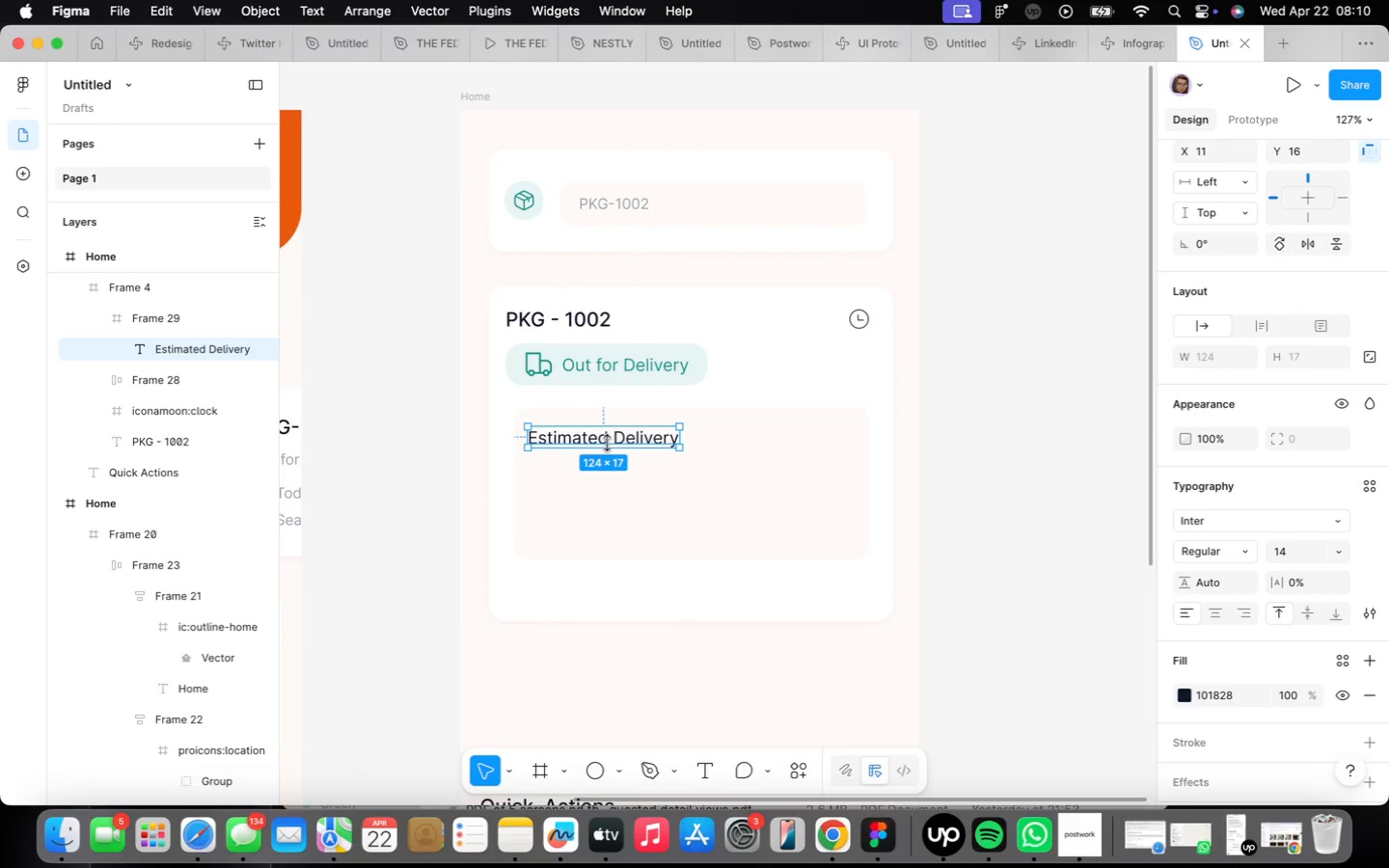 
wait(5.42)
 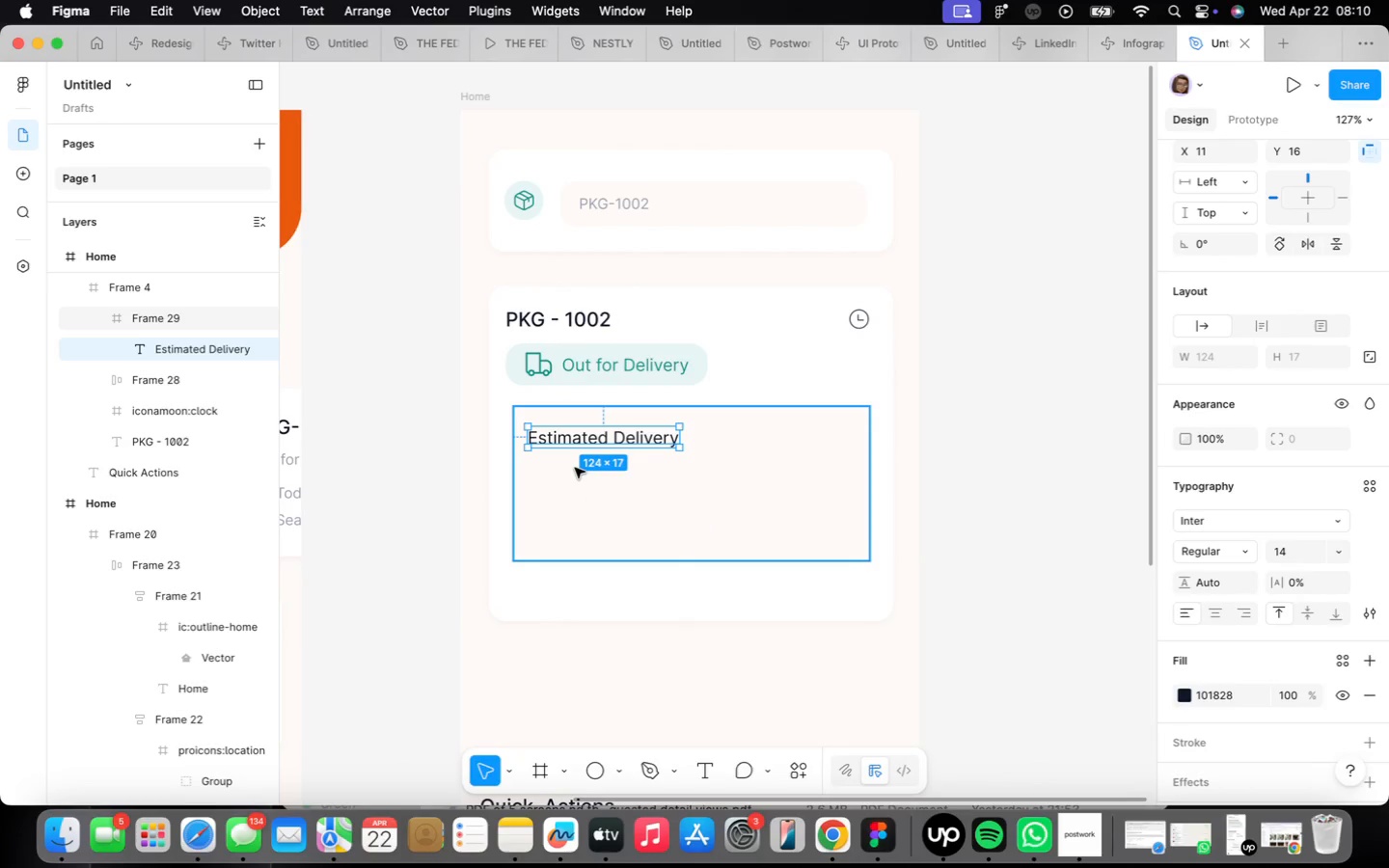 
hold_key(key=OptionLeft, duration=1.17)
left_click_drag(start_coordinate=[613, 435], to_coordinate=[614, 467])
 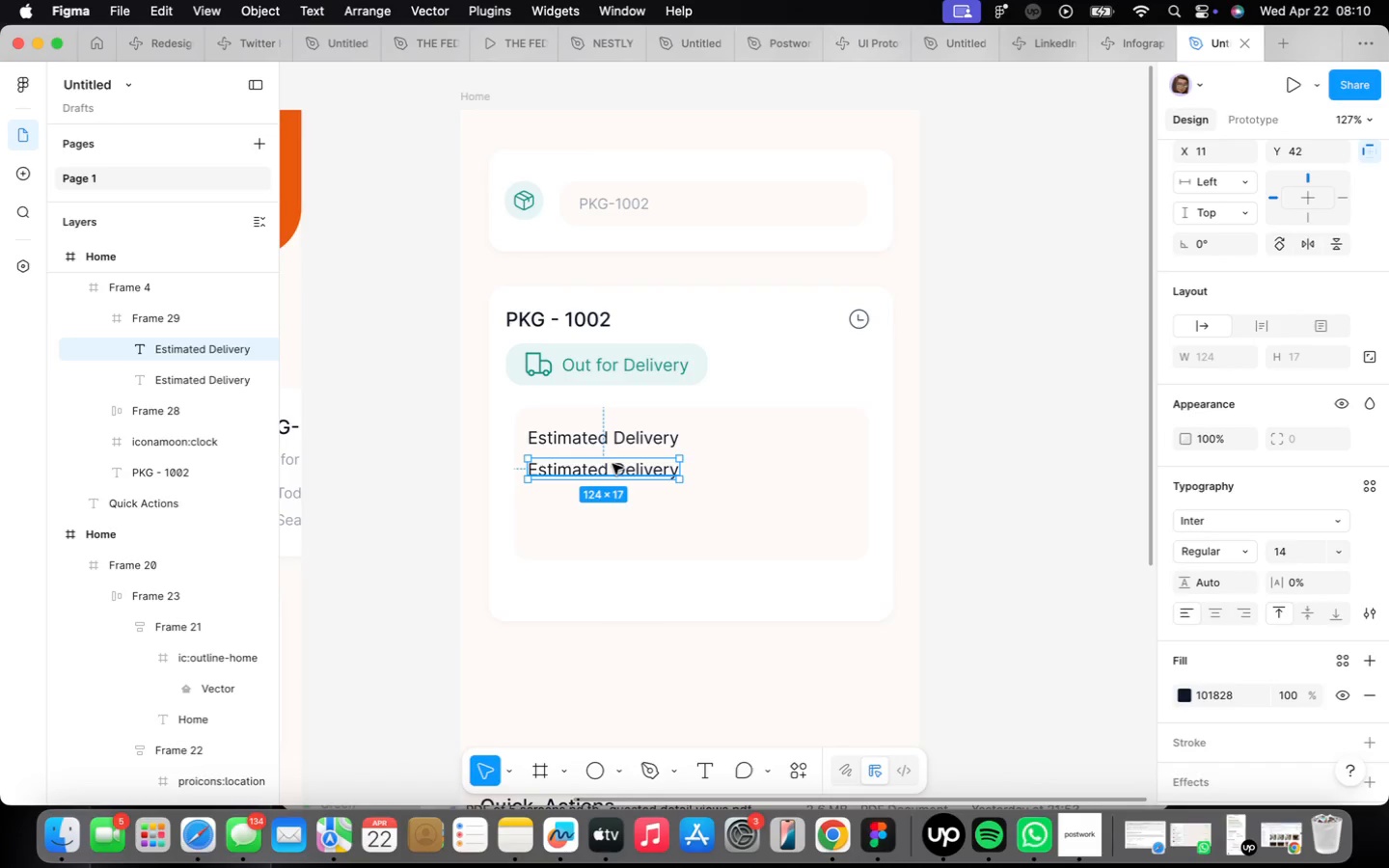 
wait(7.93)
 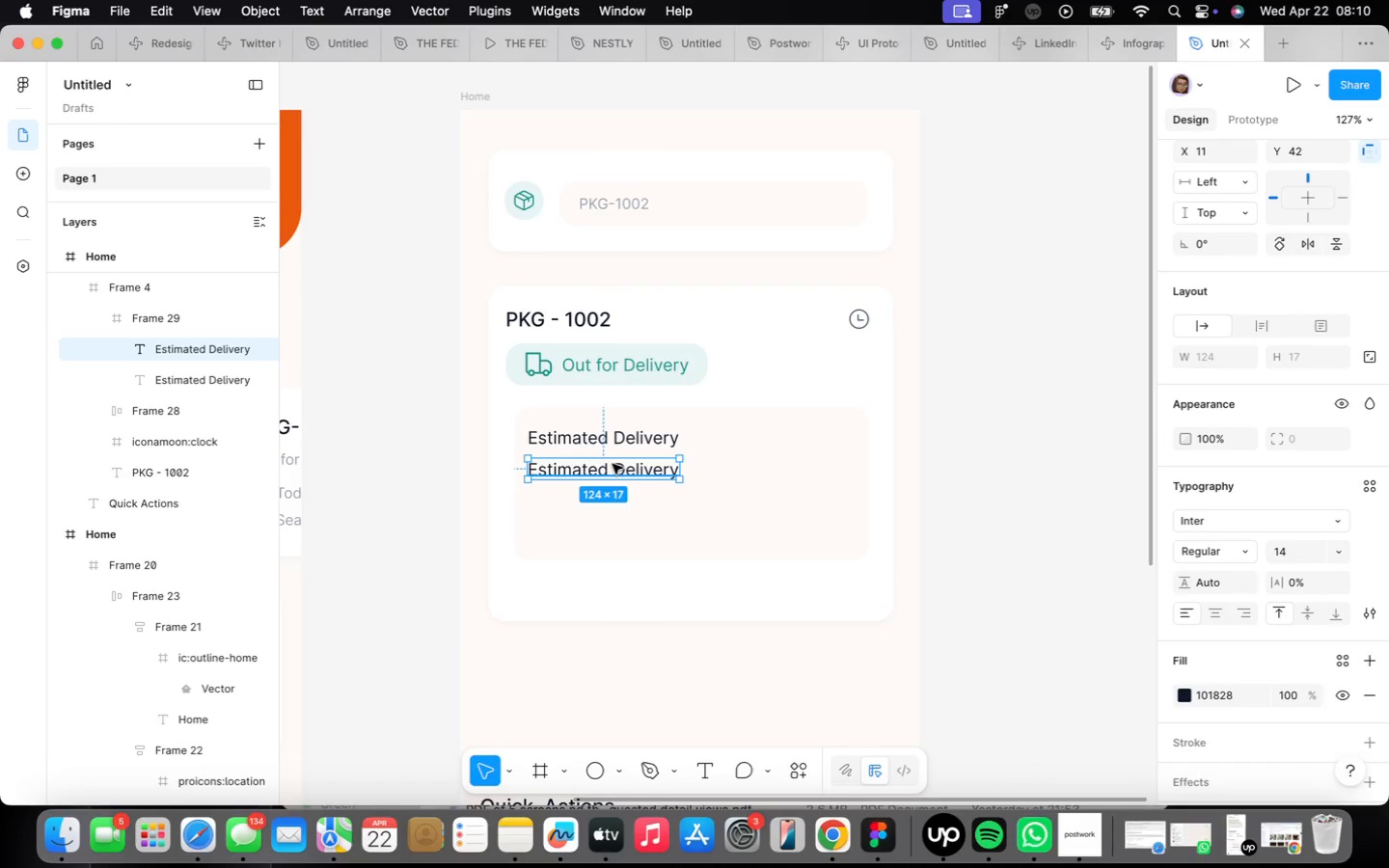 
left_click([1253, 575])
 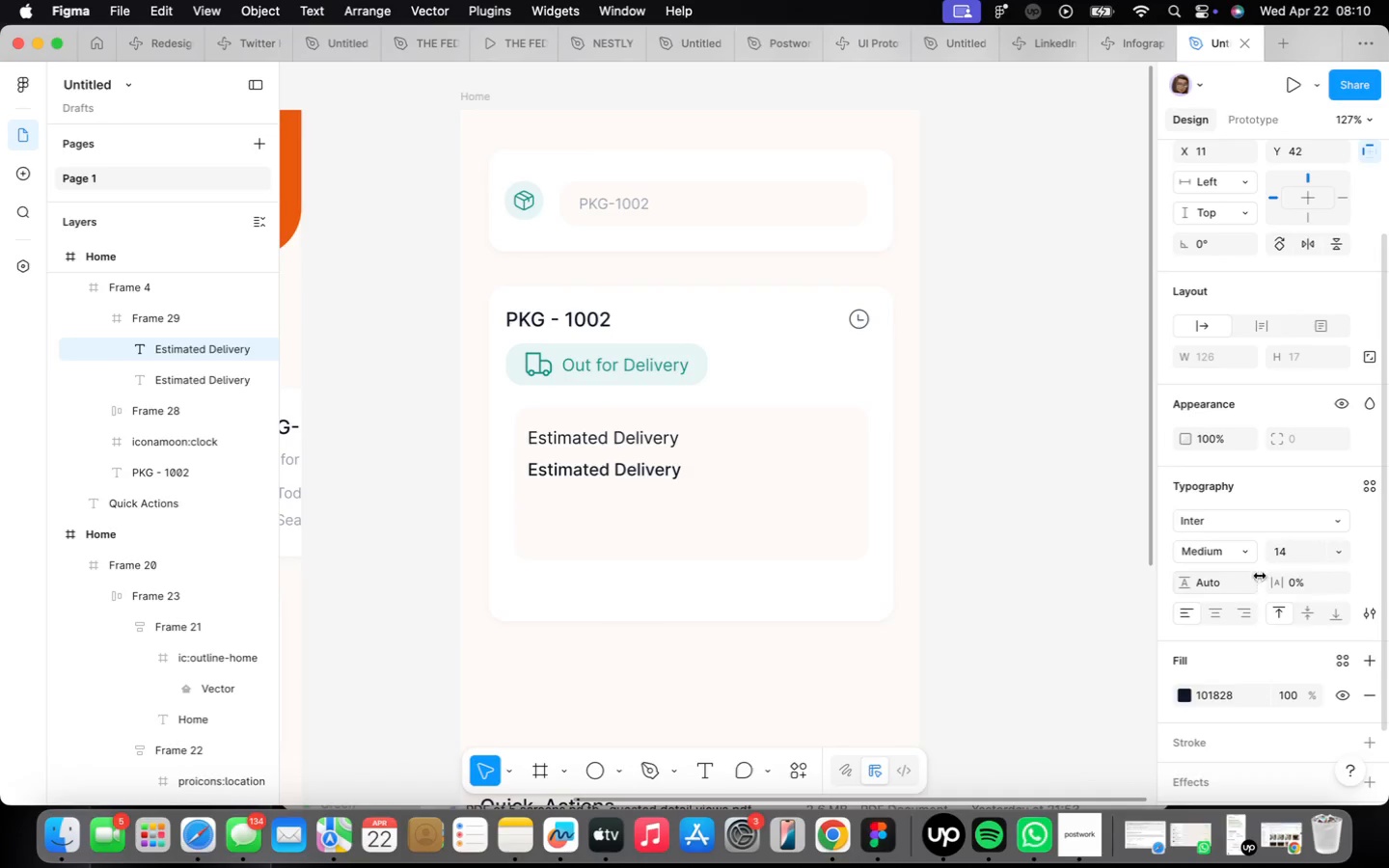 
mouse_move([1315, 591])
 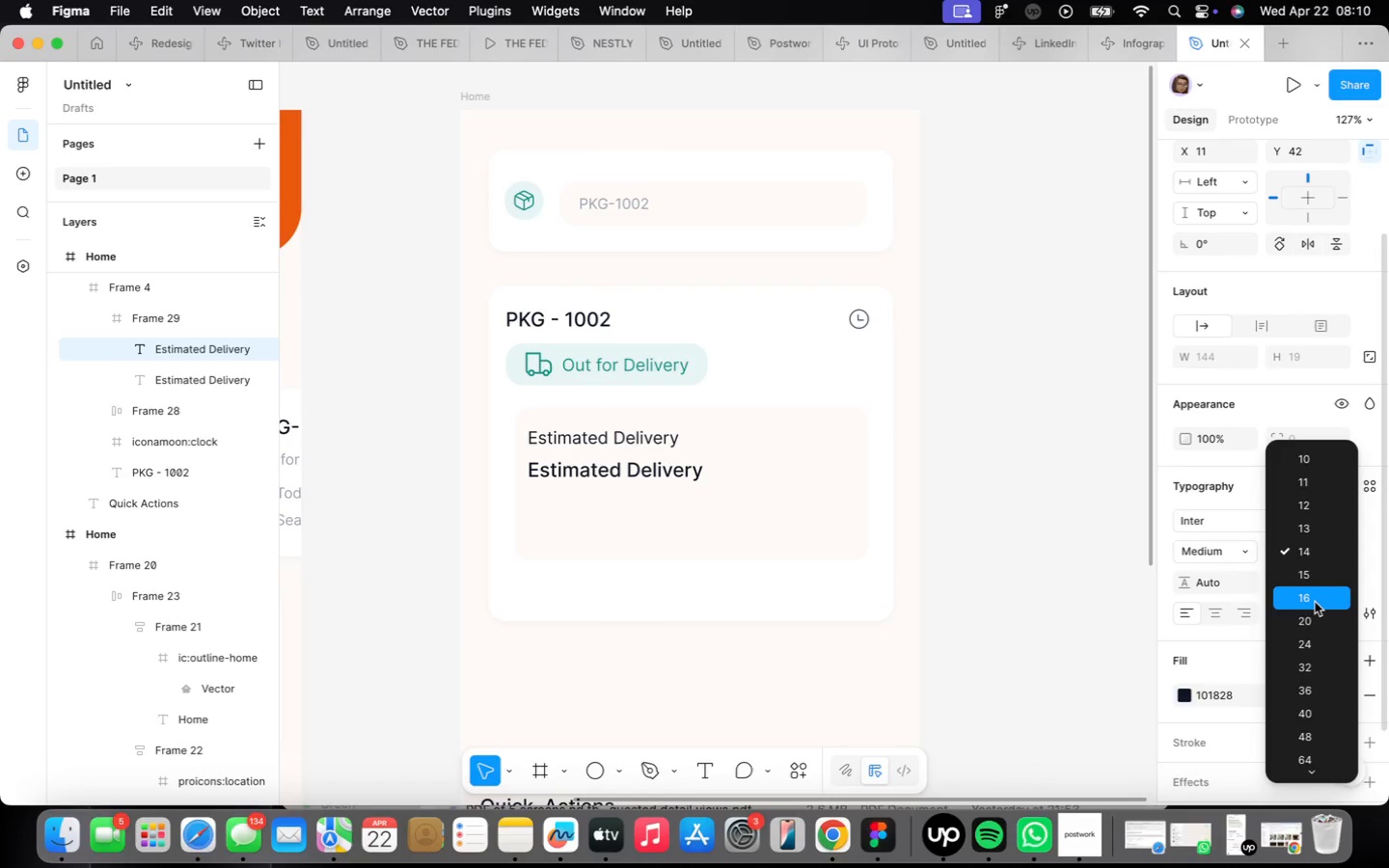 
left_click([1315, 602])
 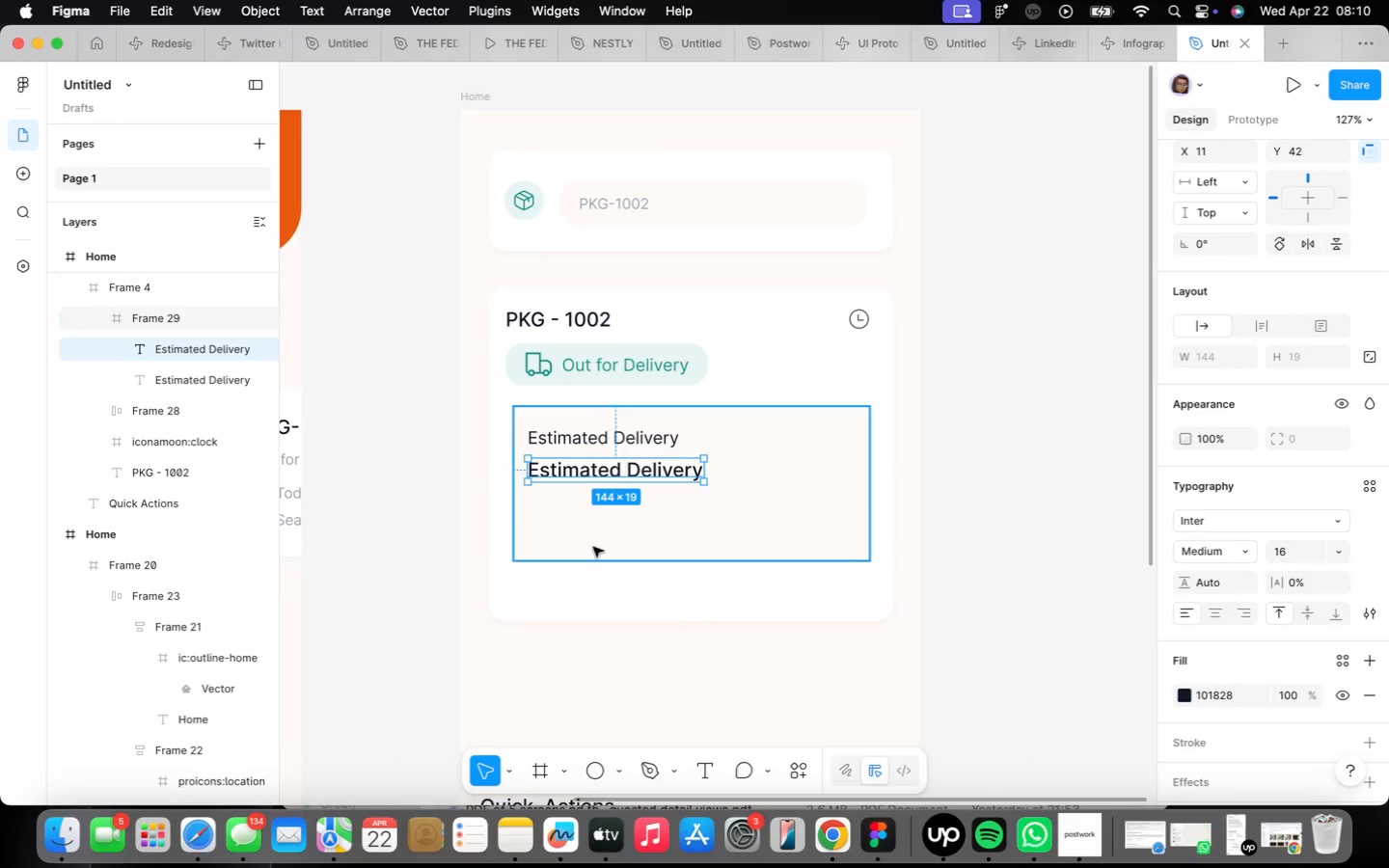 
double_click([601, 477])
 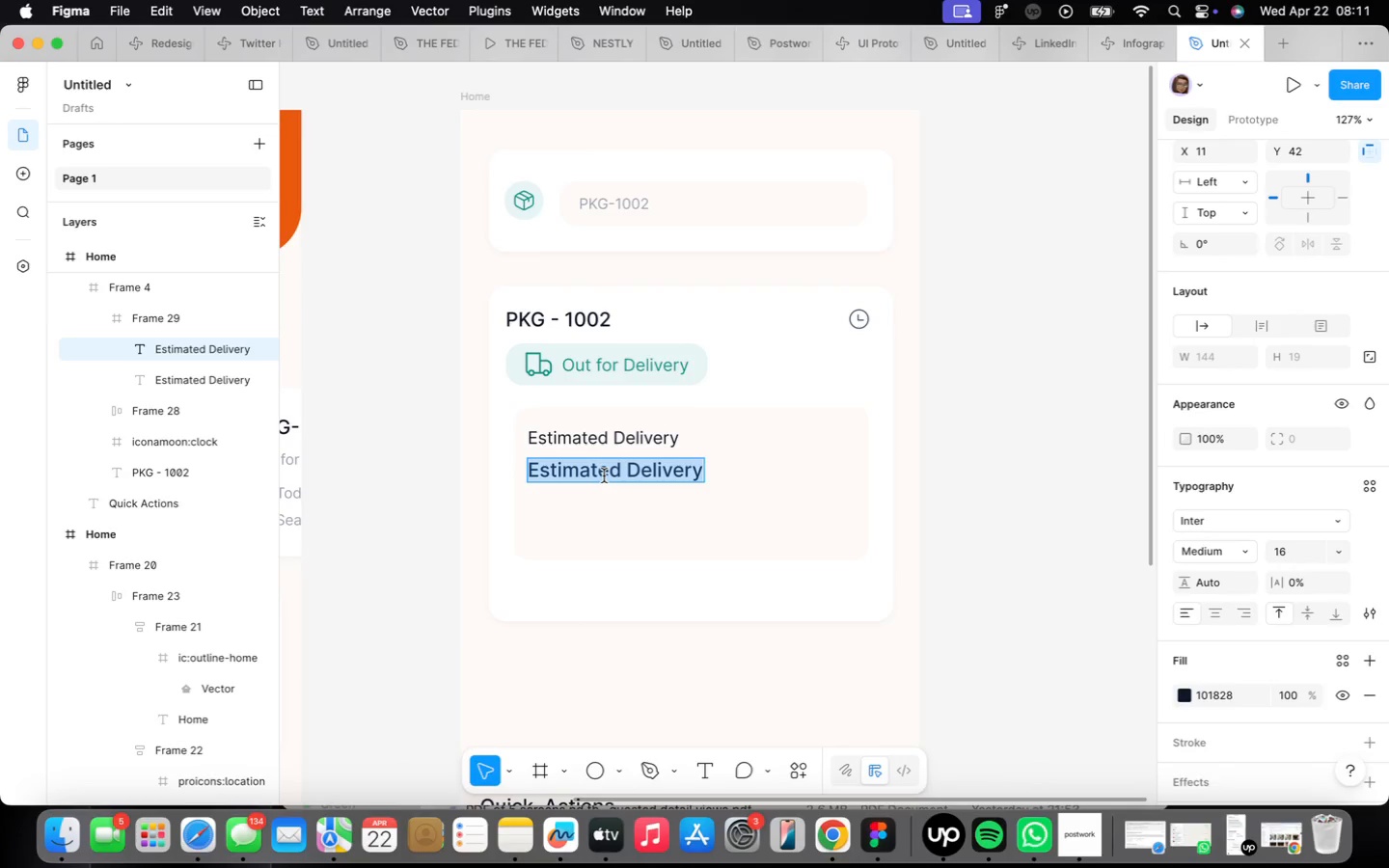 
type(Today, 4:30PM)
 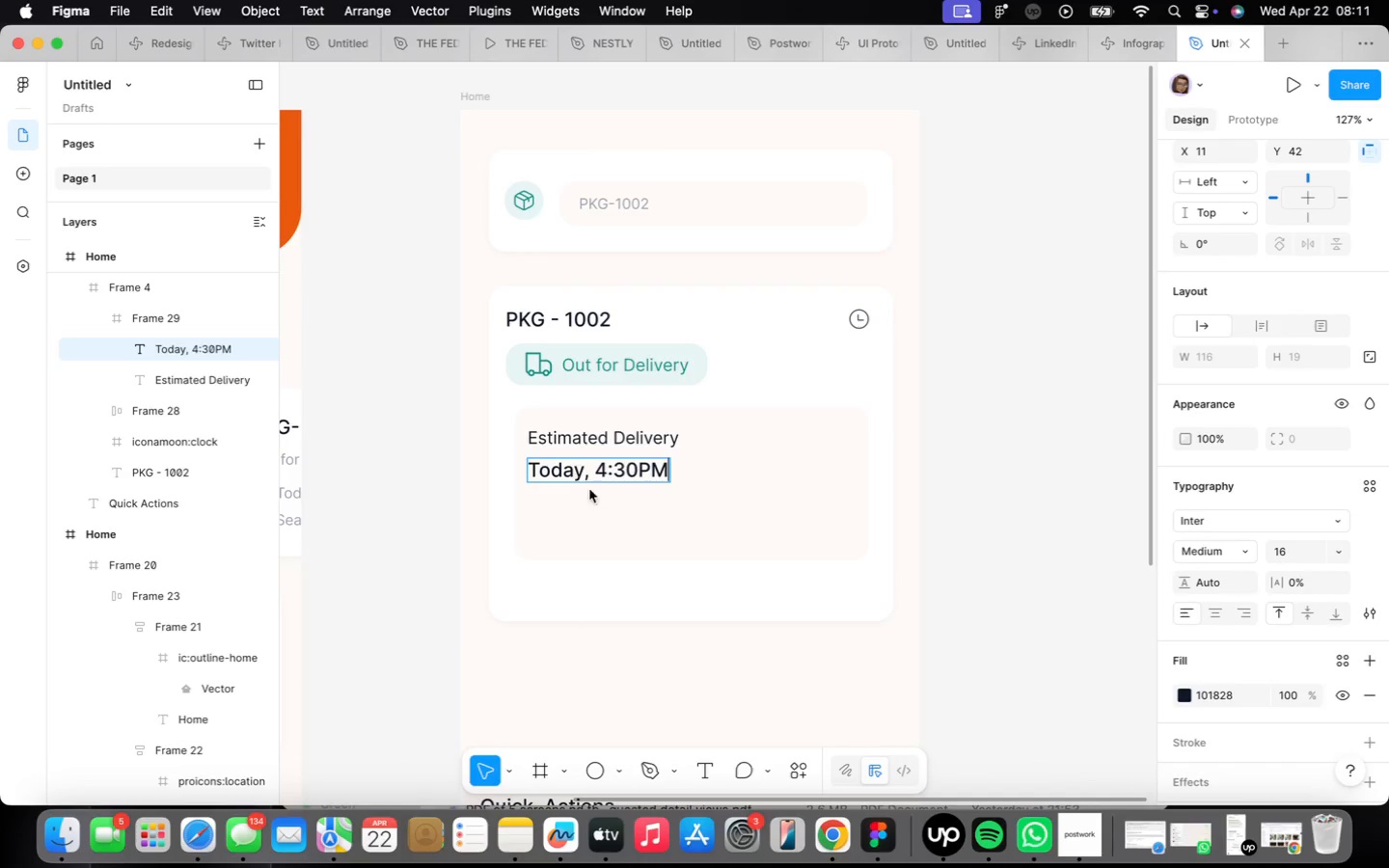 
left_click([604, 519])
 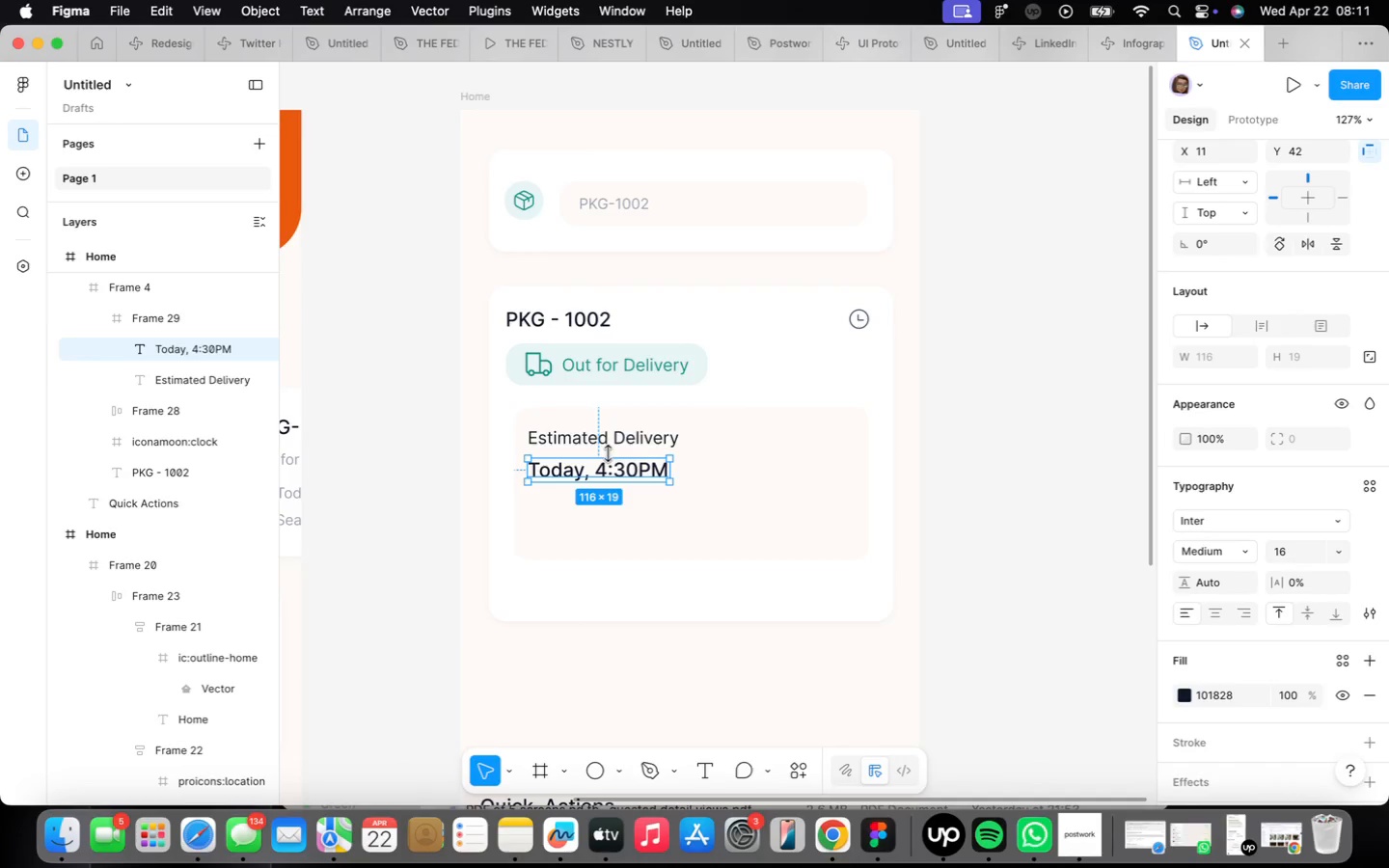 
left_click([609, 442])
 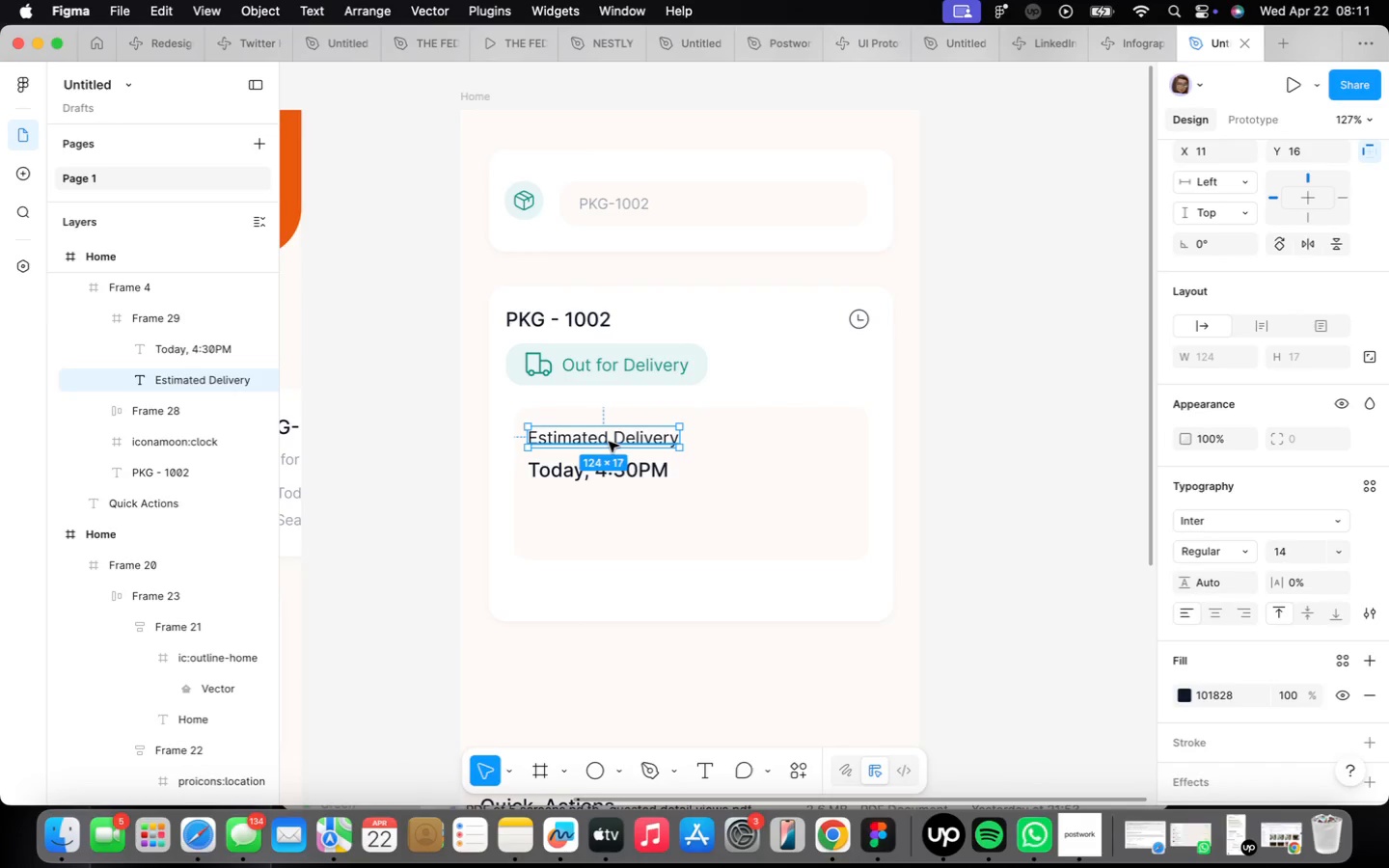 
hold_key(key=OptionLeft, duration=1.63)
left_click_drag(start_coordinate=[609, 442], to_coordinate=[610, 505])
 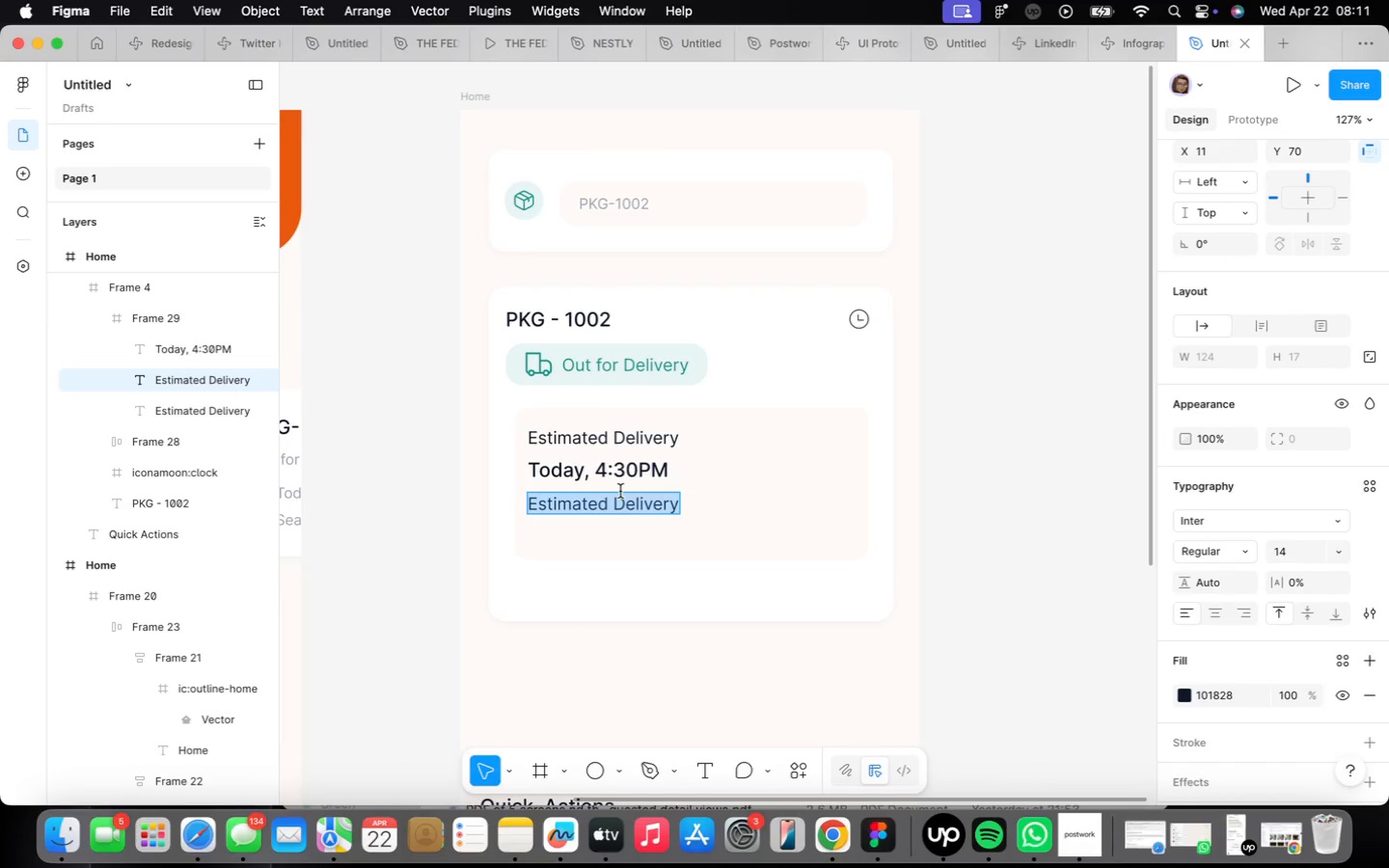 
type(Seattle )
key(Backspace)
type(,WA )
 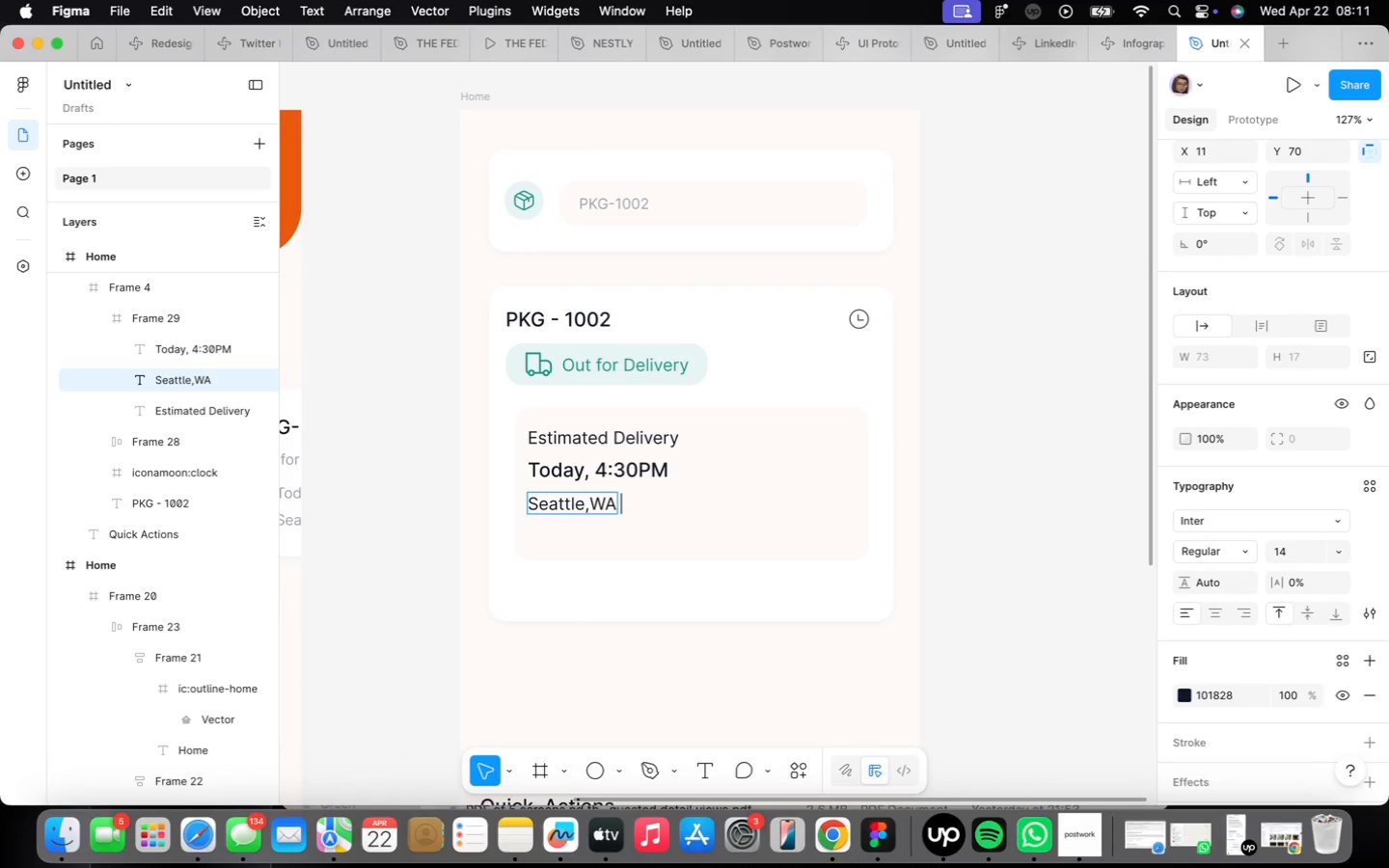 
wait(16.44)
 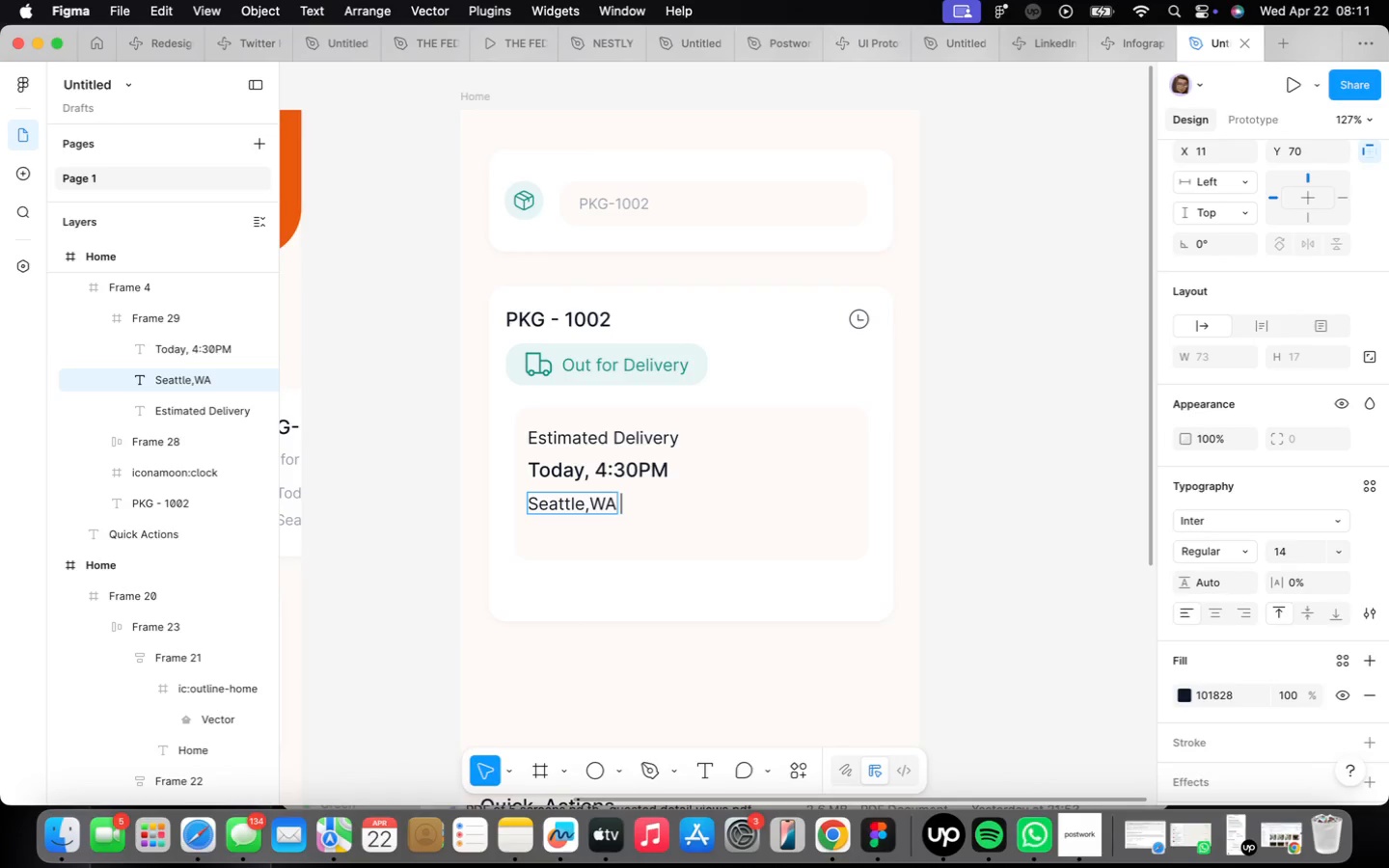 
type(98101)
 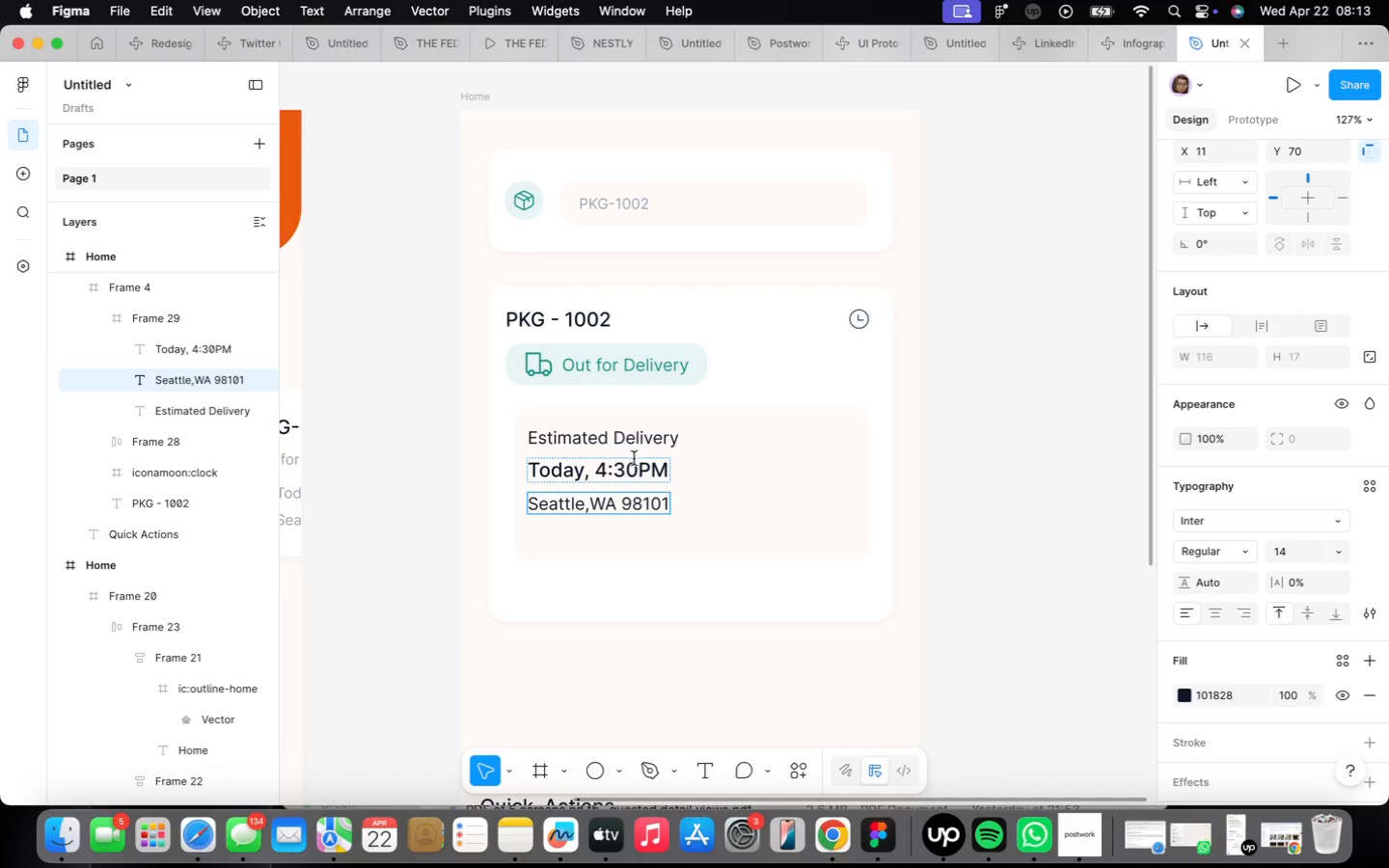 
wait(93.65)
 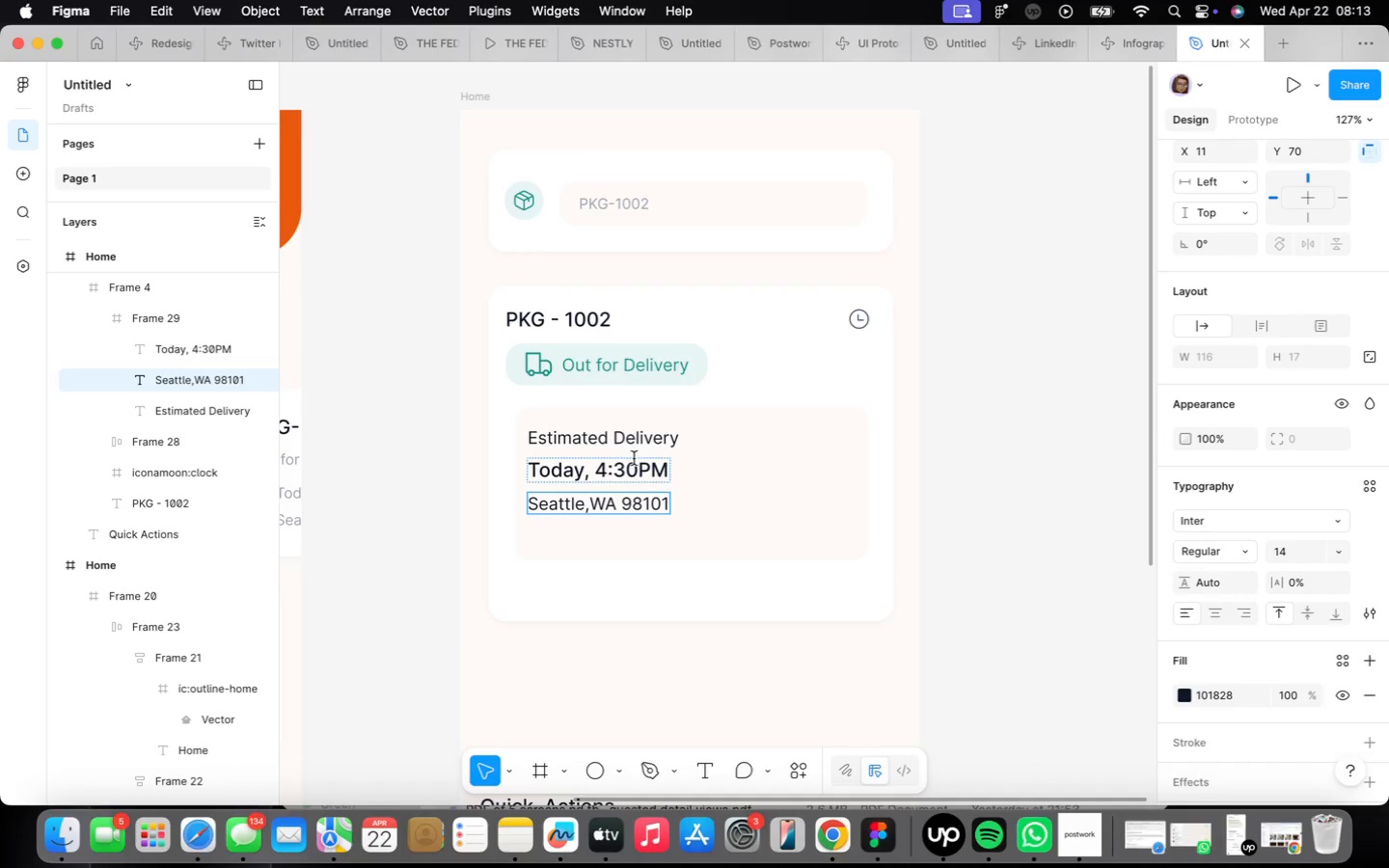 
left_click([626, 630])
 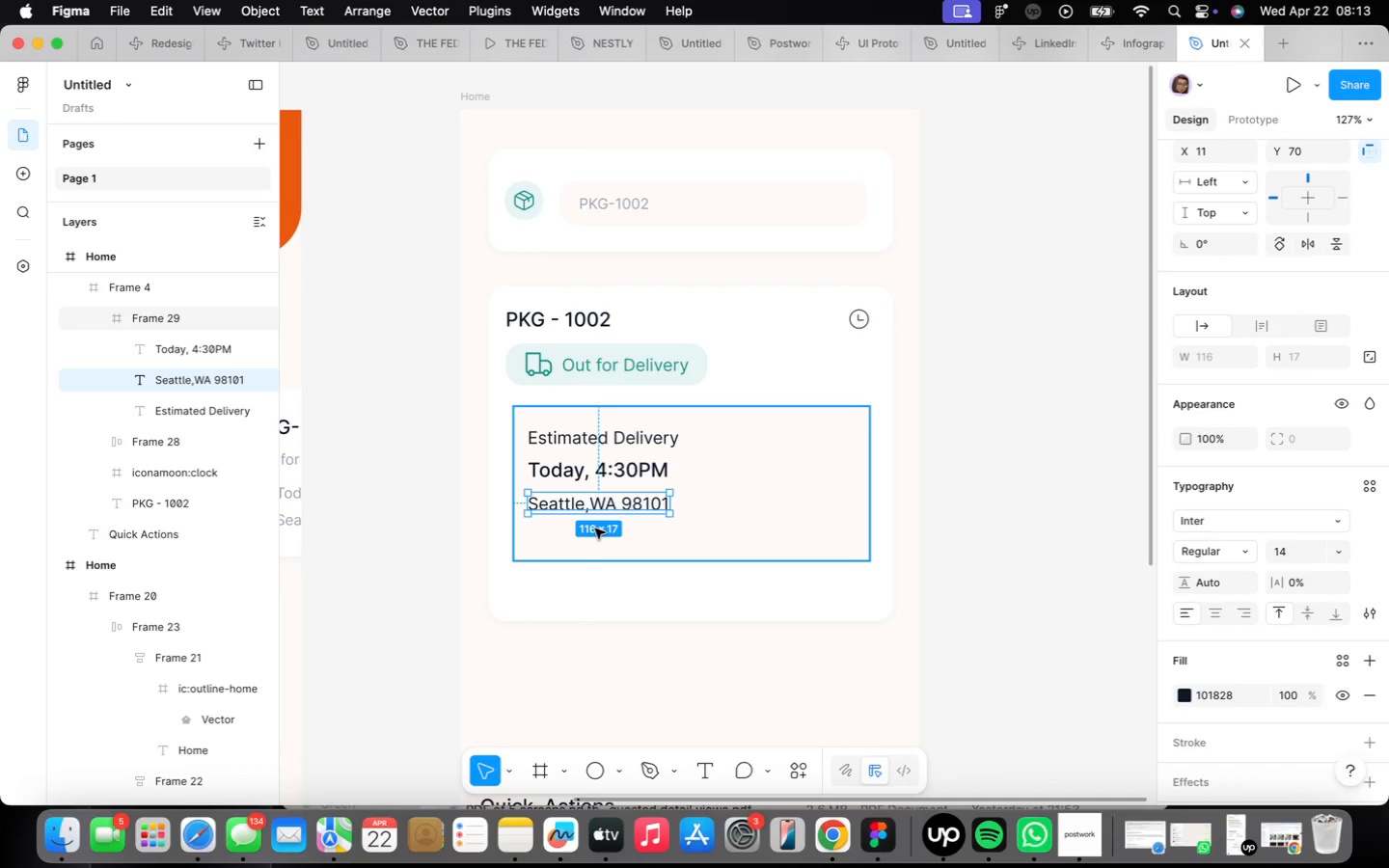 
scroll: coordinate [595, 530], scroll_direction: up, amount: 3.0
 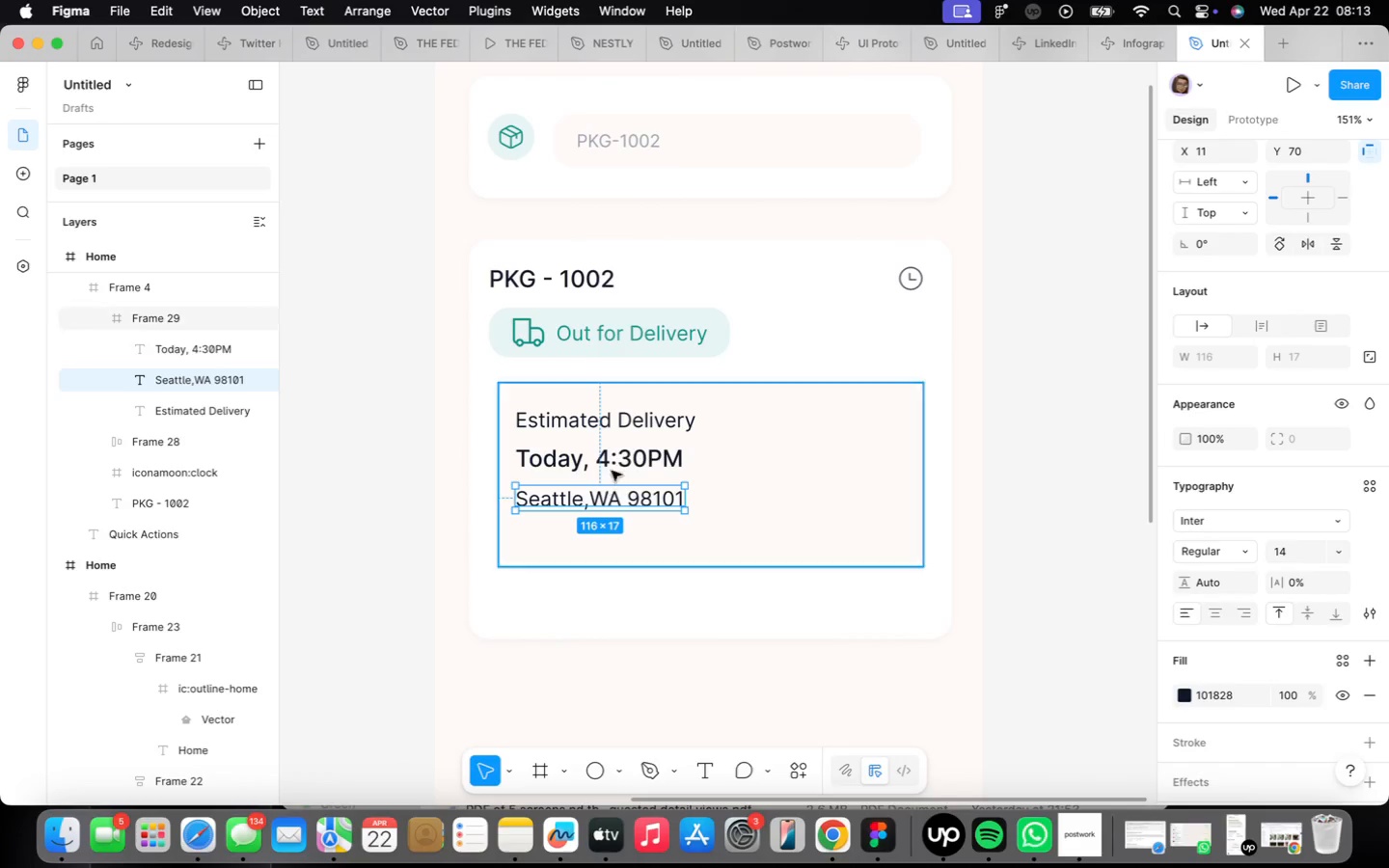 
hold_key(key=ShiftLeft, duration=1.39)
left_click([611, 452])
 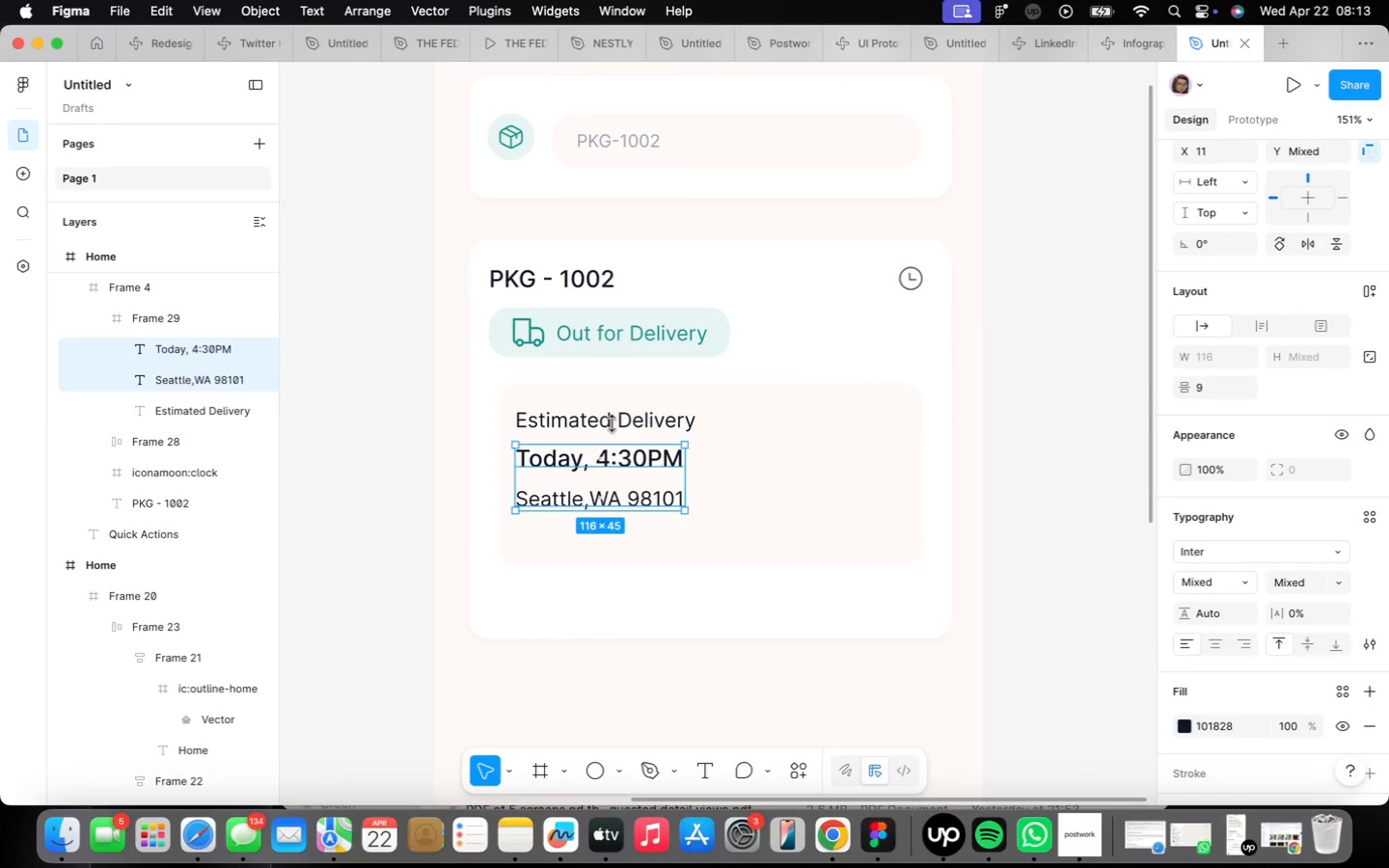 
left_click([612, 418])
 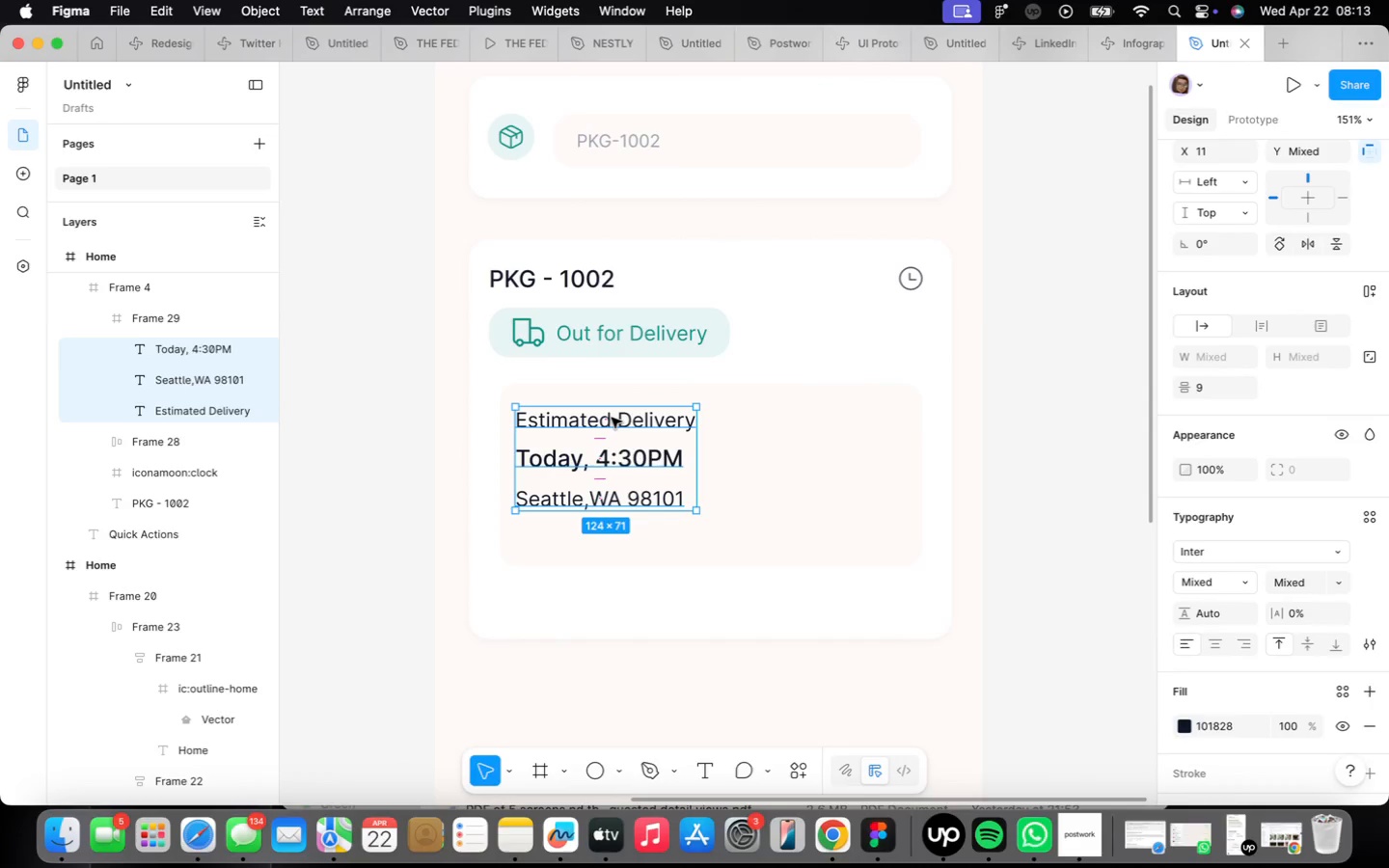 
key(Shift+ShiftLeft)
 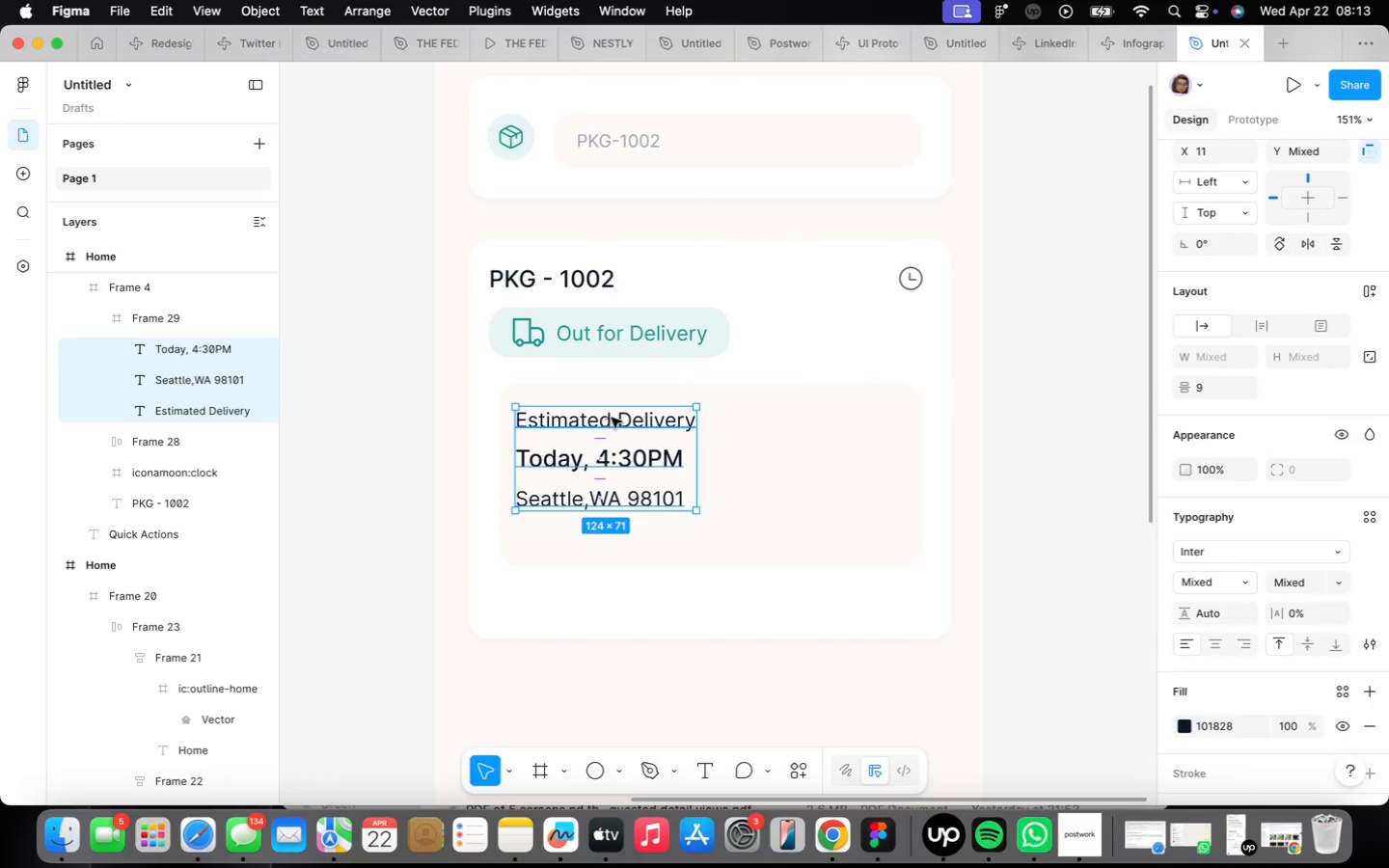 
key(Shift+A)
 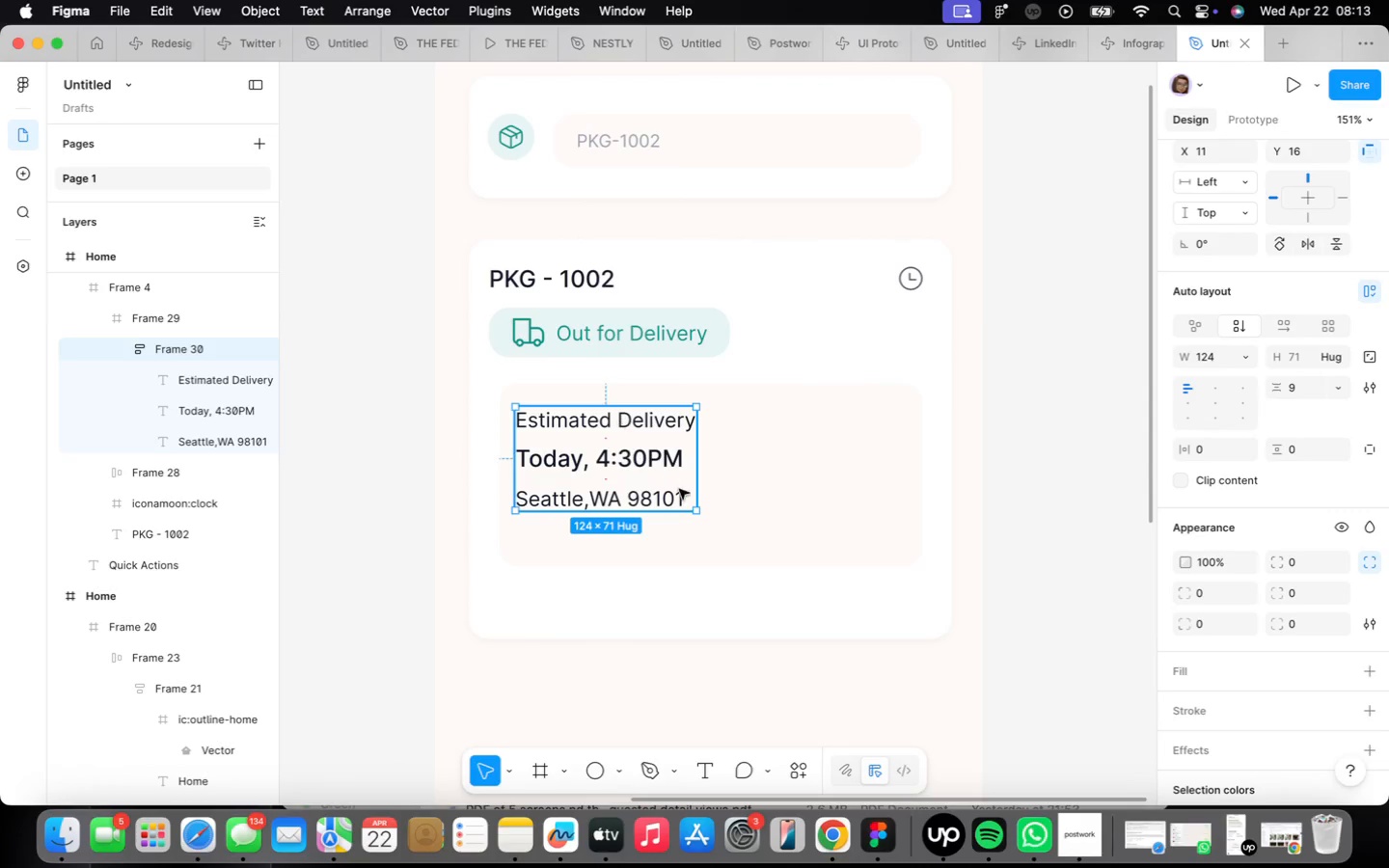 
scroll: coordinate [700, 554], scroll_direction: down, amount: 5.0
 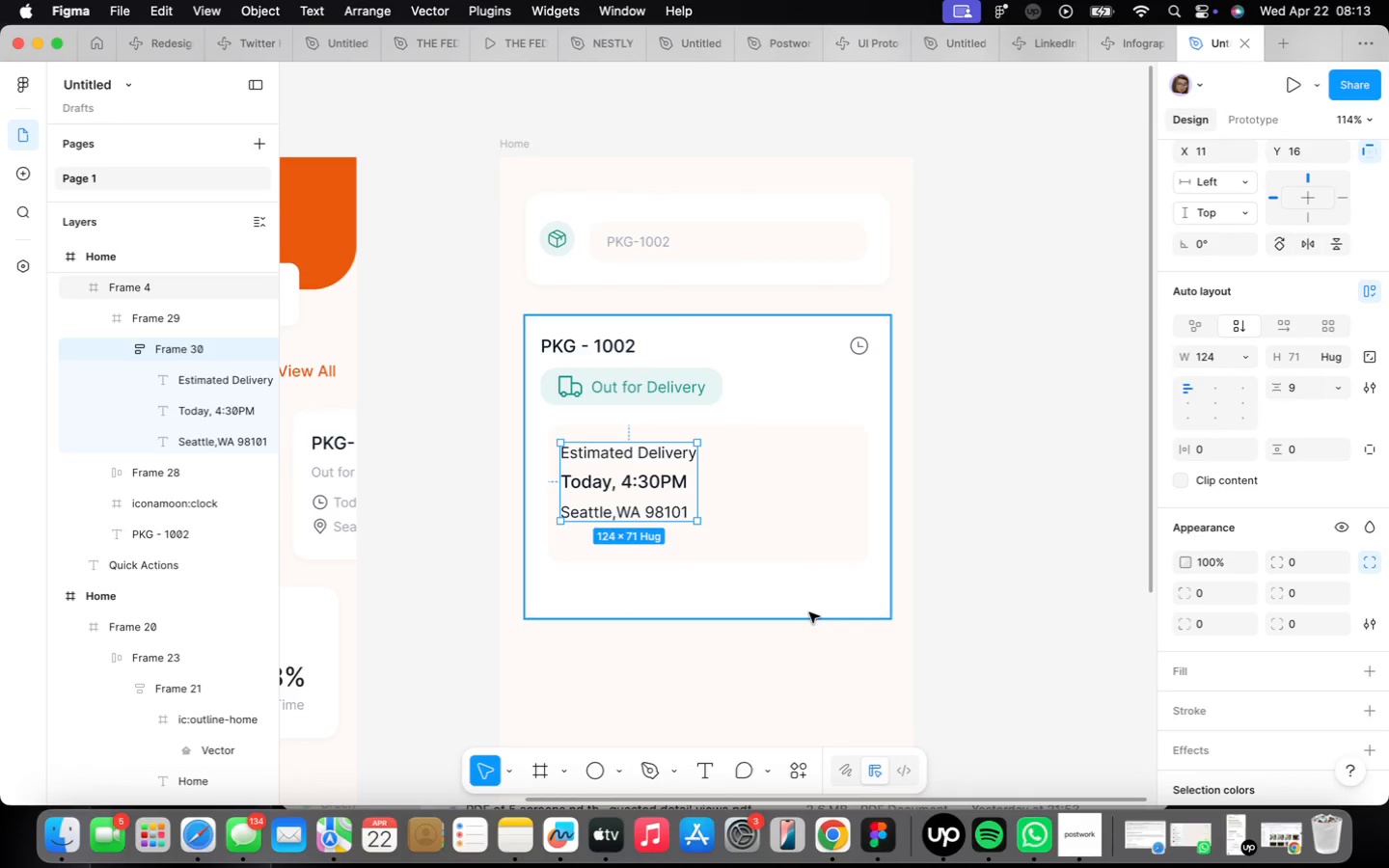 
left_click([809, 612])
 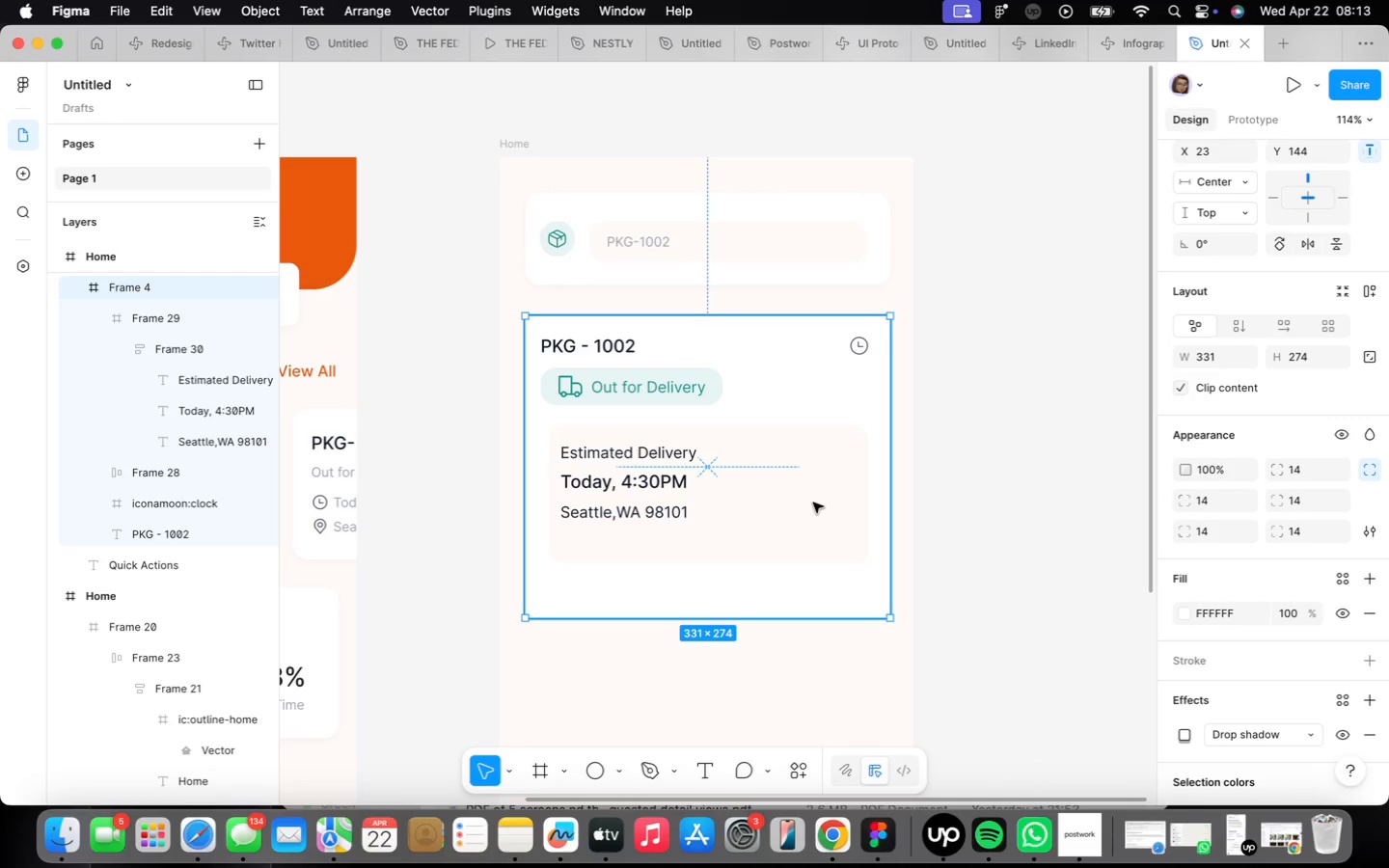 
wait(5.52)
 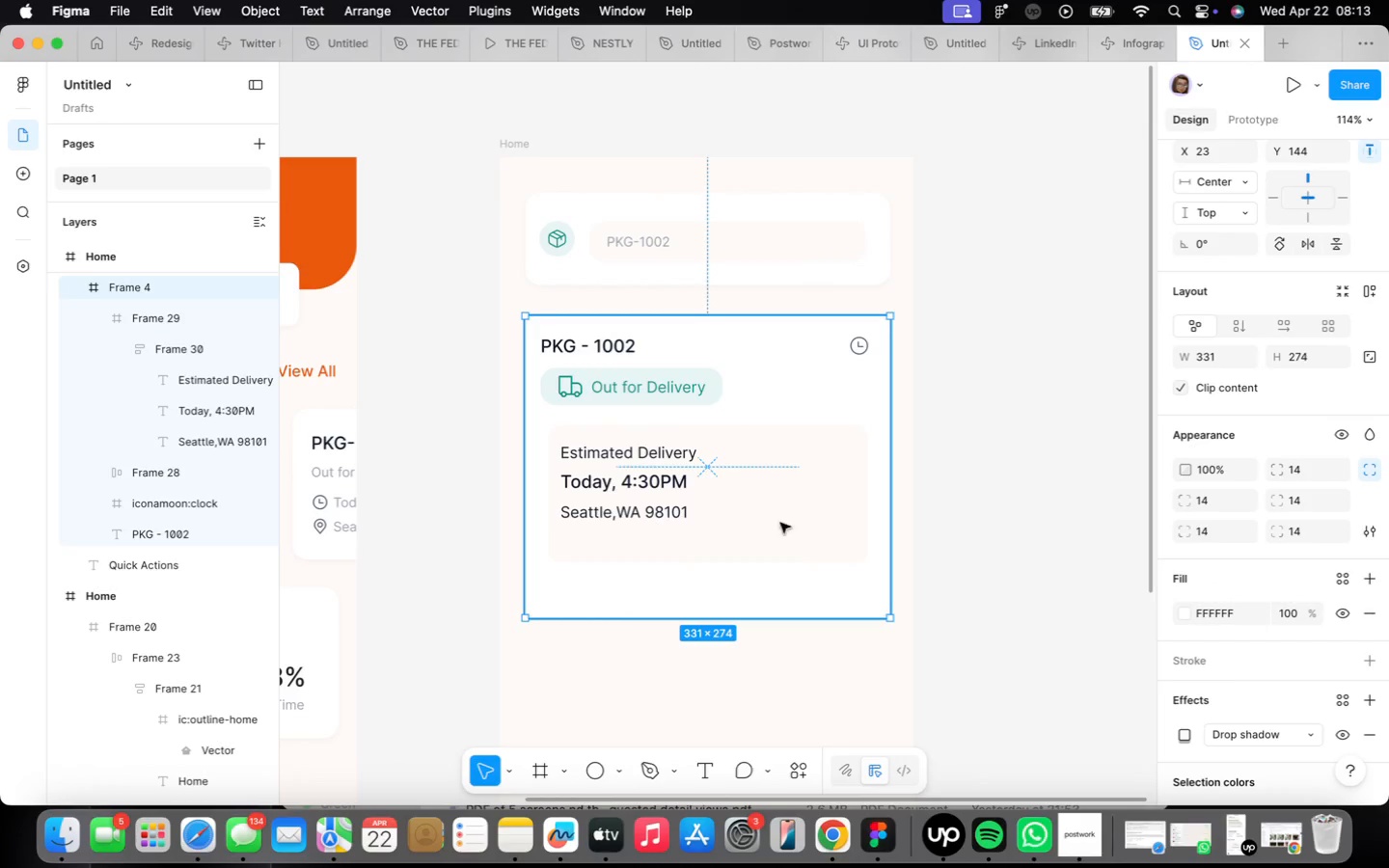 
scroll: coordinate [749, 617], scroll_direction: down, amount: 3.0
 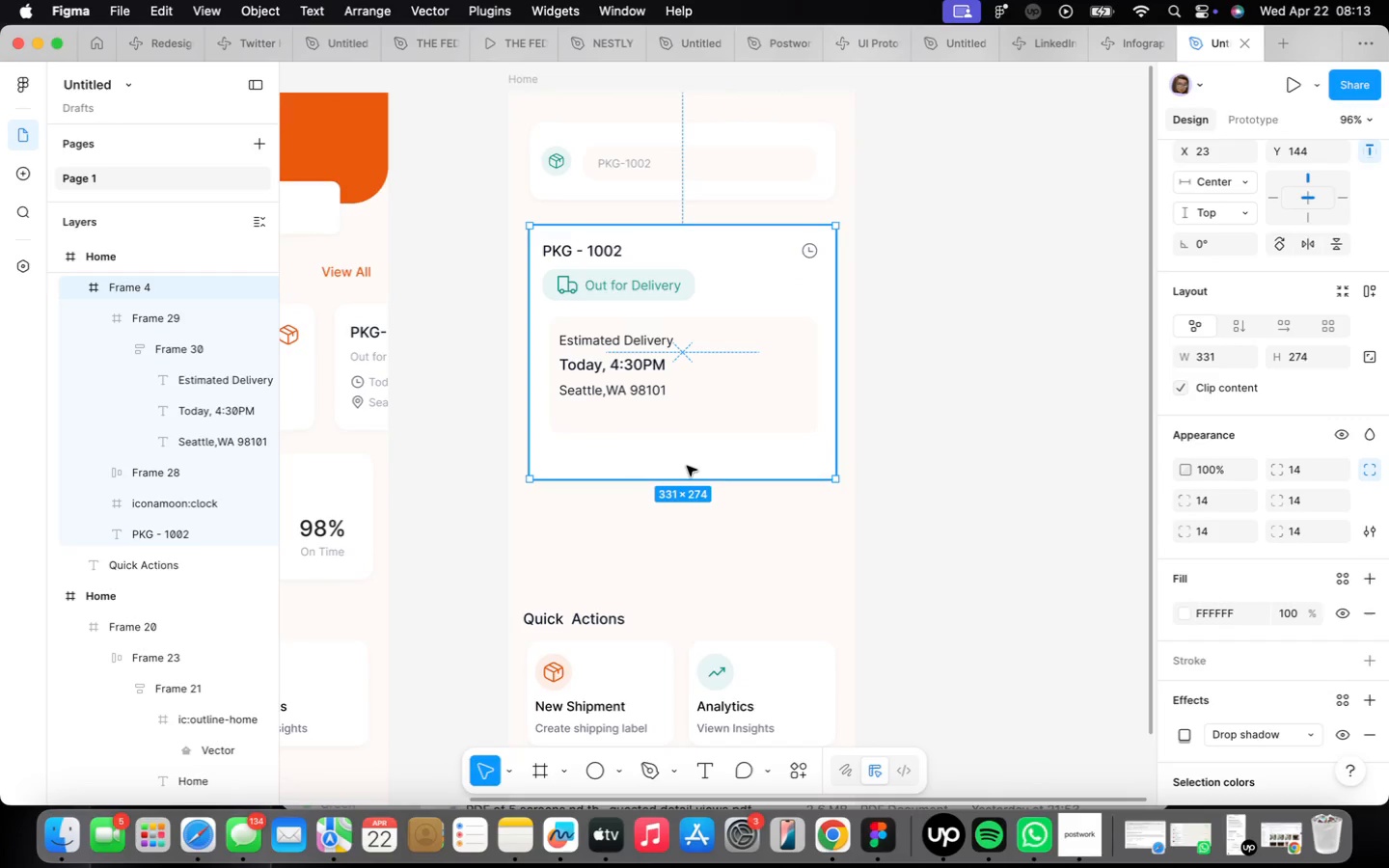 
left_click_drag(start_coordinate=[689, 475], to_coordinate=[691, 584])
 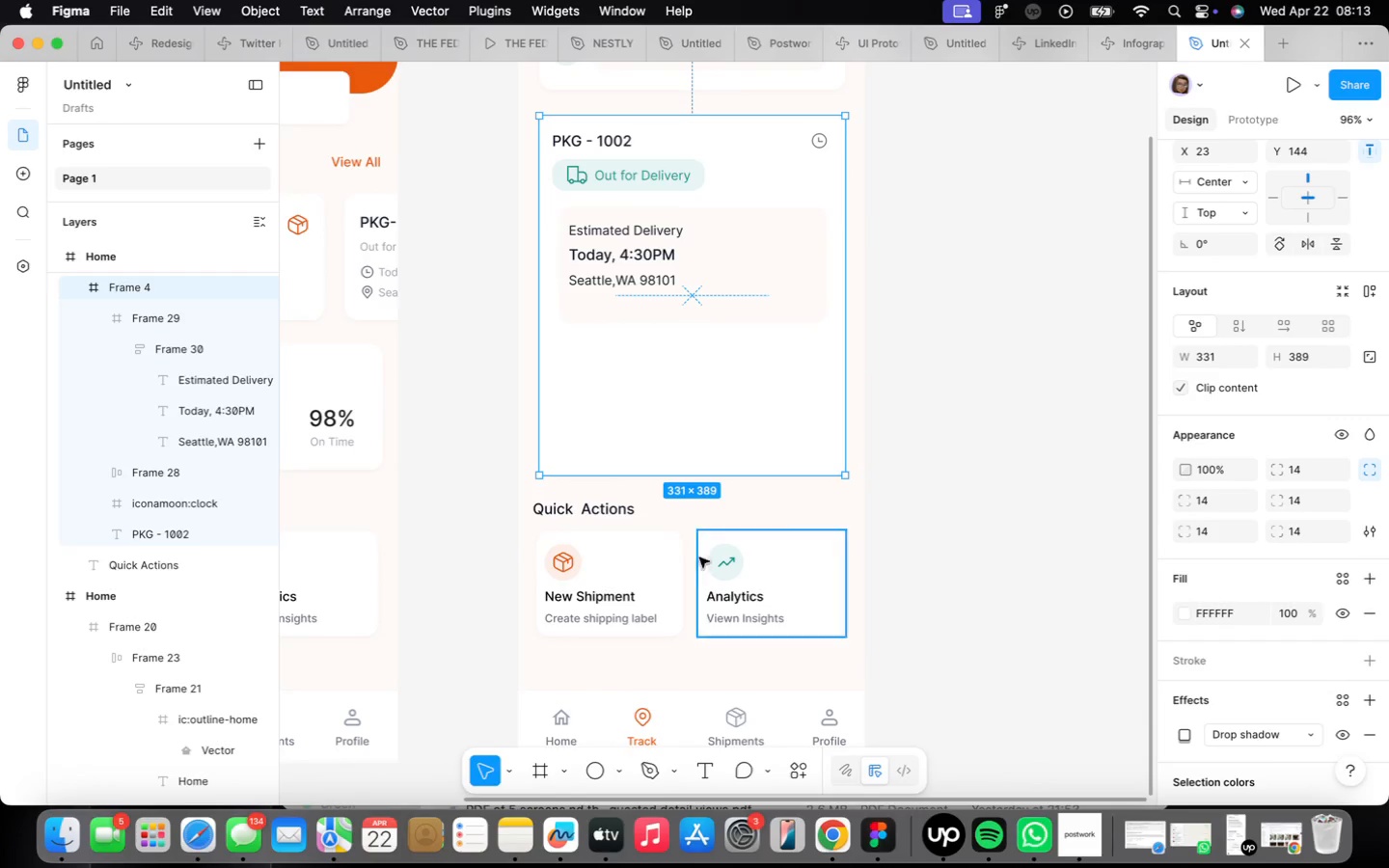 
left_click([669, 569])
 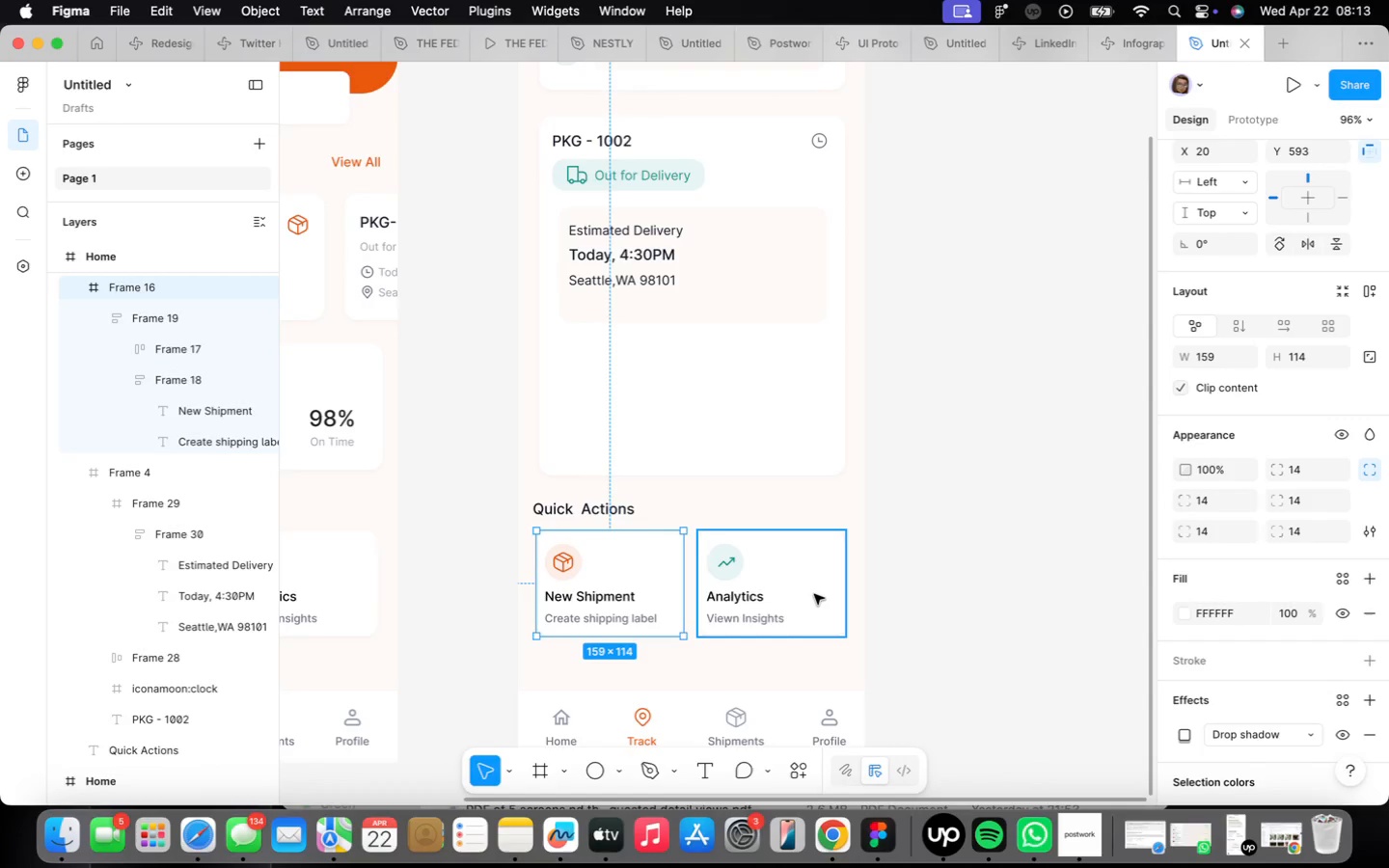 
hold_key(key=ShiftLeft, duration=0.46)
left_click([814, 594])
 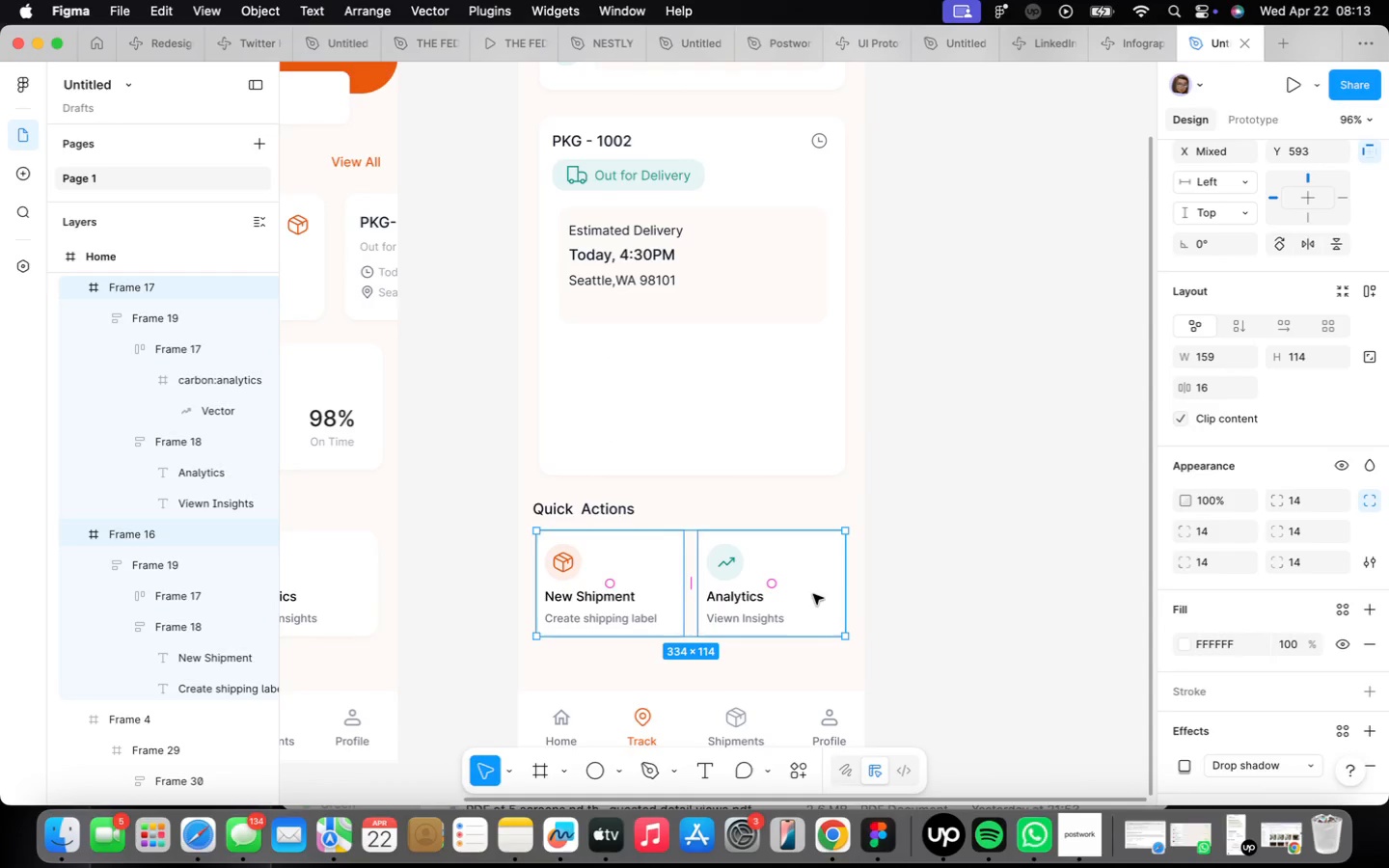 
key(Backspace)
 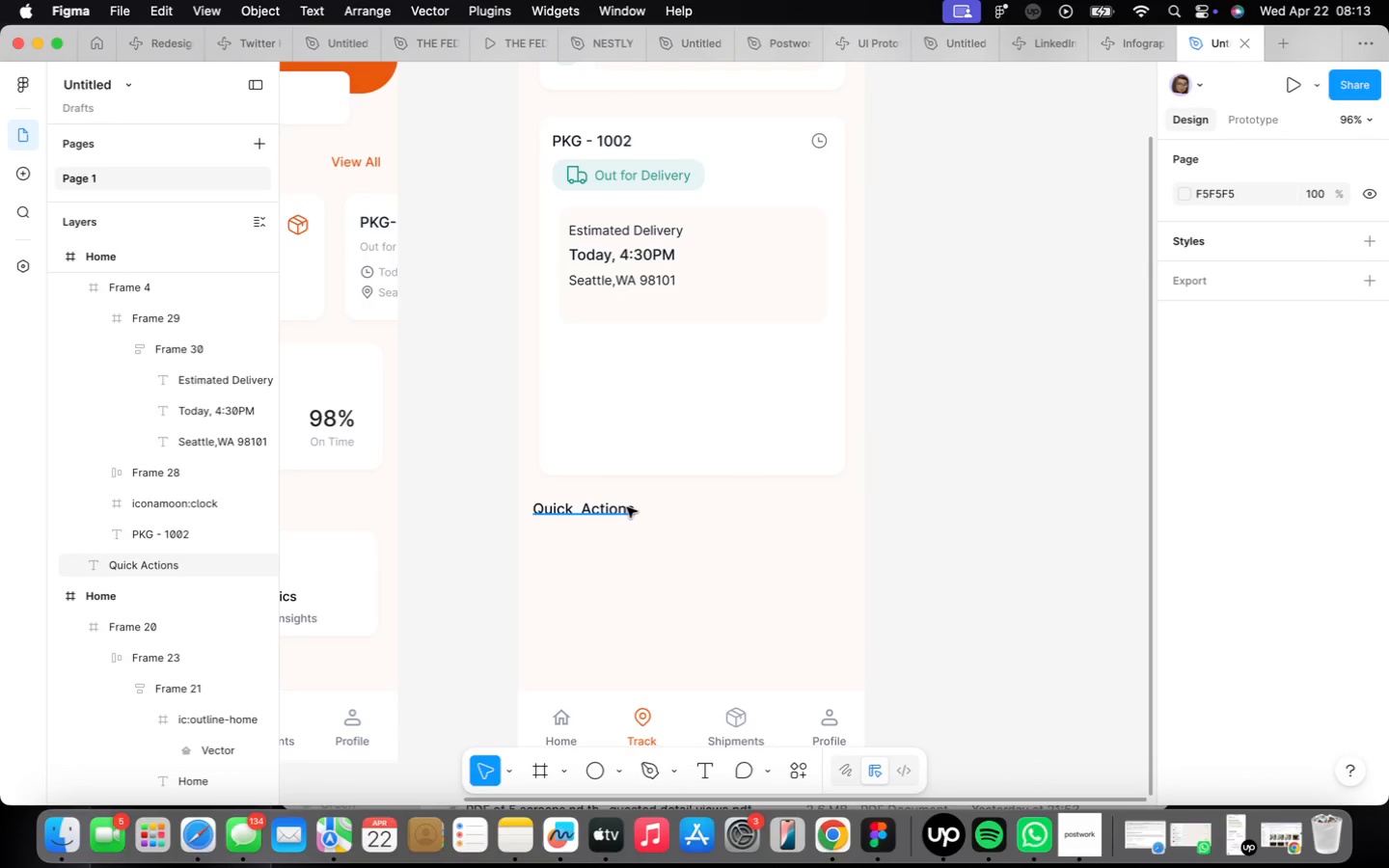 
left_click_drag(start_coordinate=[633, 526], to_coordinate=[639, 629])
 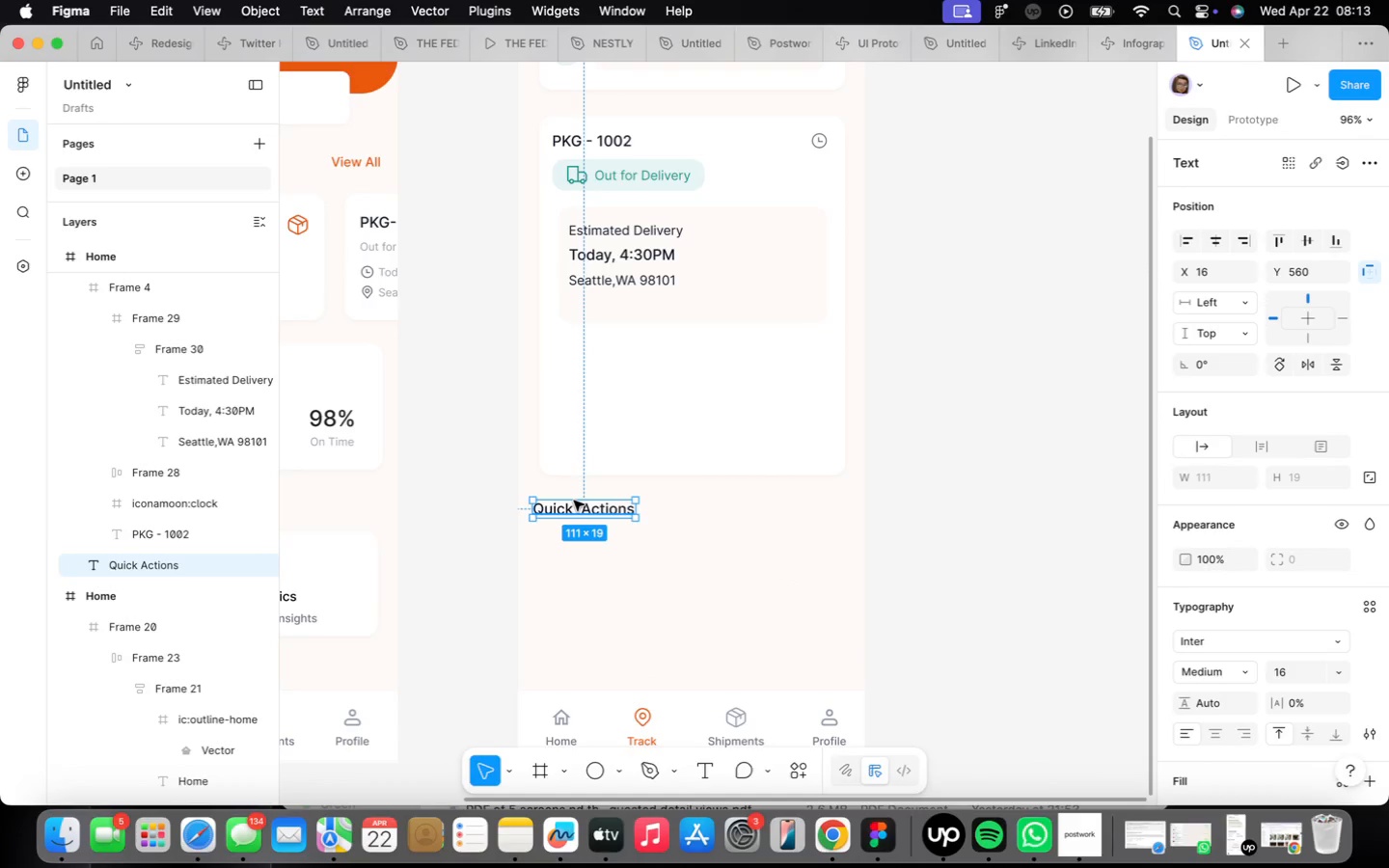 
key(Backspace)
 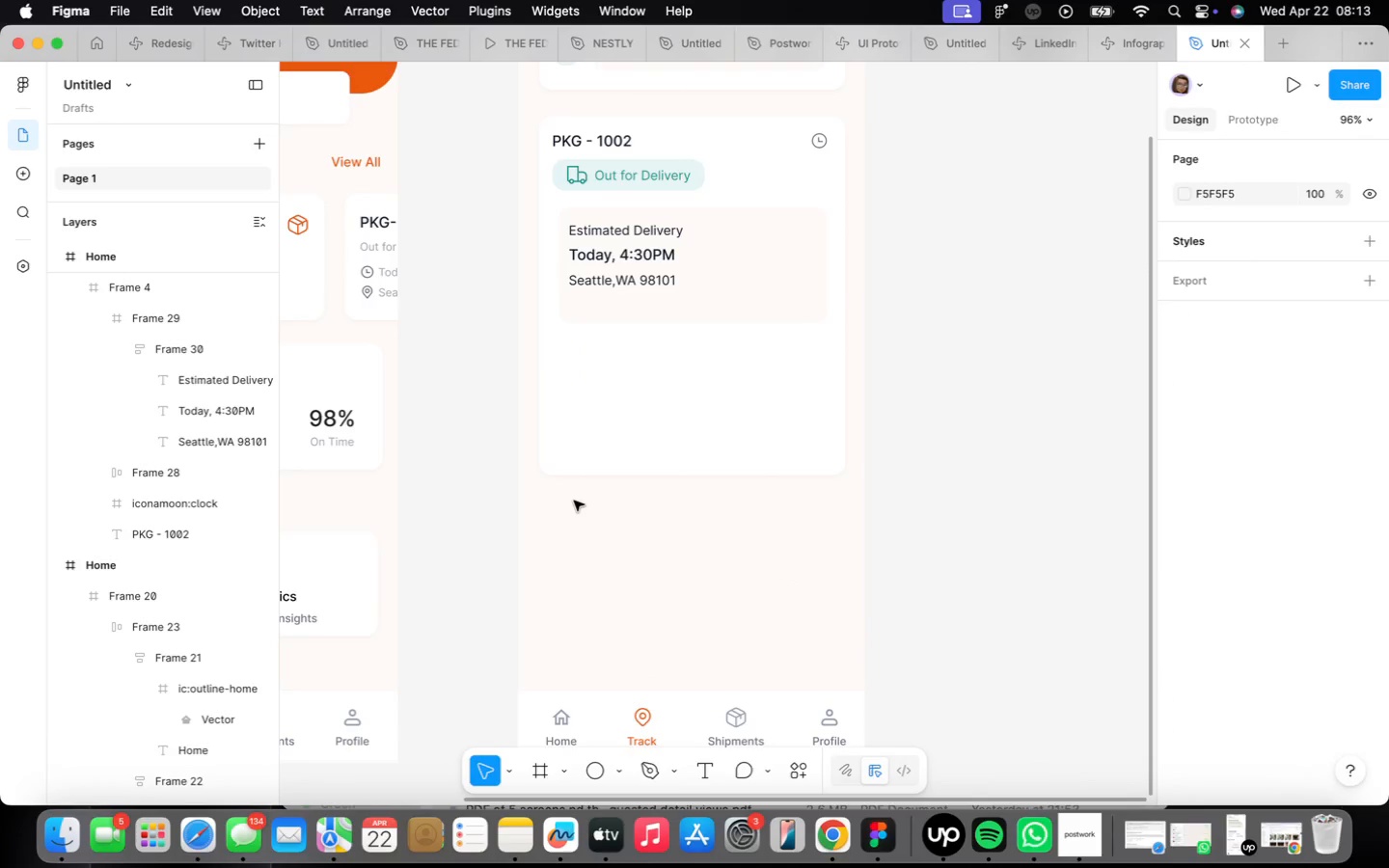 
scroll: coordinate [574, 501], scroll_direction: down, amount: 1.0
 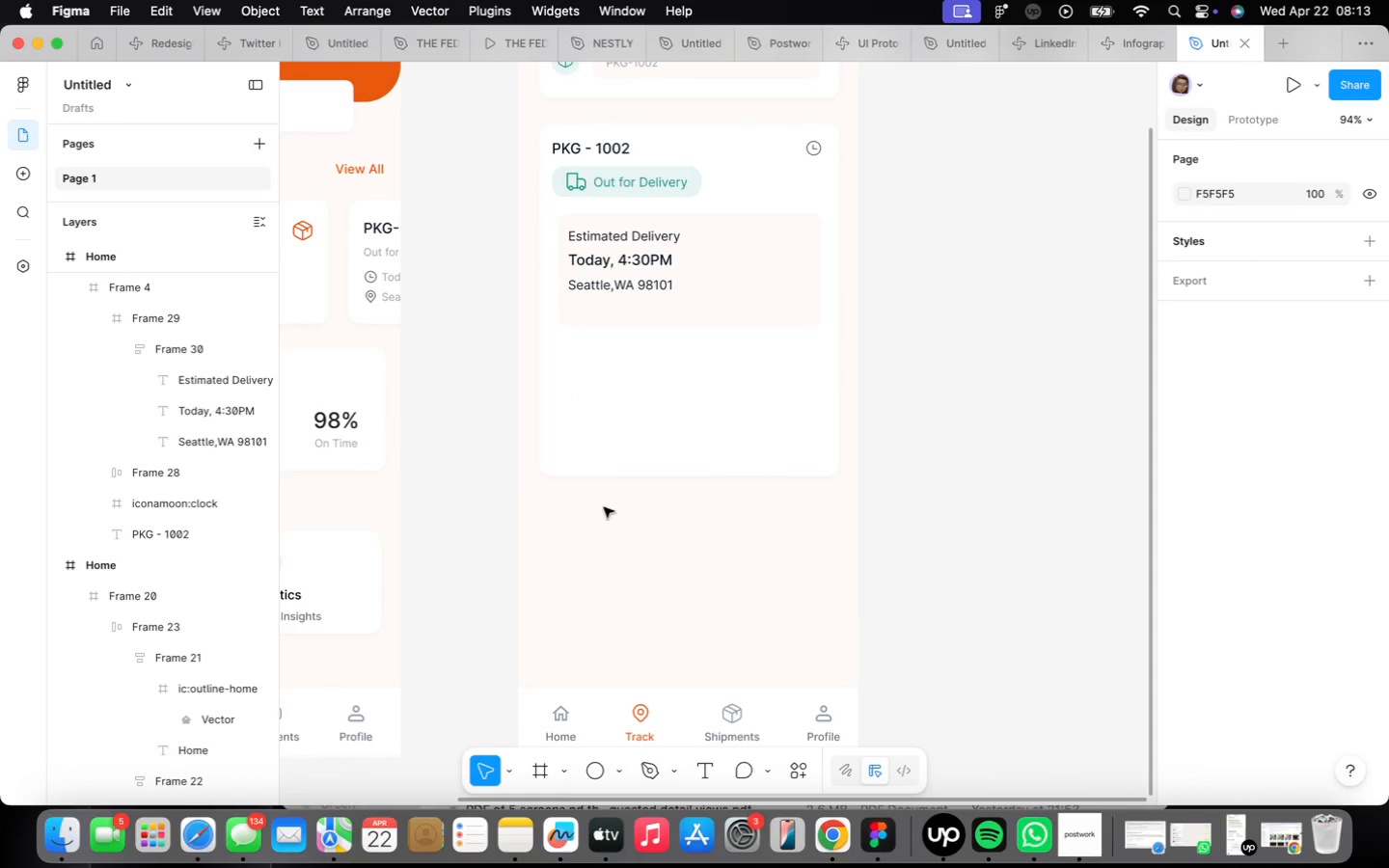 
left_click([635, 443])
 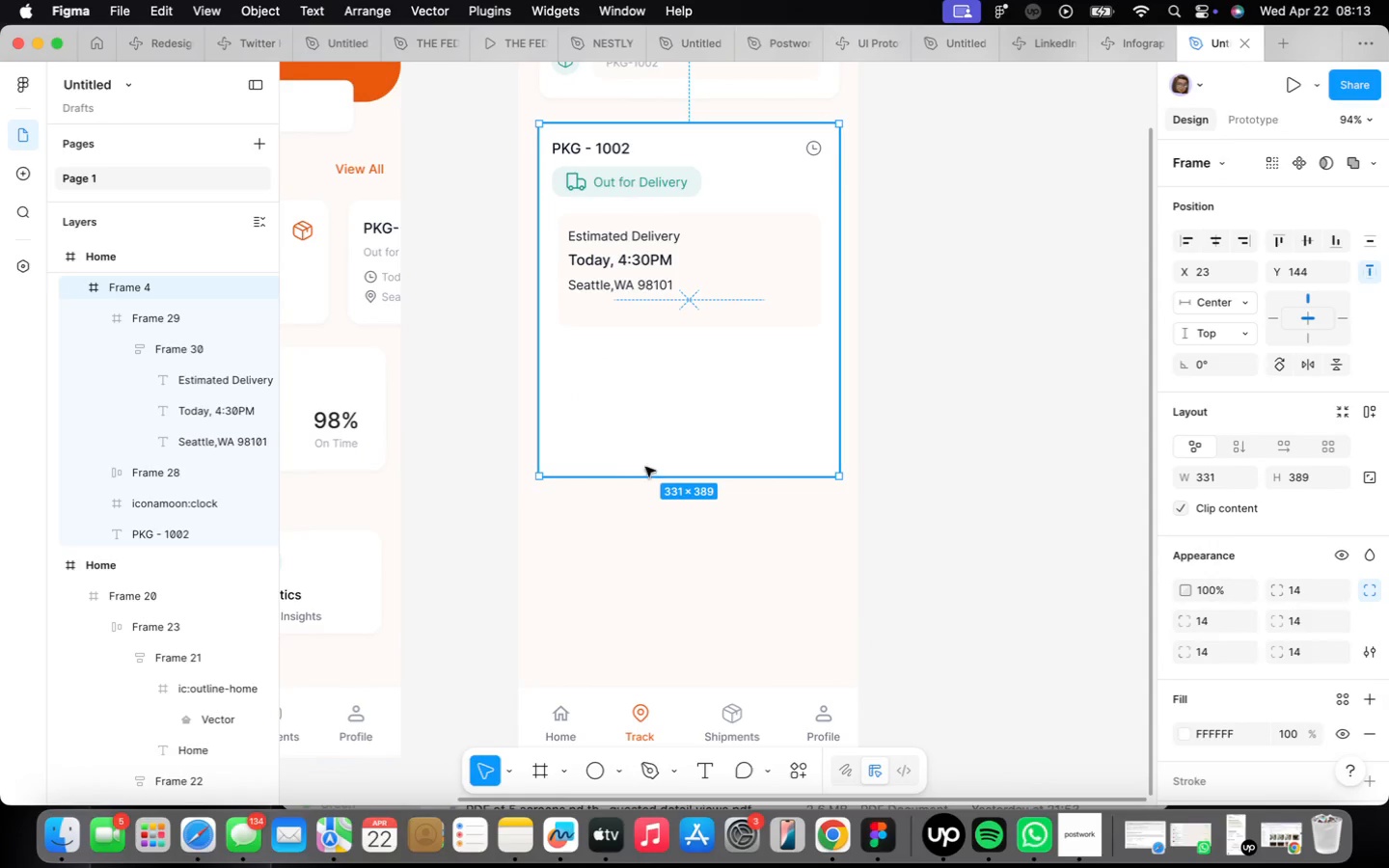 
left_click_drag(start_coordinate=[644, 475], to_coordinate=[650, 673])
 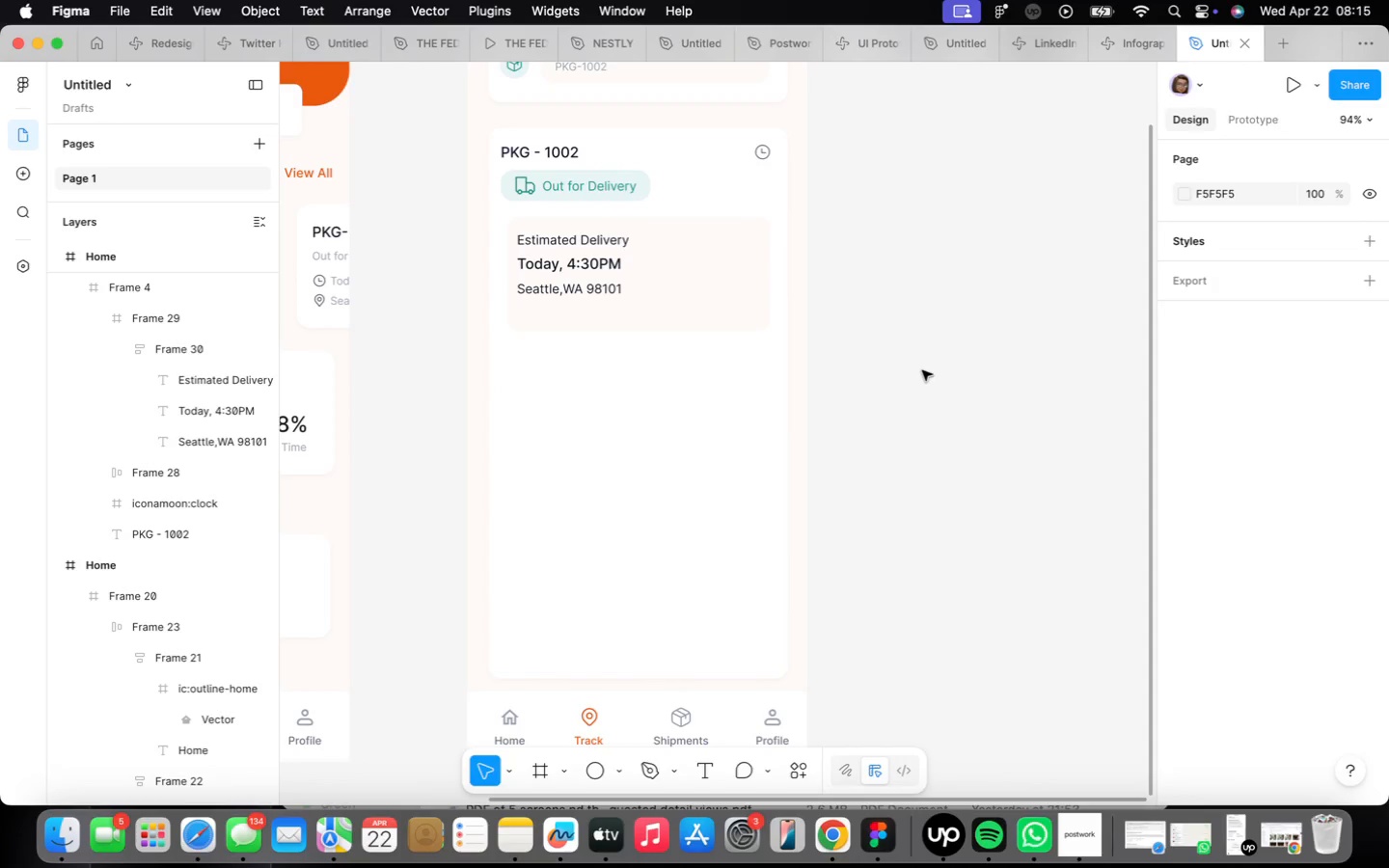 
wait(106.37)
 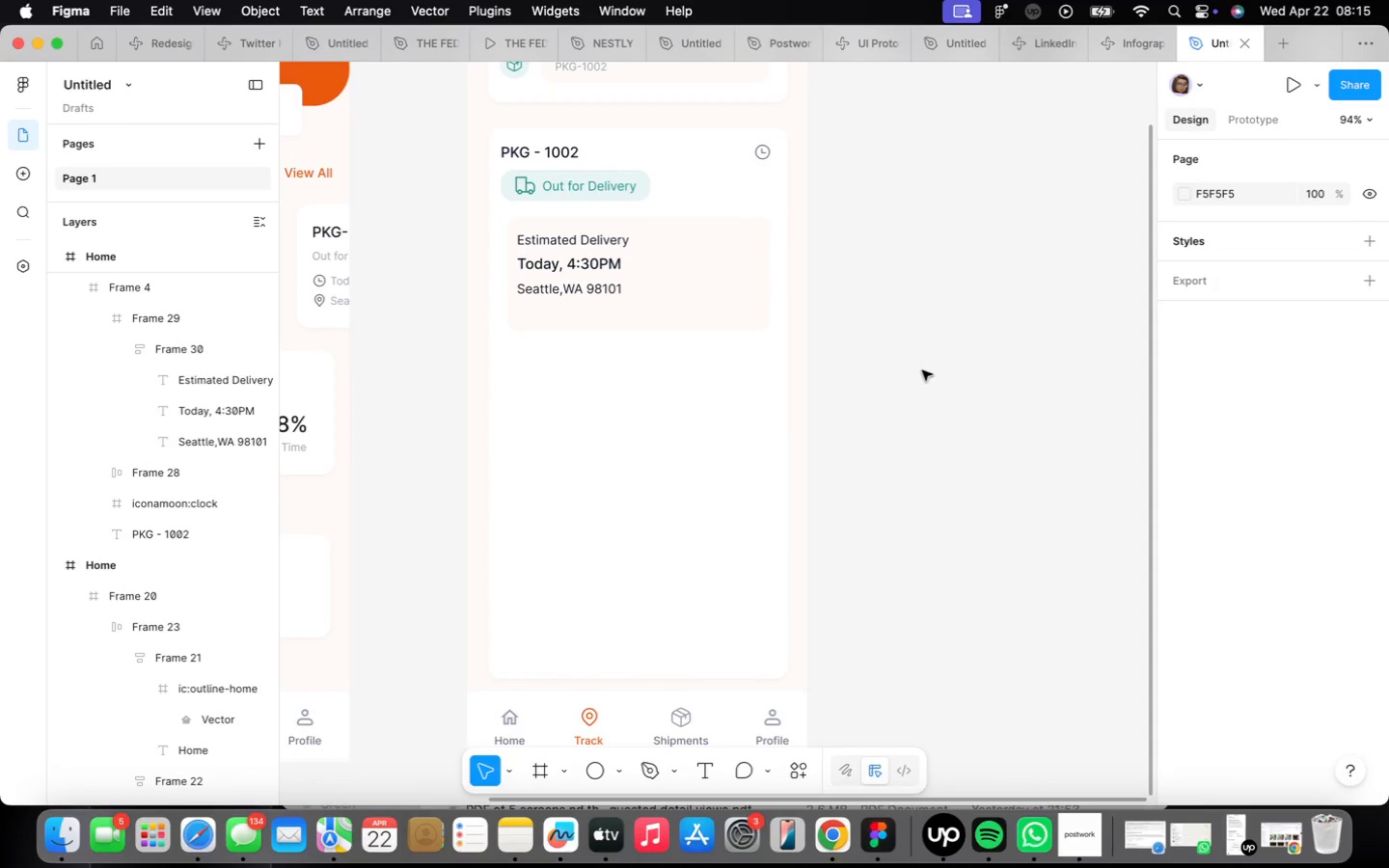 
scroll: coordinate [632, 409], scroll_direction: up, amount: 2.0
 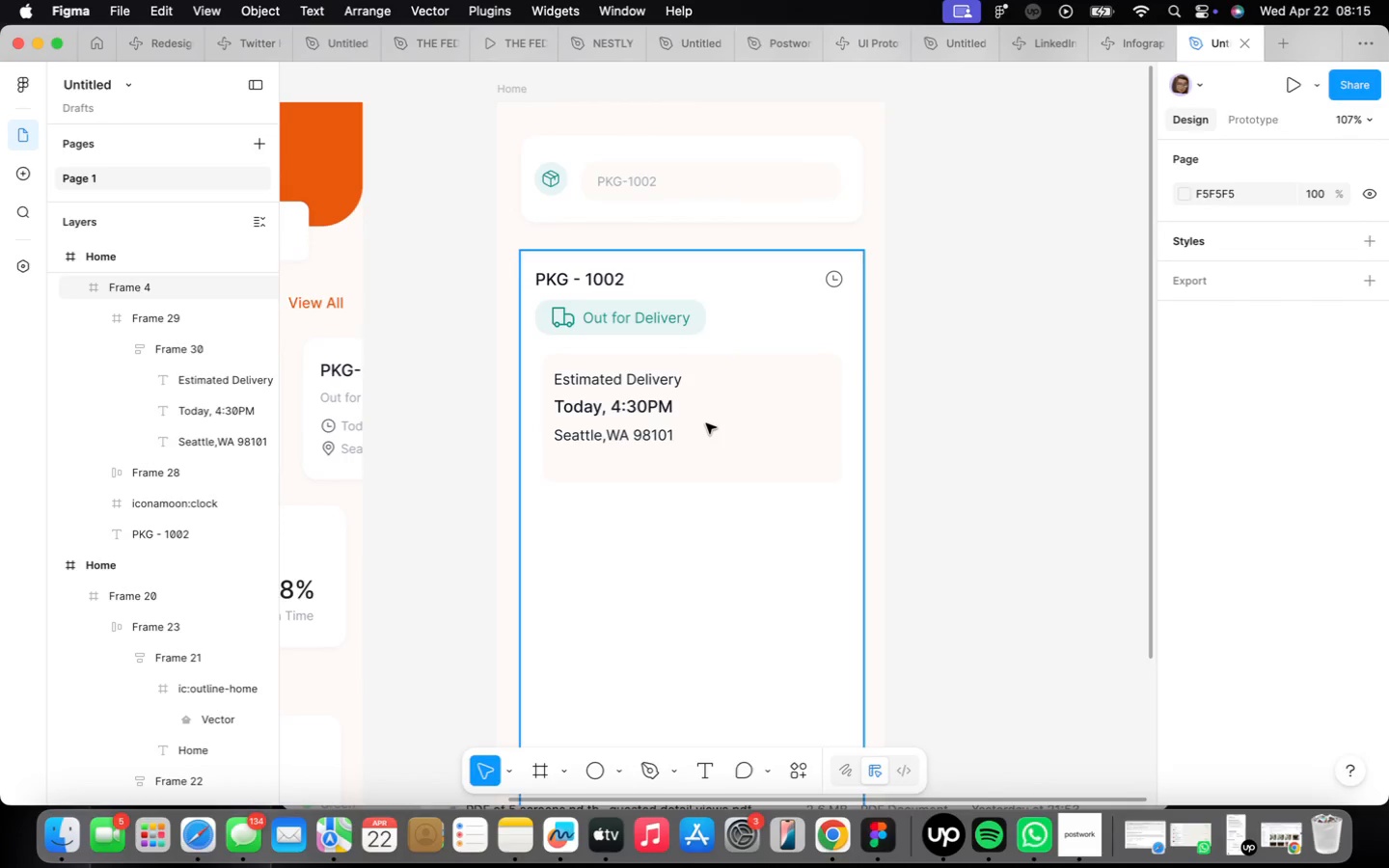 
wait(8.19)
 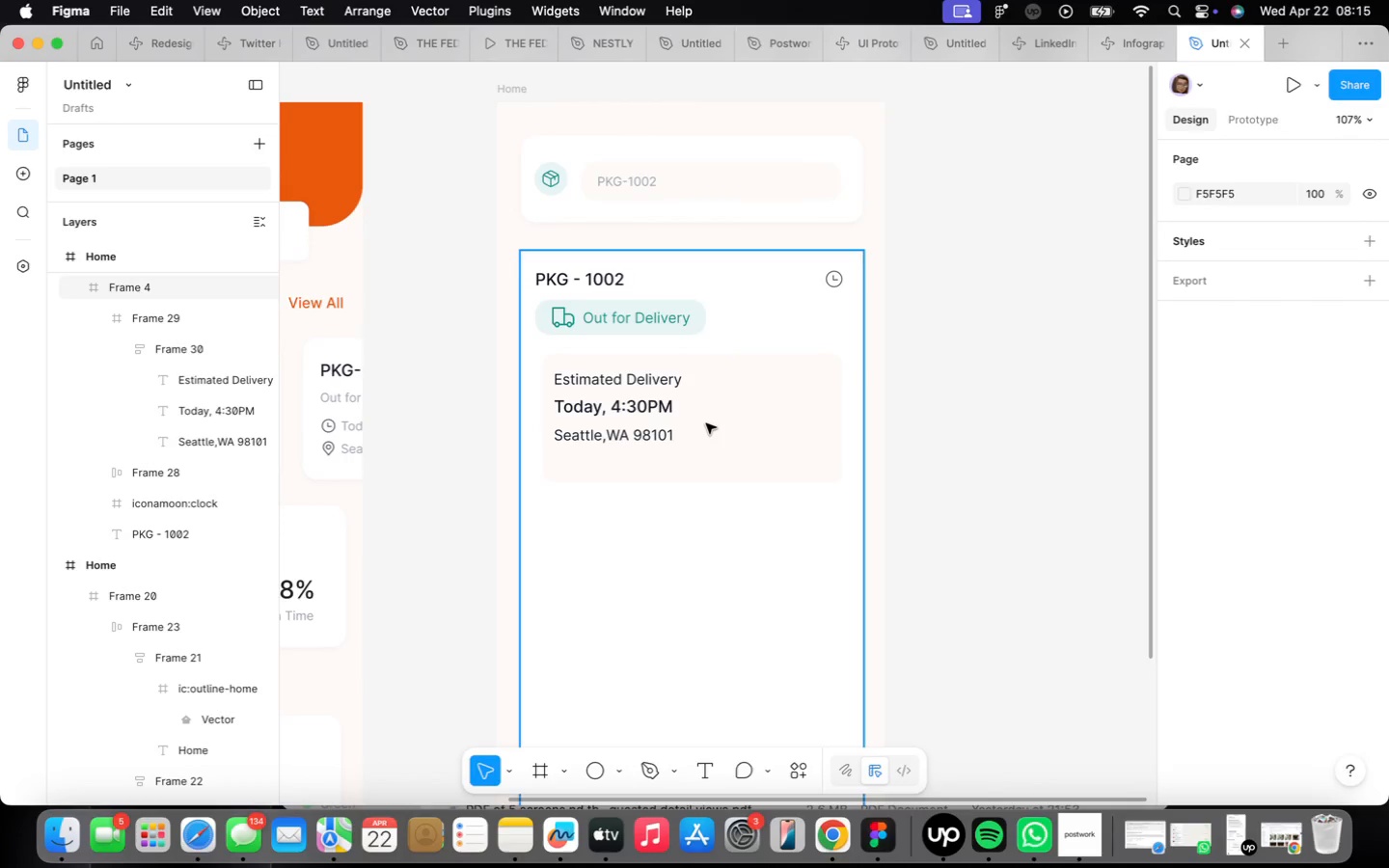 
key(F)
 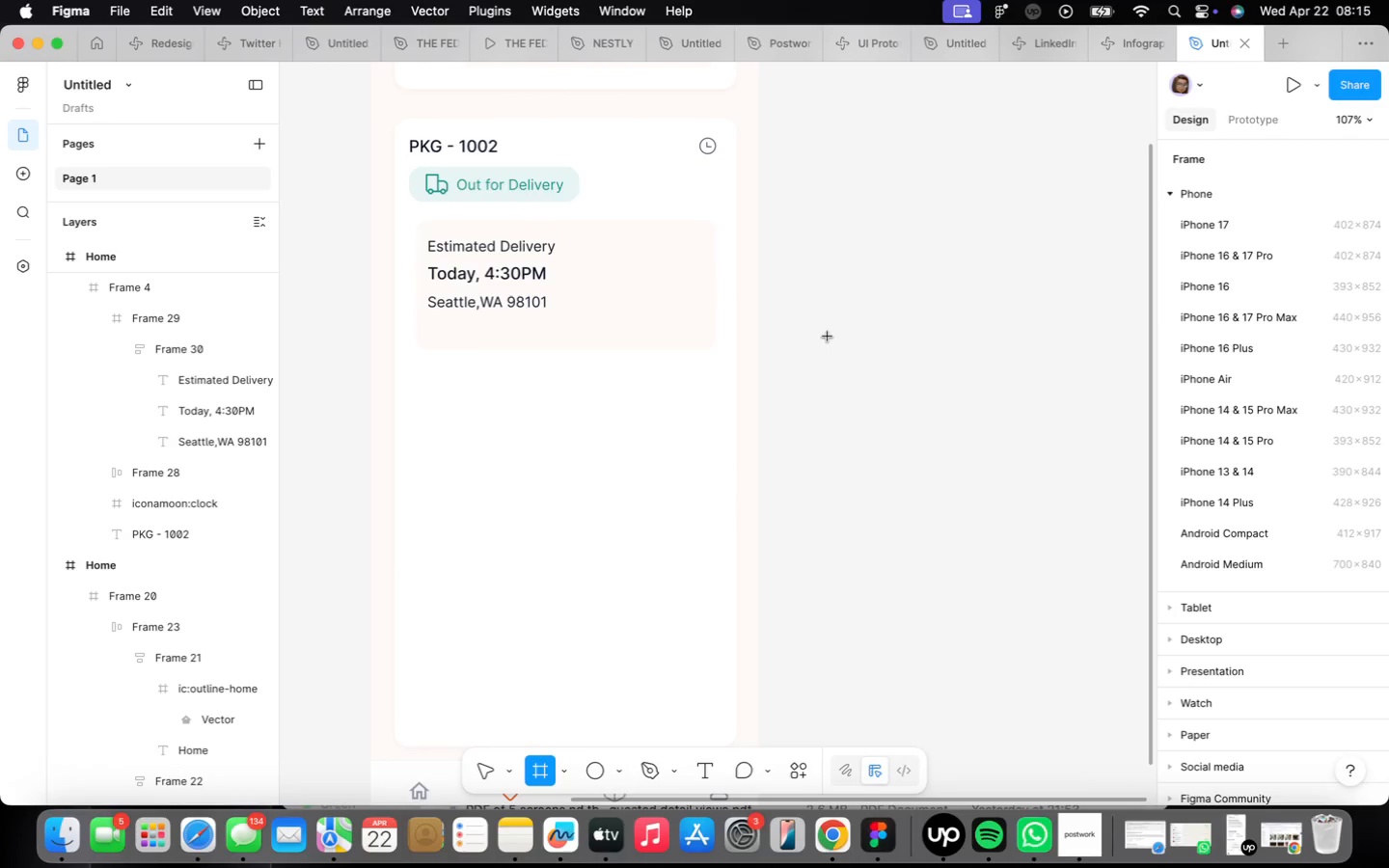 
left_click_drag(start_coordinate=[824, 335], to_coordinate=[918, 422])
 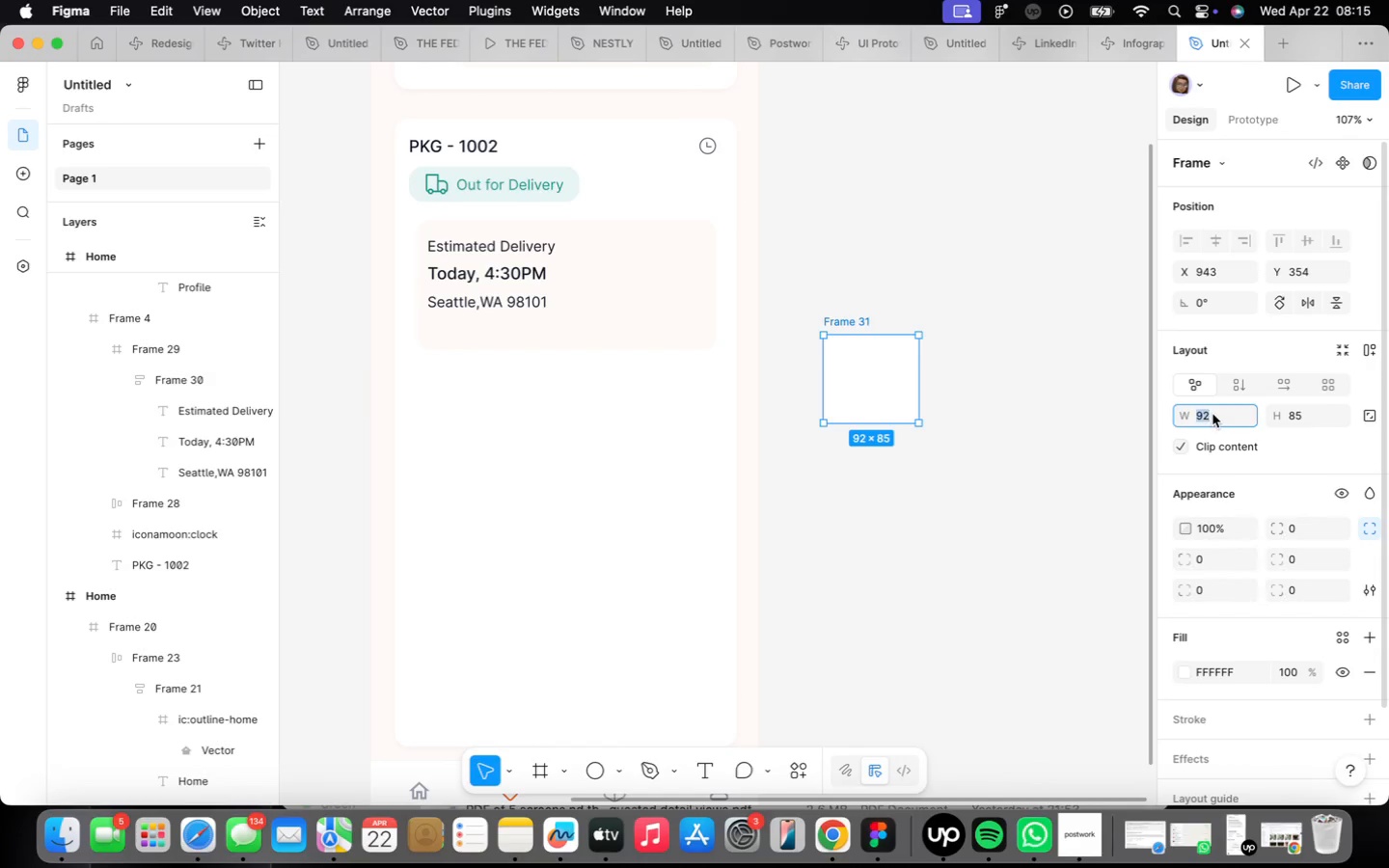 
key(4)
 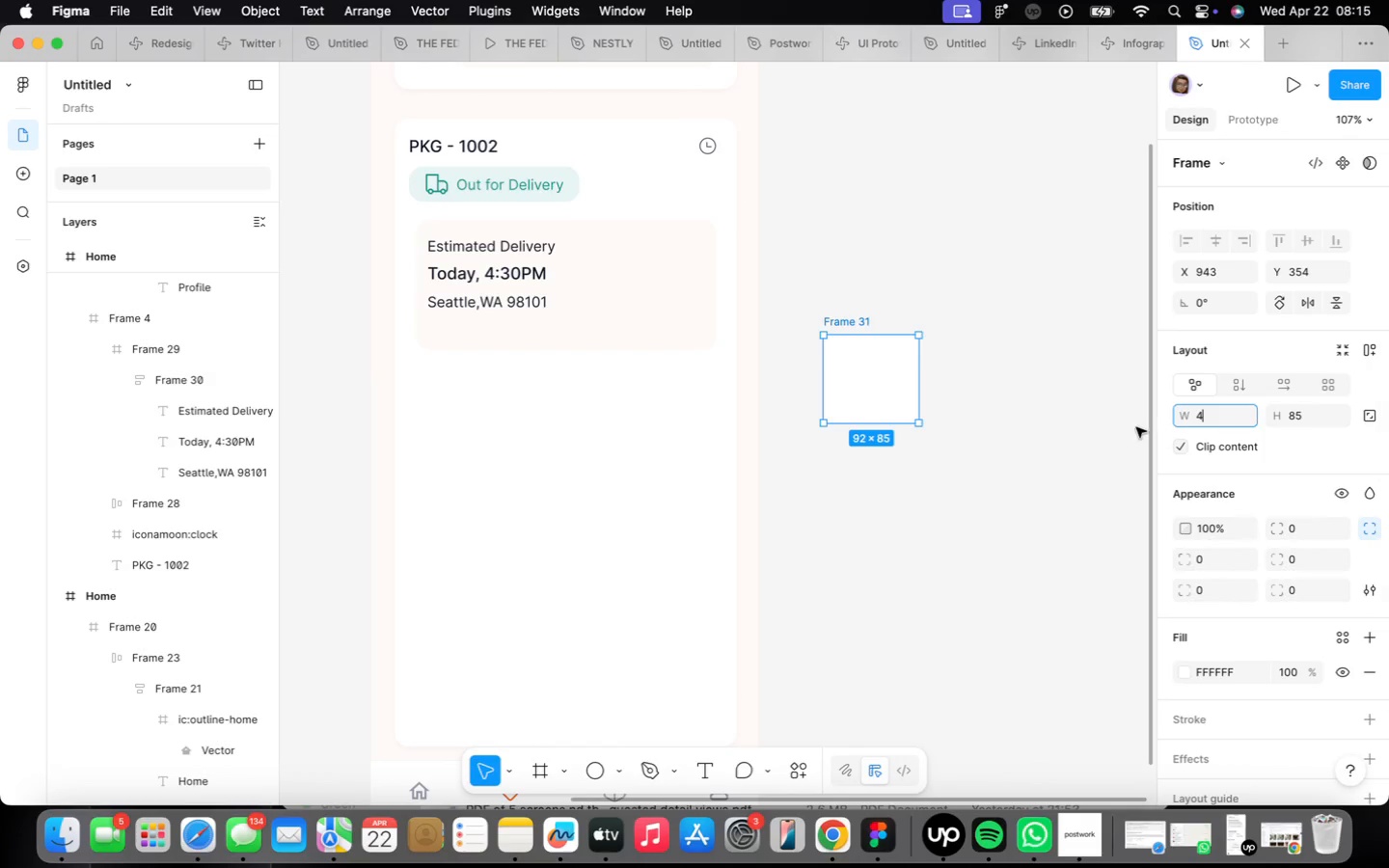 
type(040)
 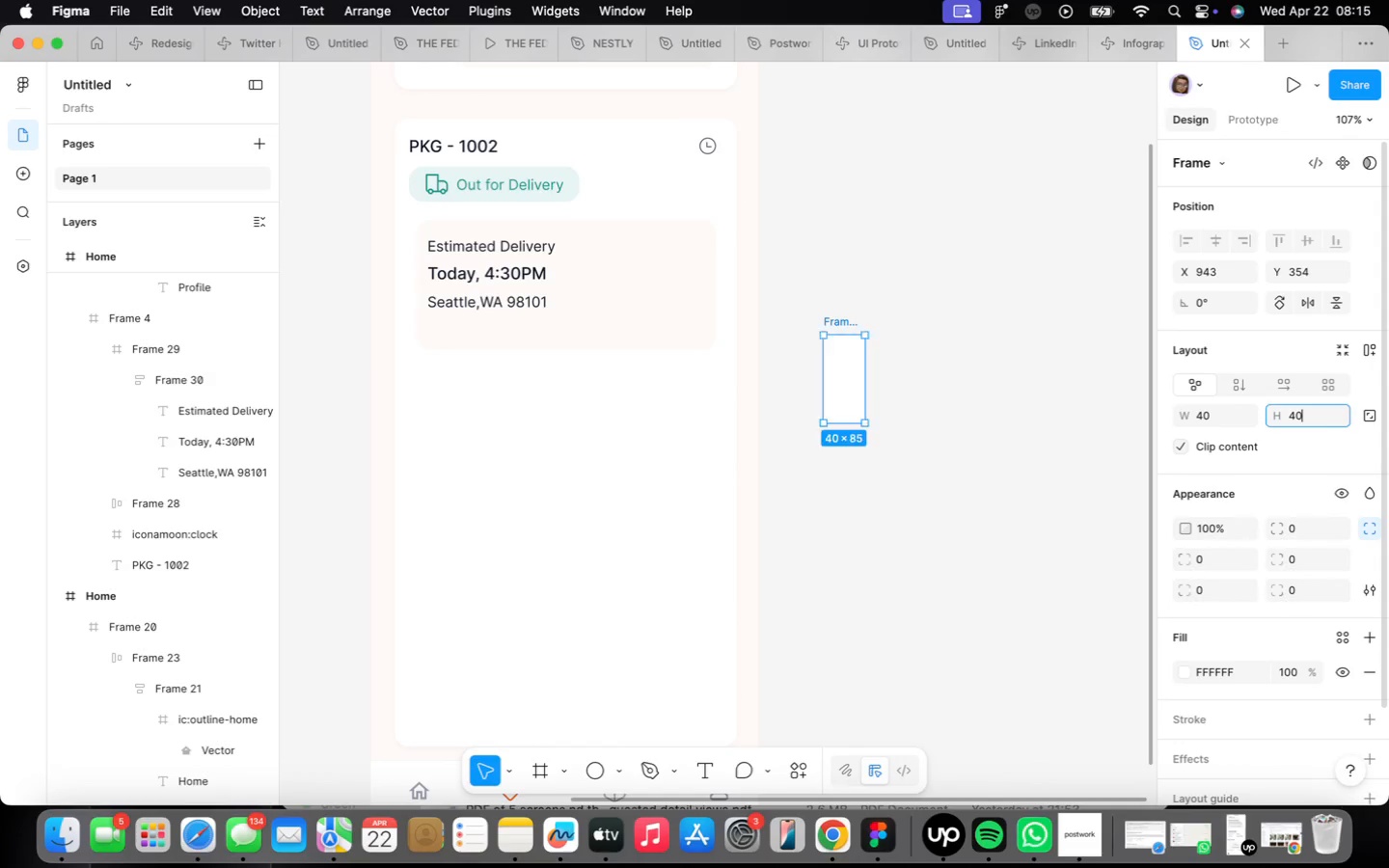 
key(Enter)
 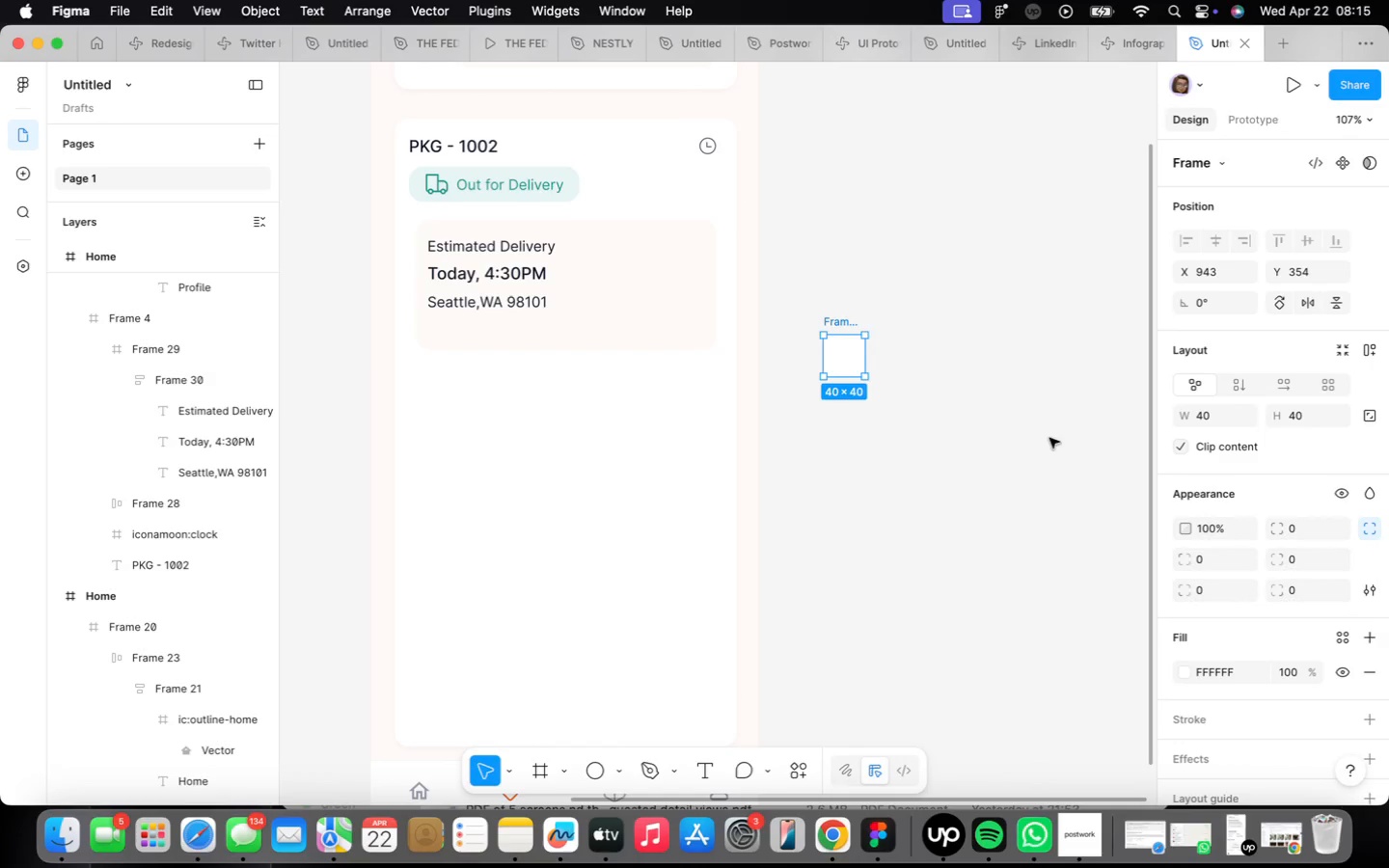 
mouse_move([1282, 535])
 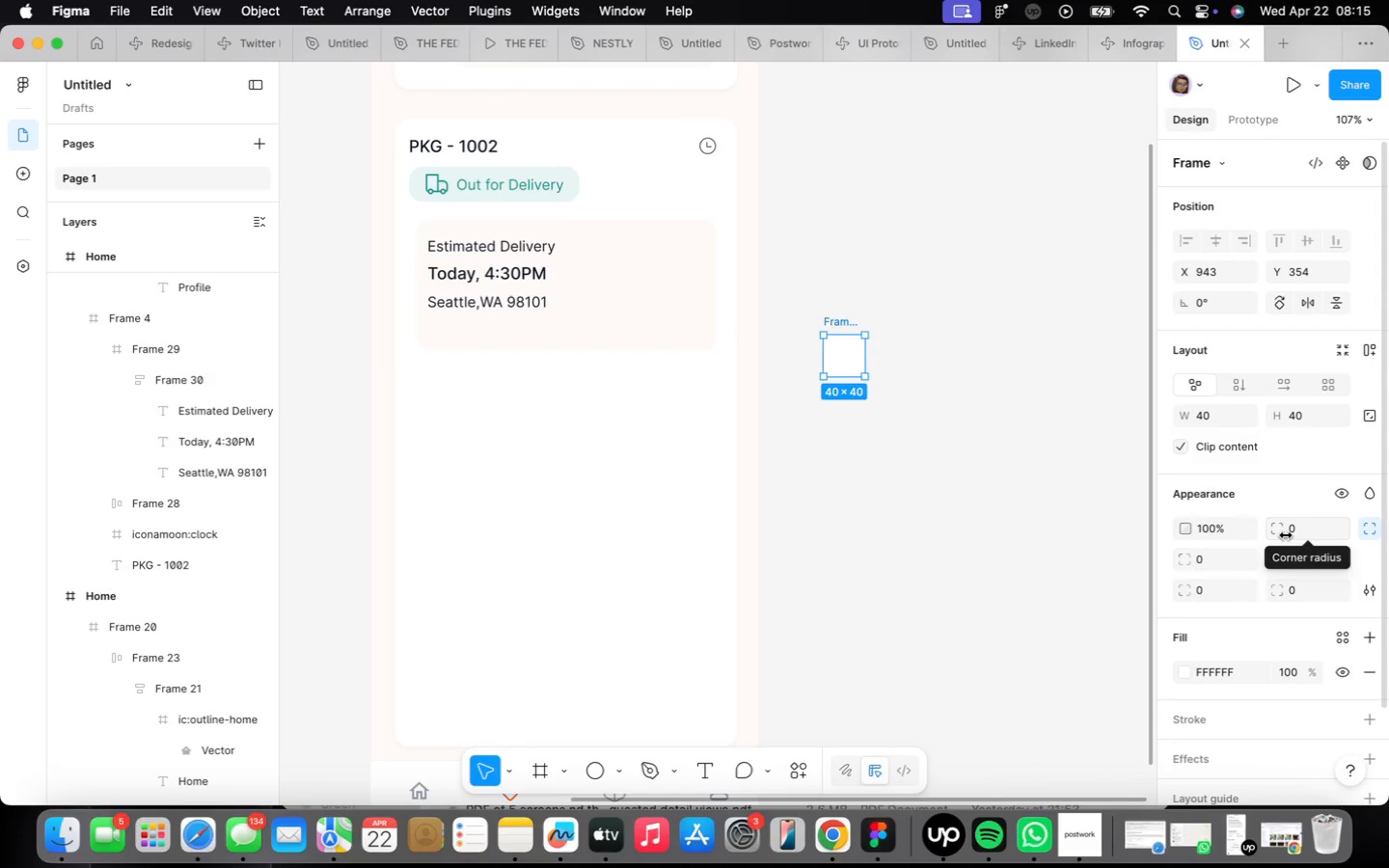 
left_click([1285, 534])
 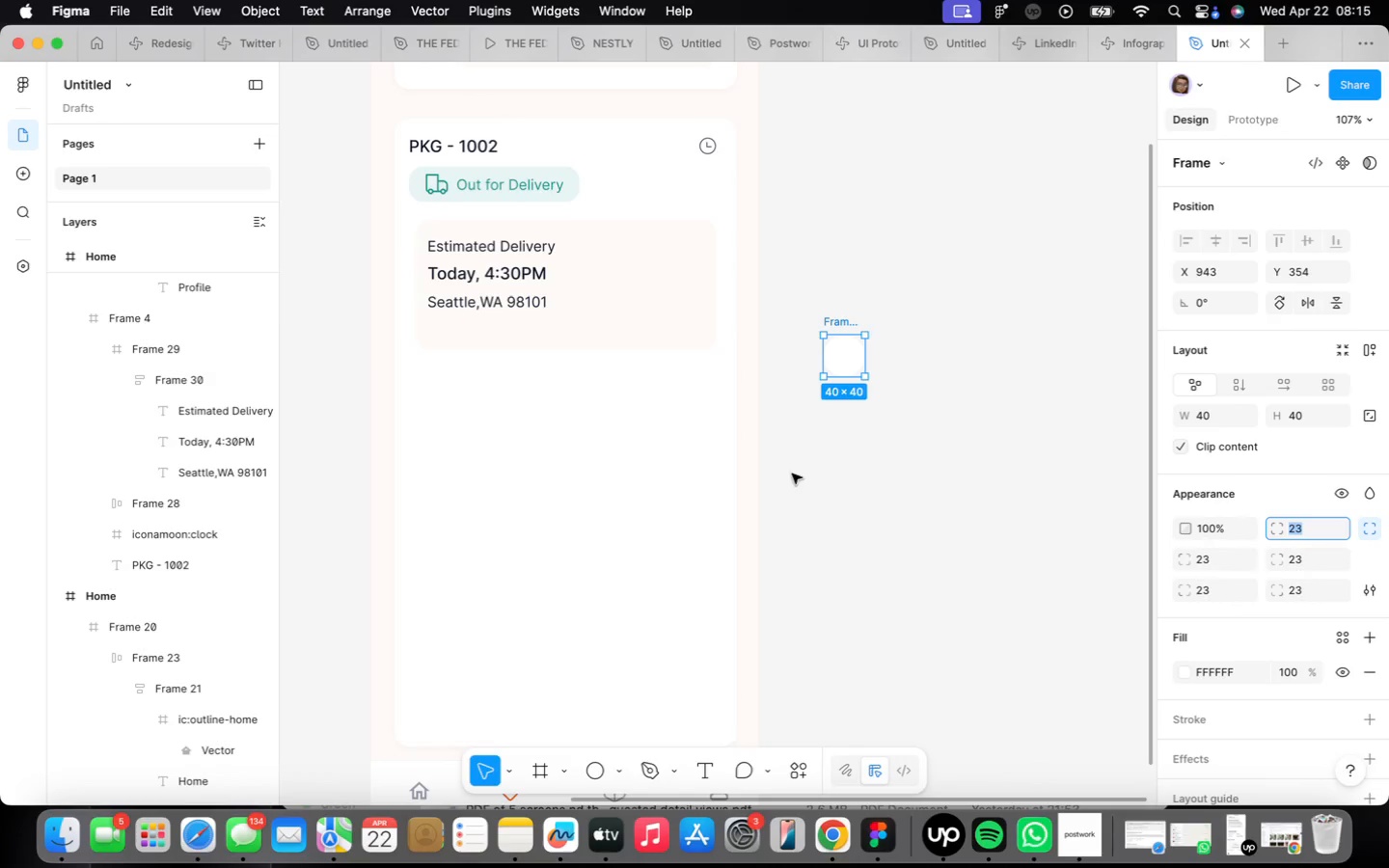 
wait(5.92)
 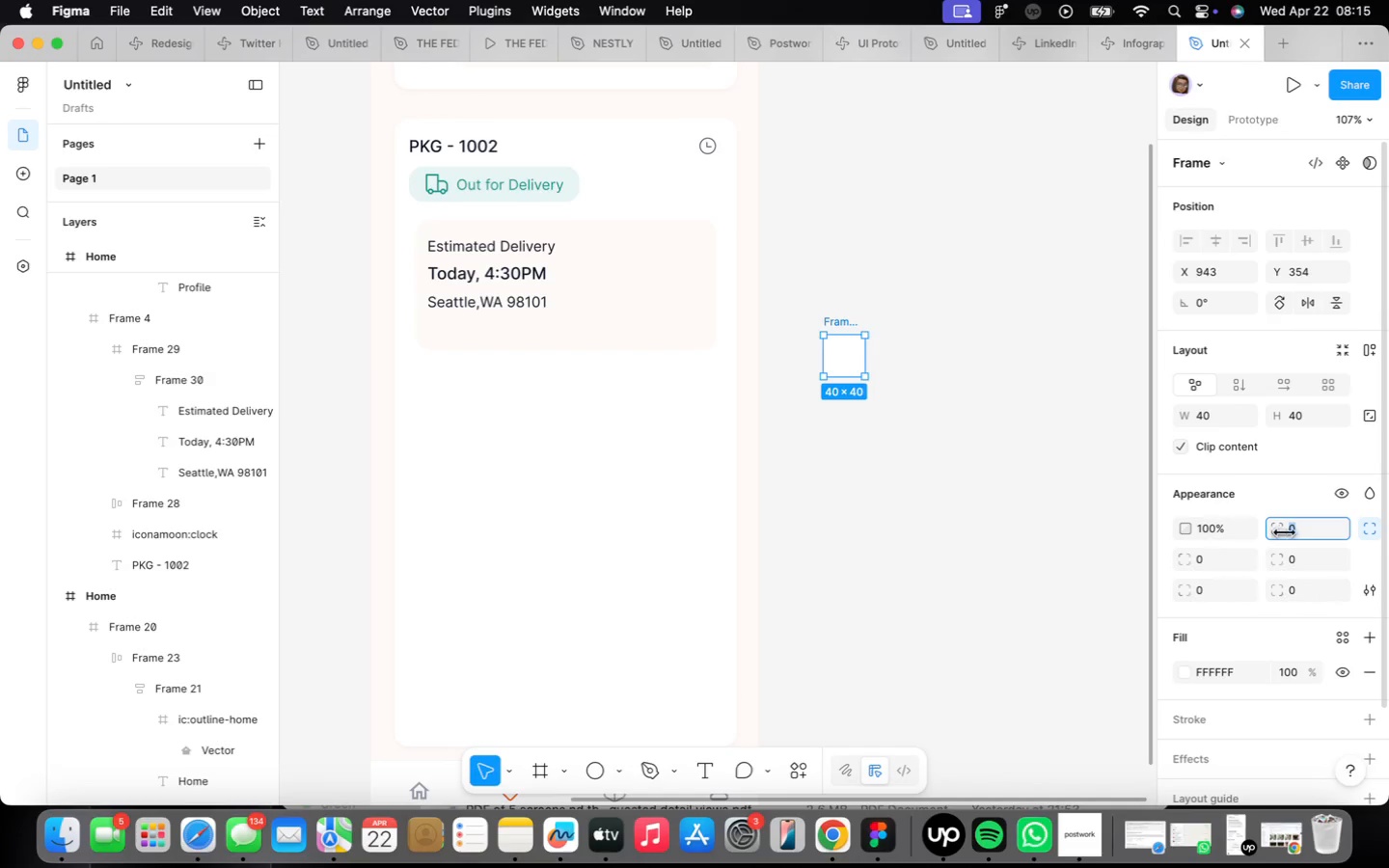 
double_click([1185, 675])
 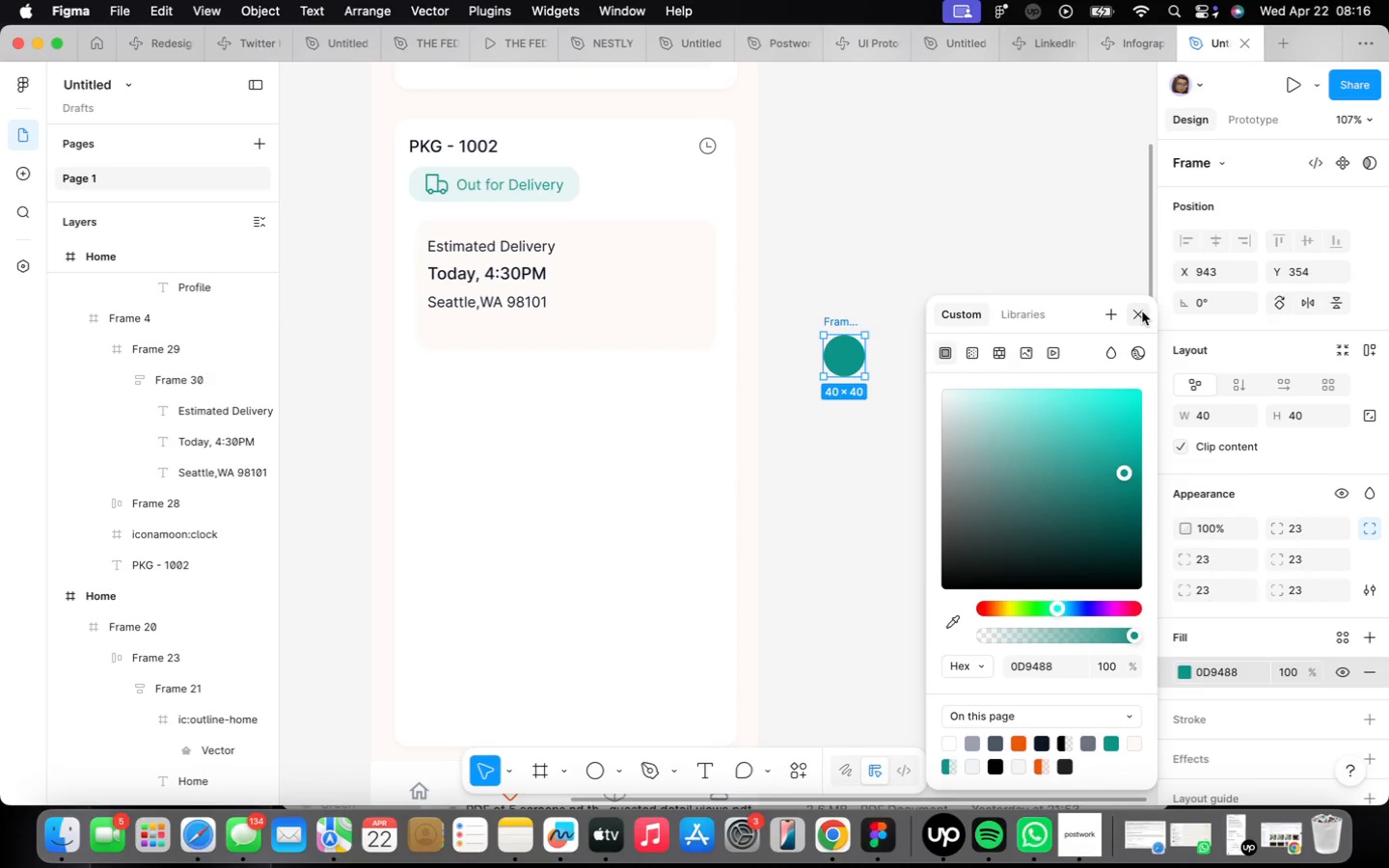 
left_click_drag(start_coordinate=[839, 361], to_coordinate=[435, 399])
 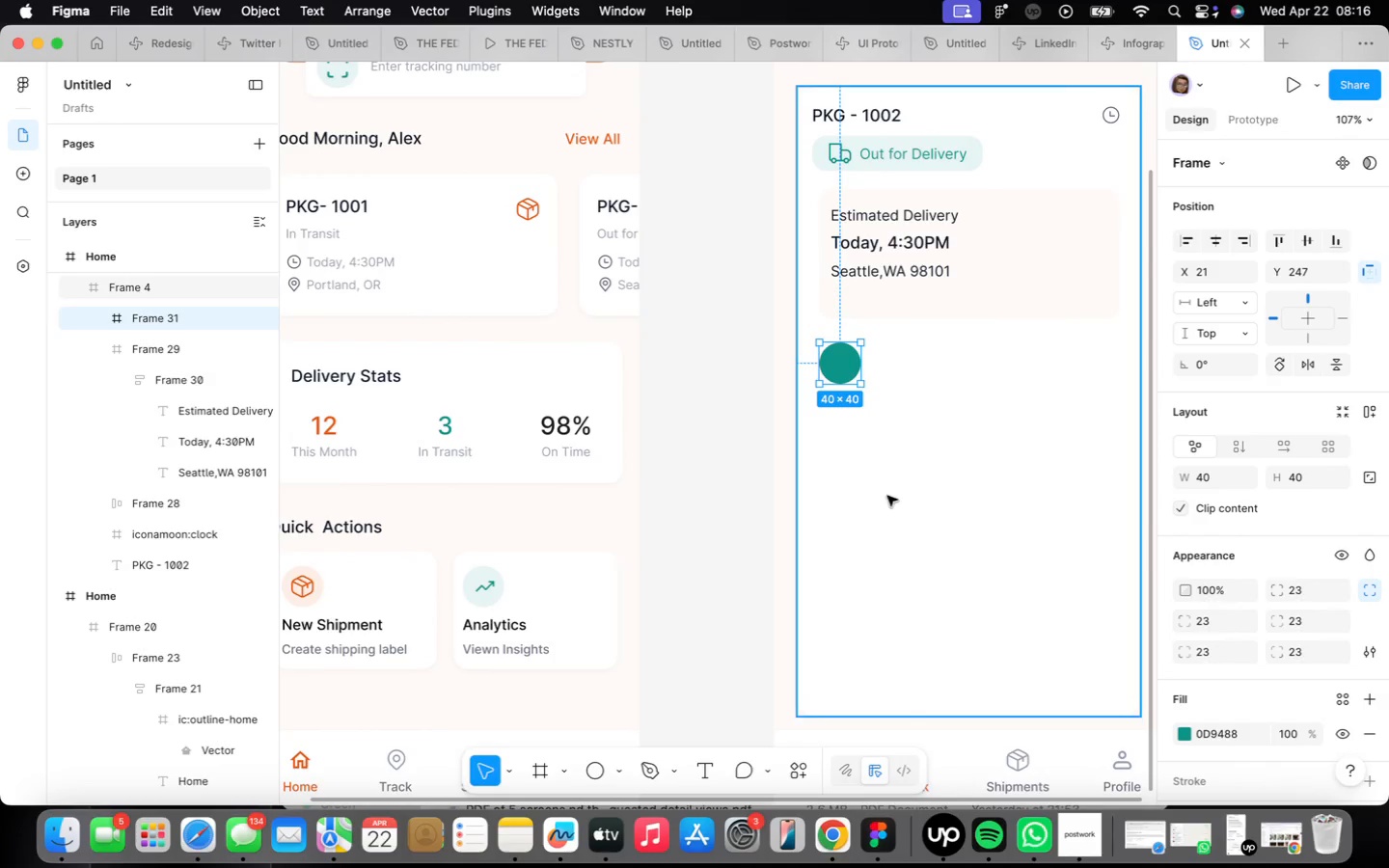 
scroll: coordinate [634, 458], scroll_direction: down, amount: 2.0
 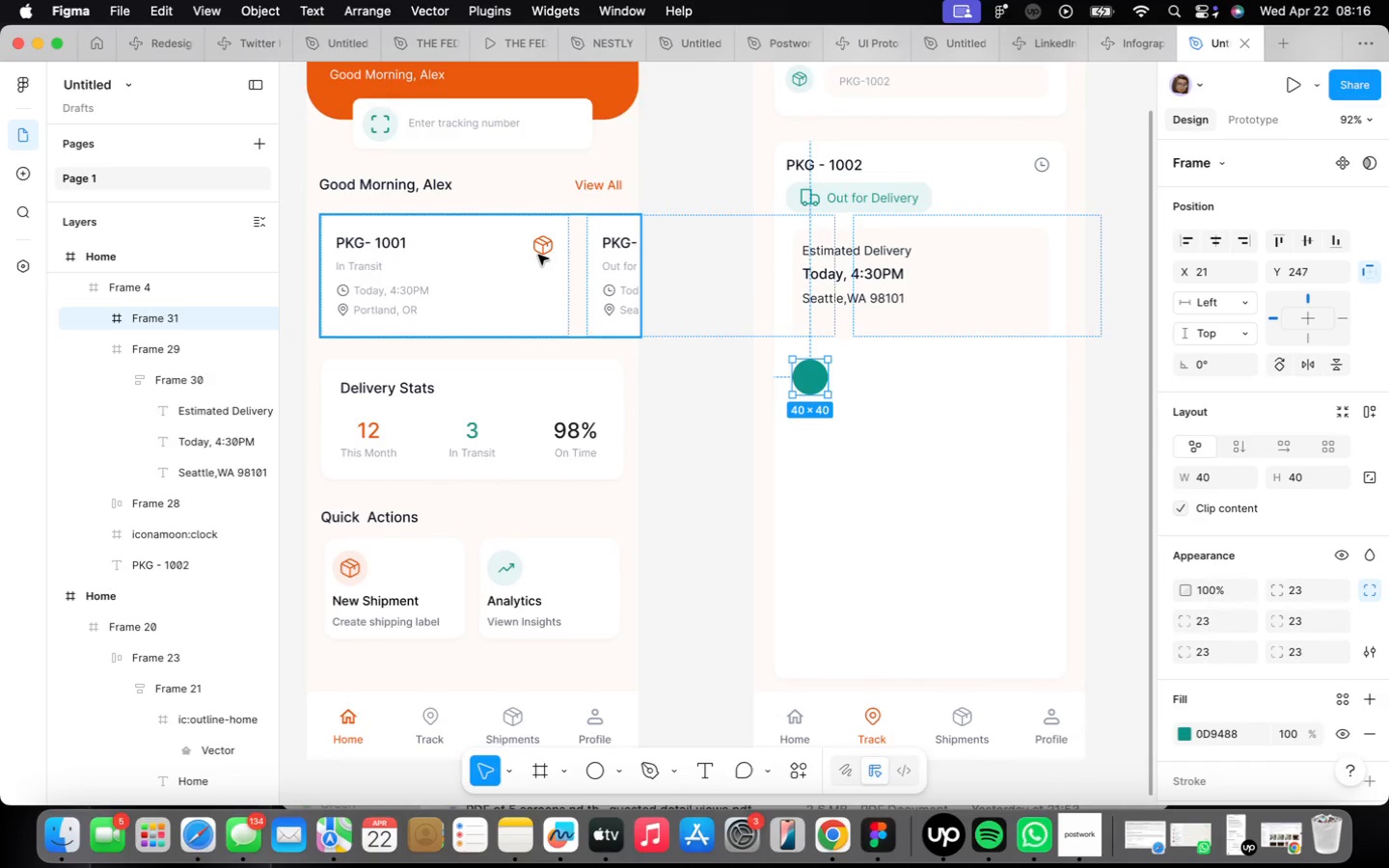 
double_click([542, 250])
 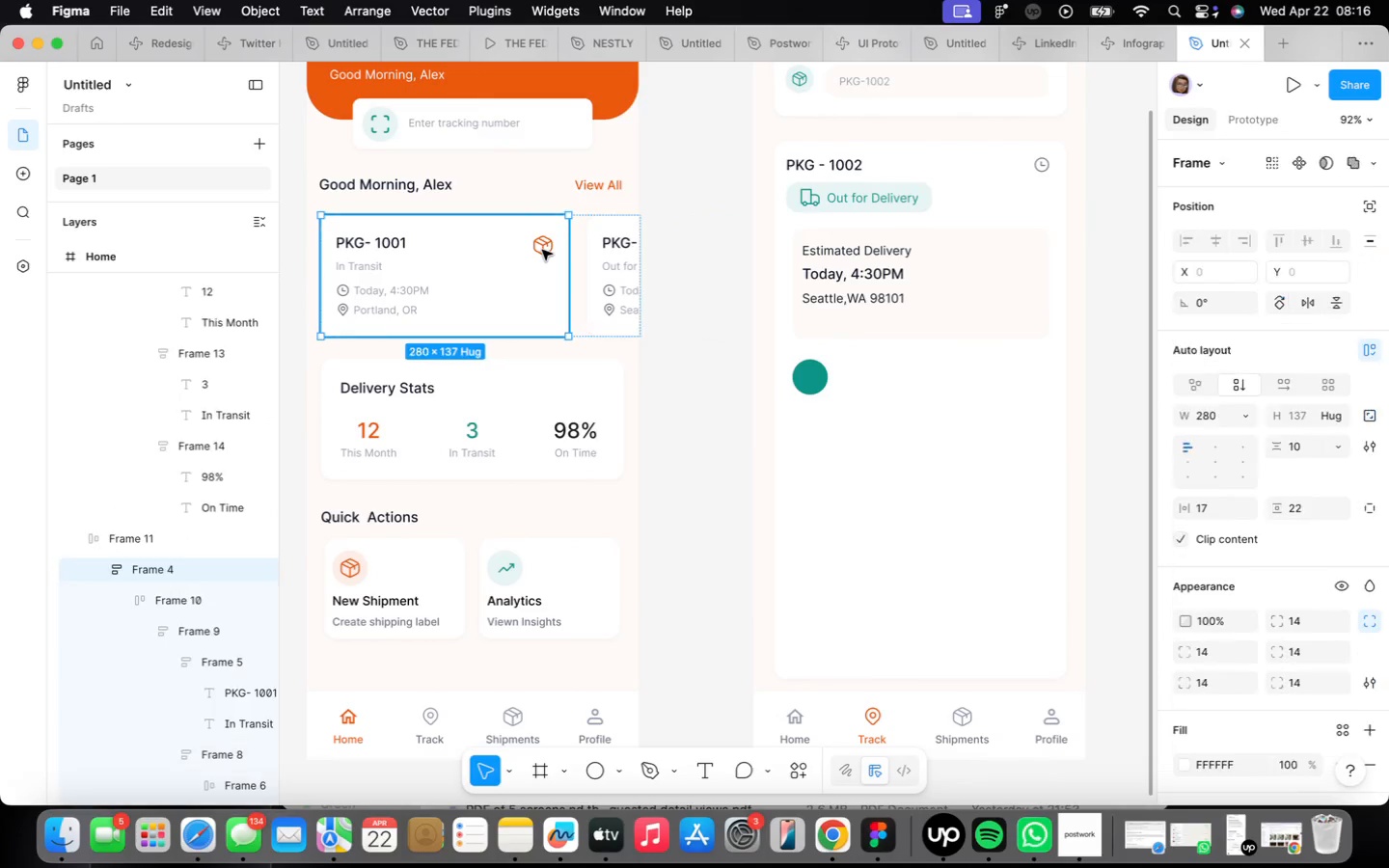 
triple_click([542, 250])
 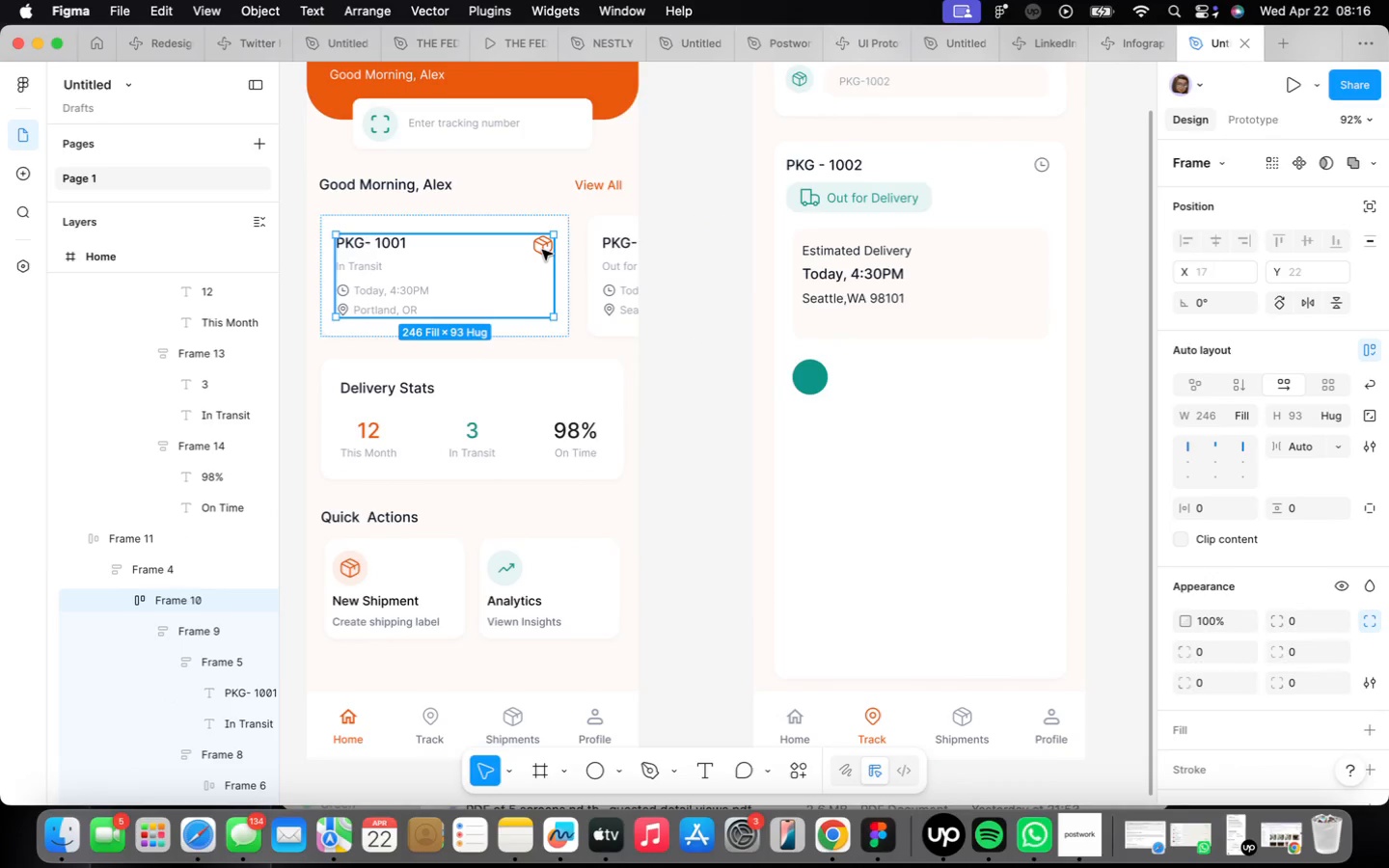 
triple_click([542, 250])
 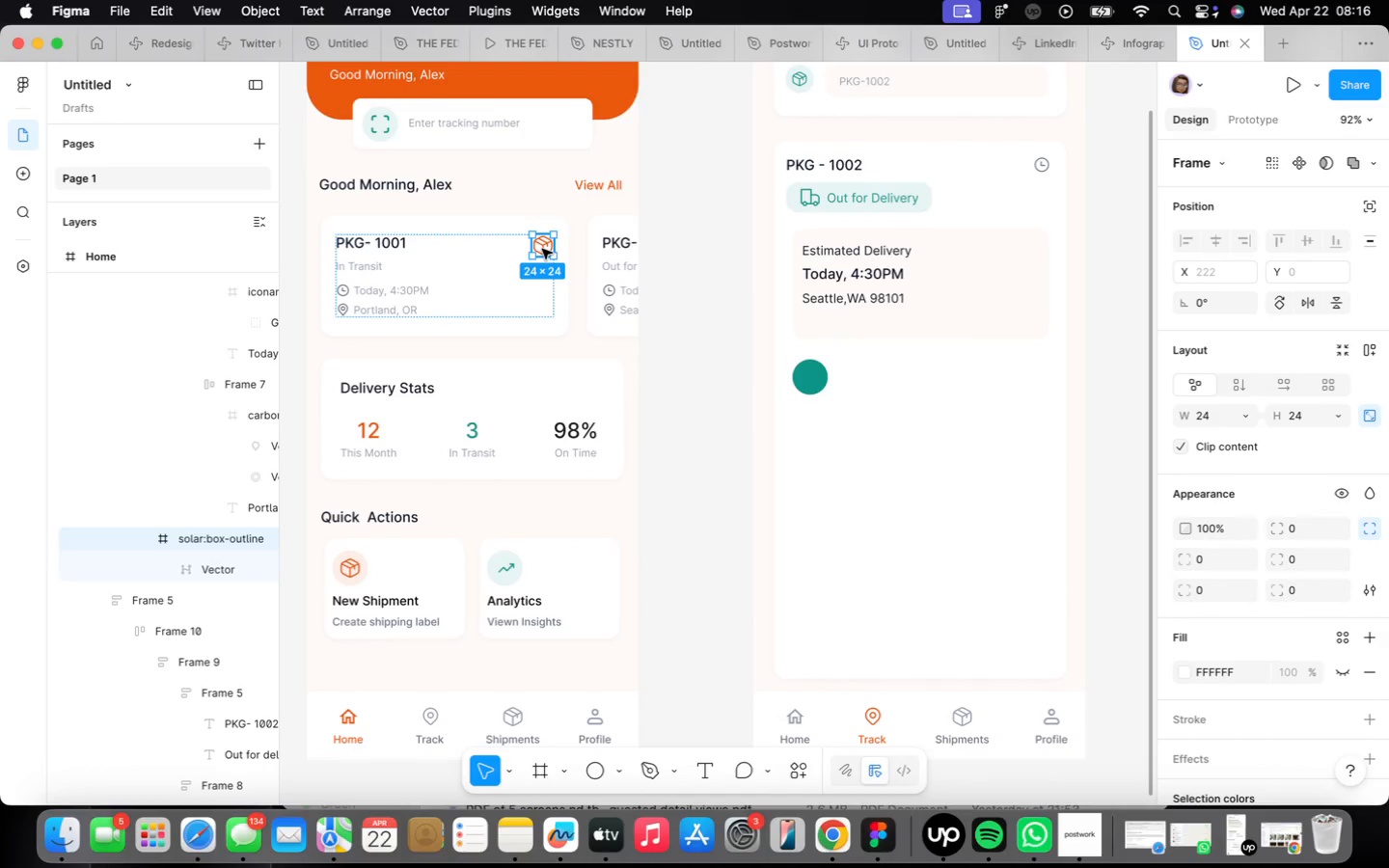 
hold_key(key=OptionLeft, duration=1.3)
left_click_drag(start_coordinate=[542, 249], to_coordinate=[802, 421])
 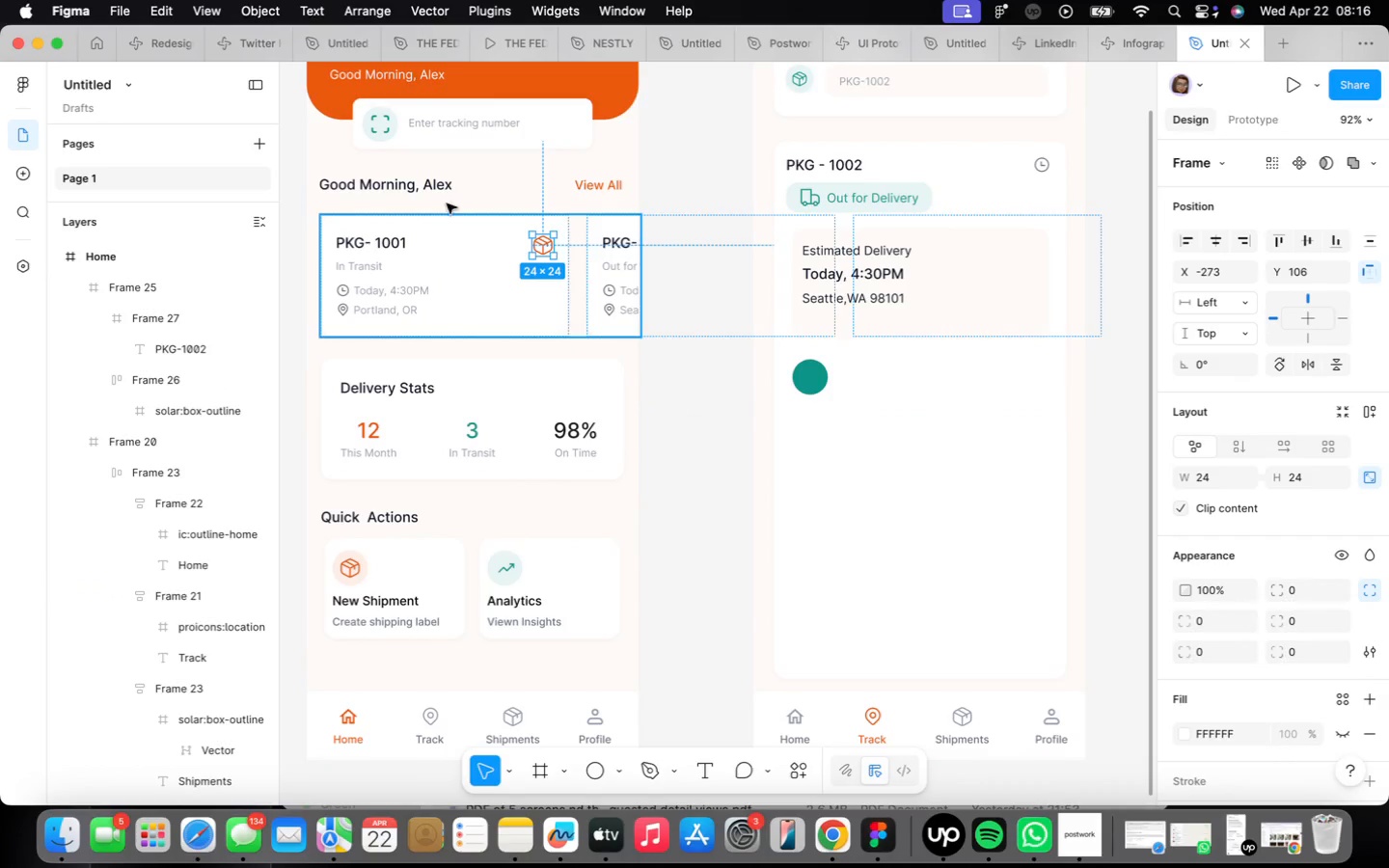 
key(Alt+OptionLeft)
 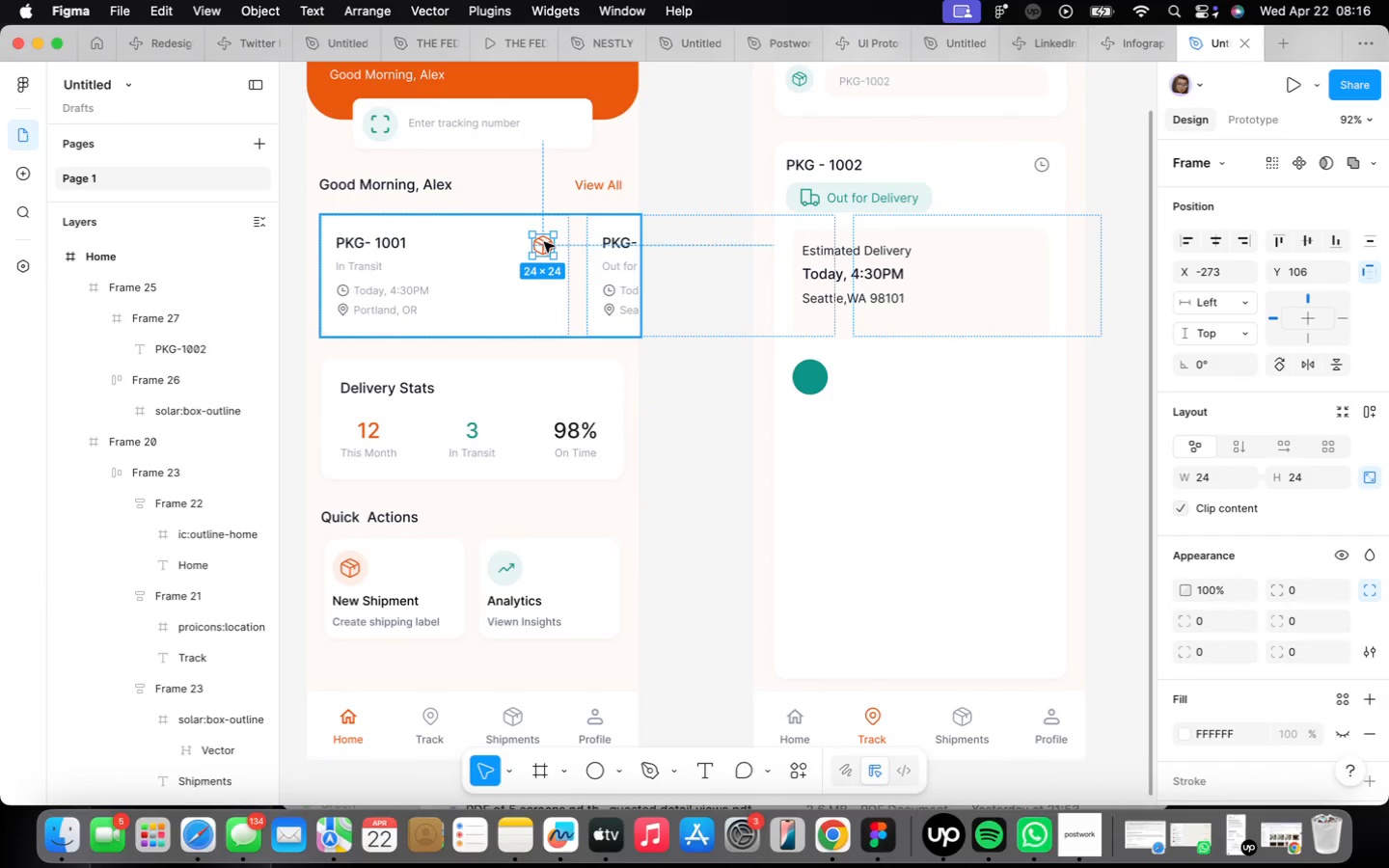 
hold_key(key=OptionLeft, duration=1.16)
left_click_drag(start_coordinate=[544, 242], to_coordinate=[859, 428])
 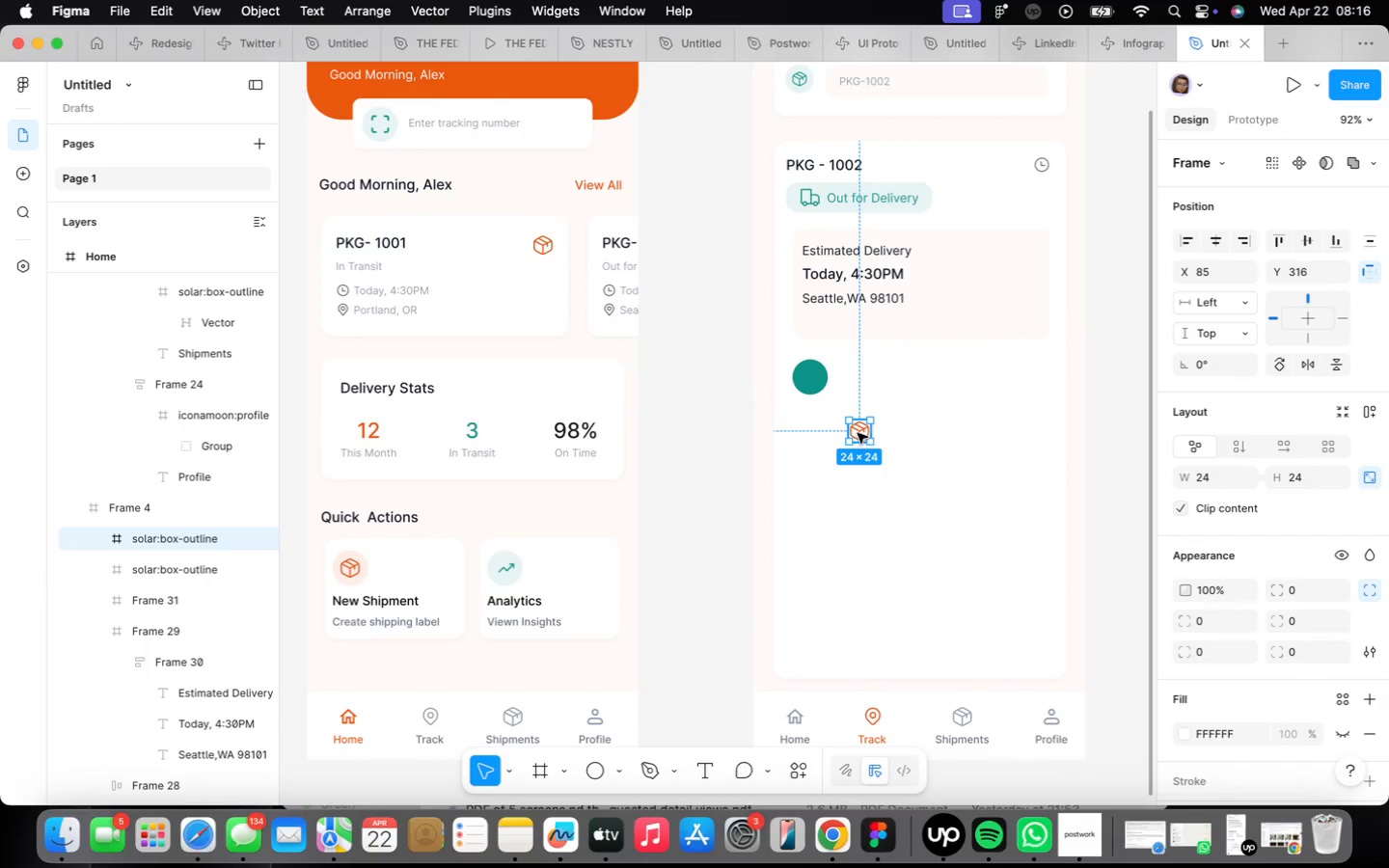 
scroll: coordinate [860, 433], scroll_direction: up, amount: 7.0
 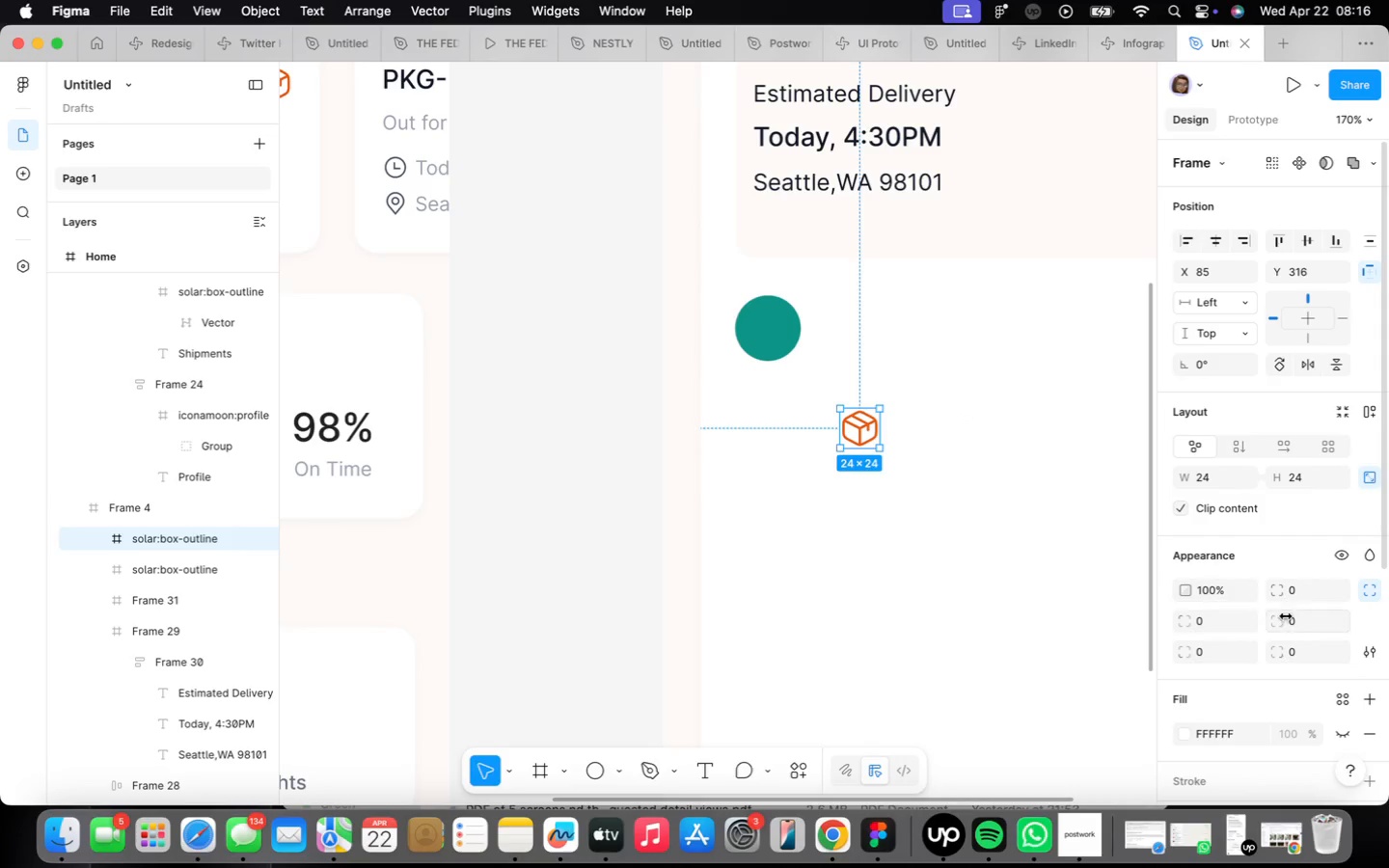 
scroll: coordinate [1289, 596], scroll_direction: down, amount: 5.0
 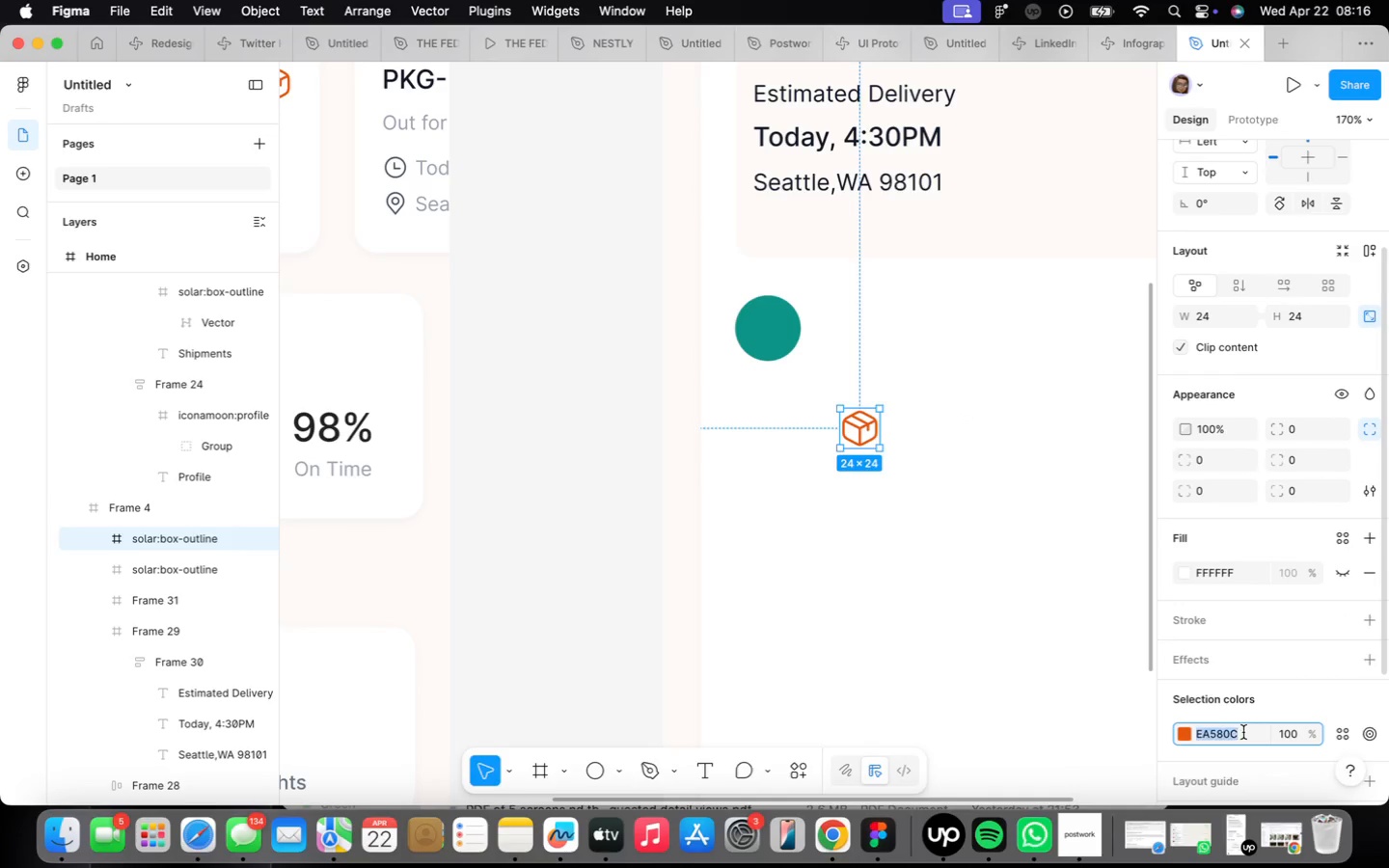 
type(ffffff)
 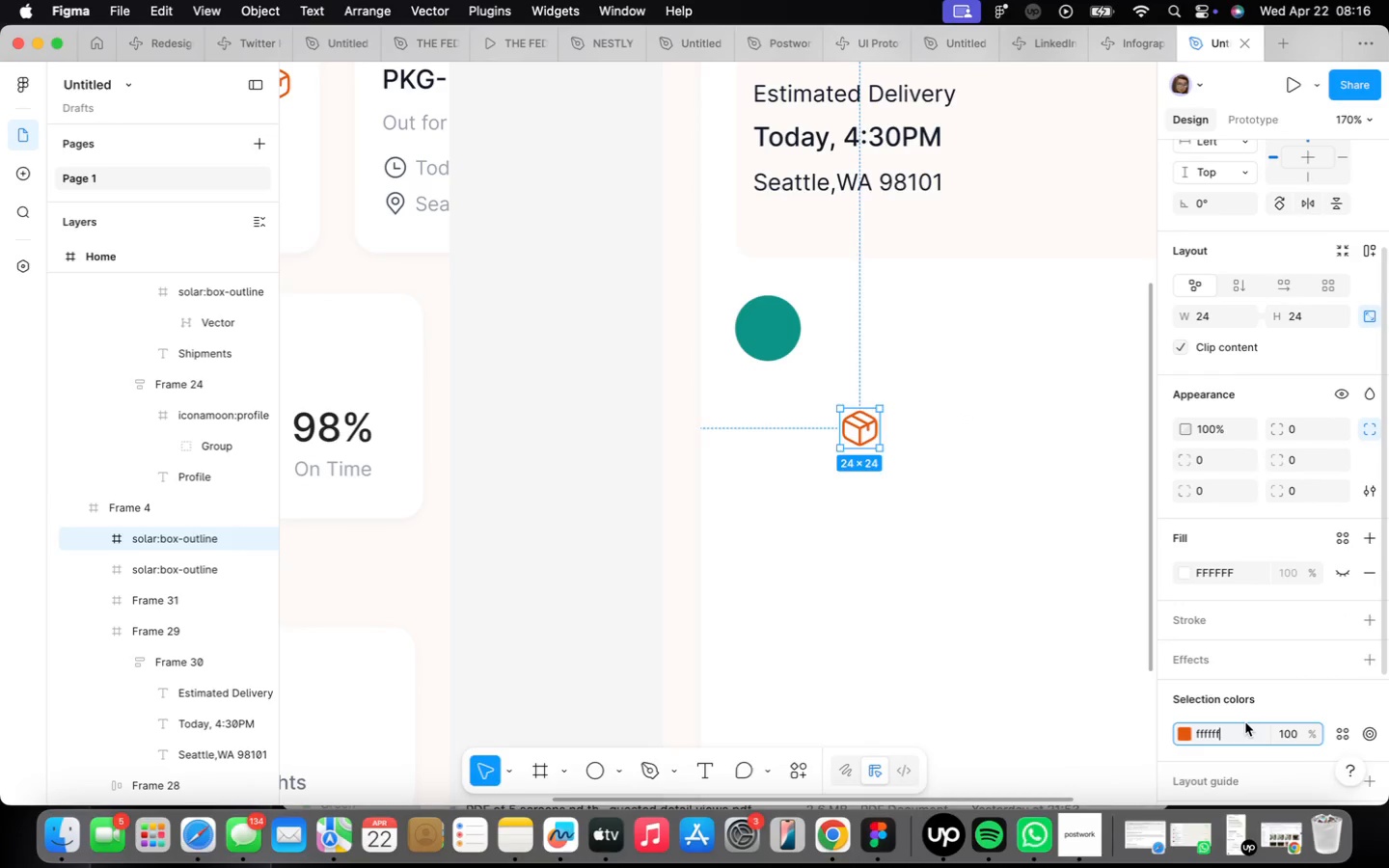 
key(Enter)
 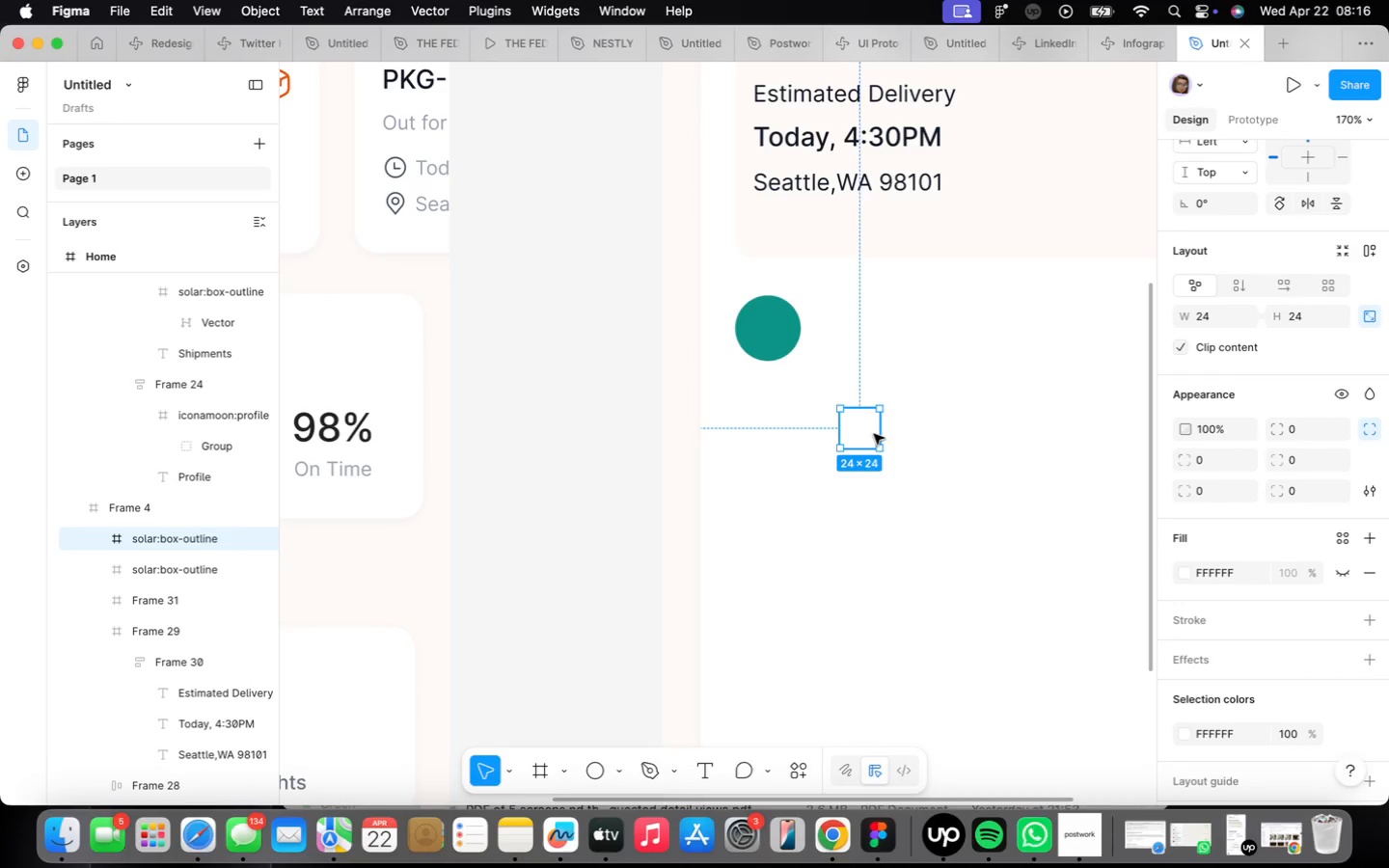 
left_click_drag(start_coordinate=[865, 432], to_coordinate=[770, 333])
 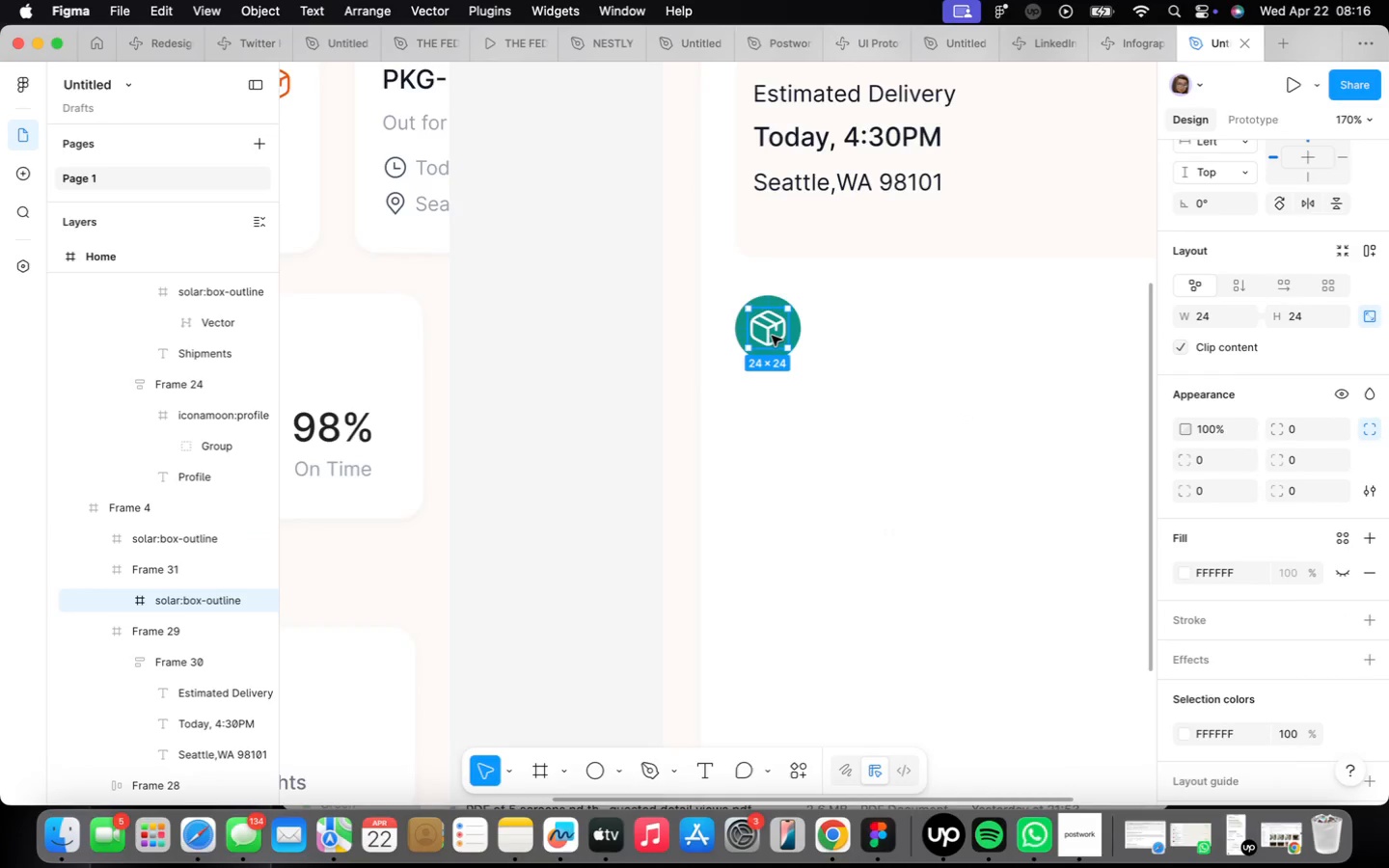 
scroll: coordinate [773, 339], scroll_direction: up, amount: 4.0
 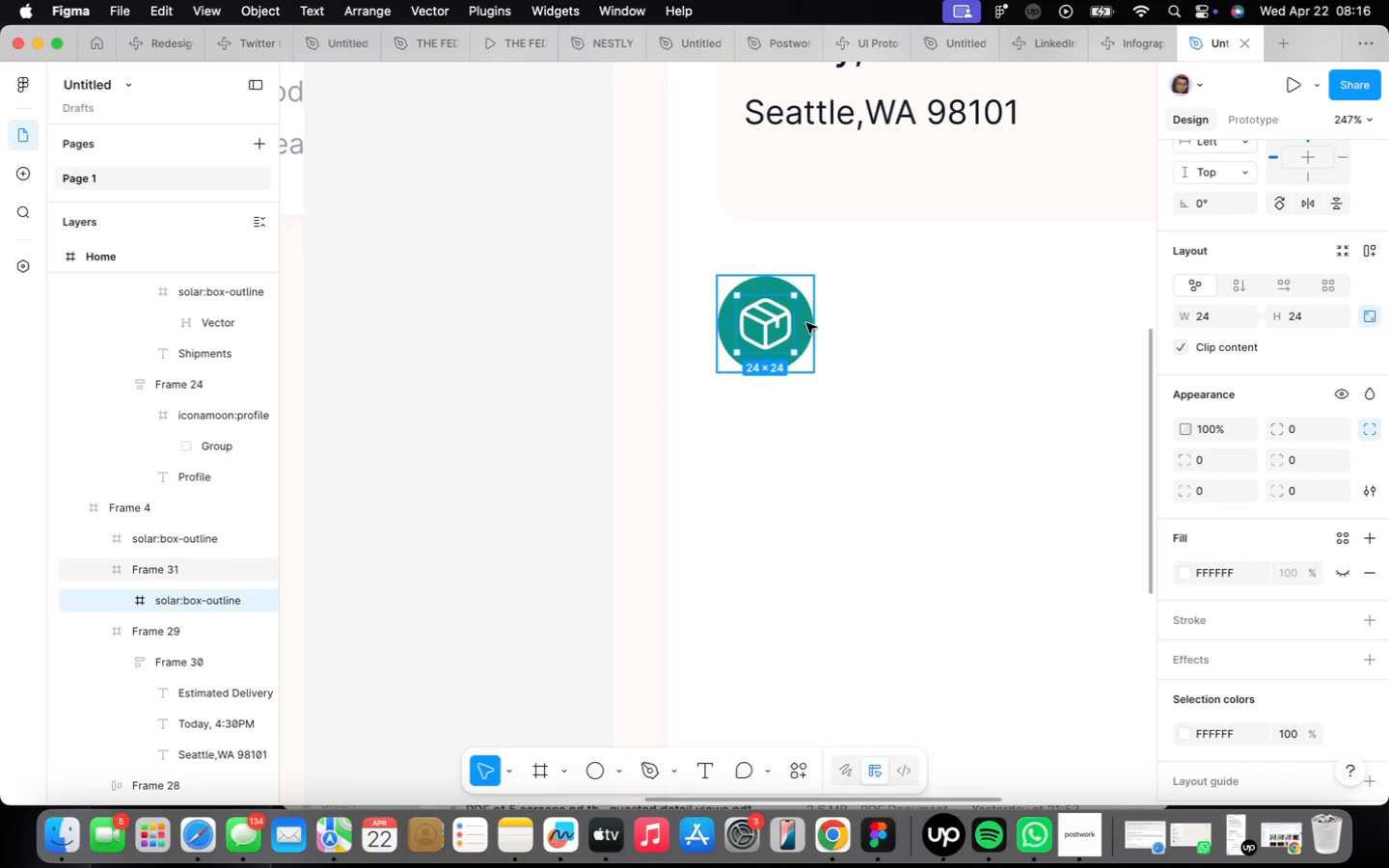 
hold_key(key=ShiftLeft, duration=0.53)
left_click([806, 323])
 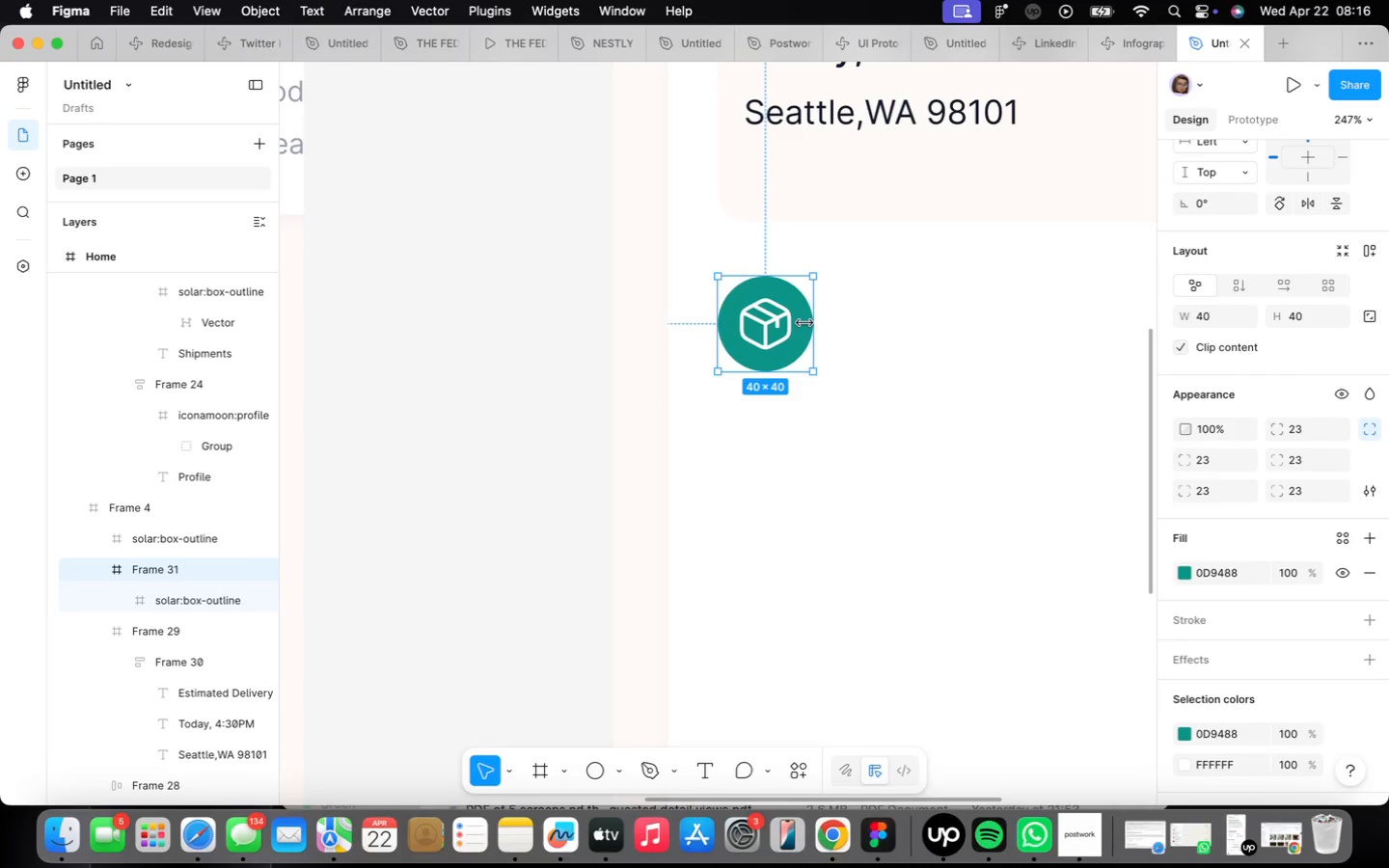 
key(Shift+ShiftLeft)
 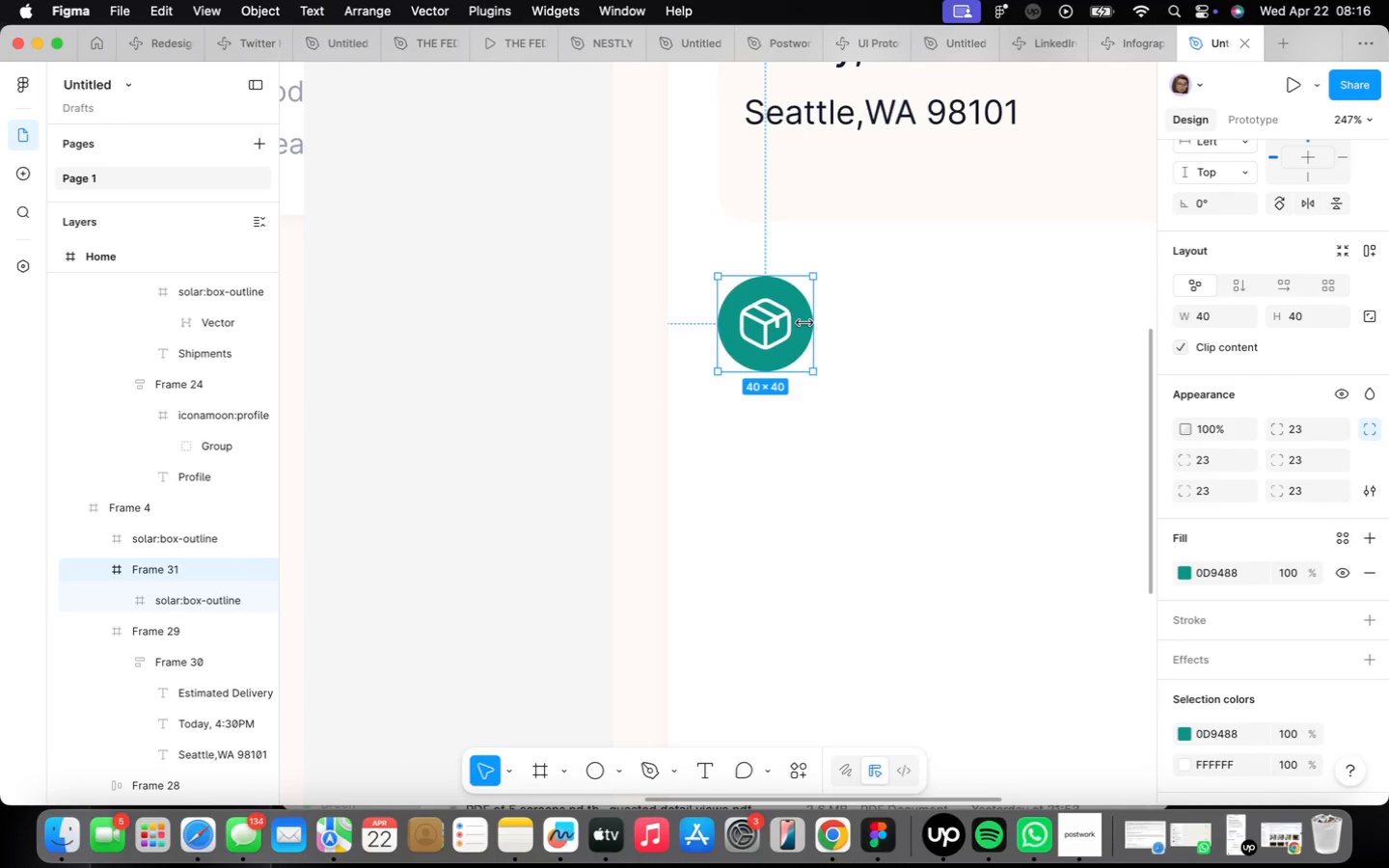 
key(Shift+A)
 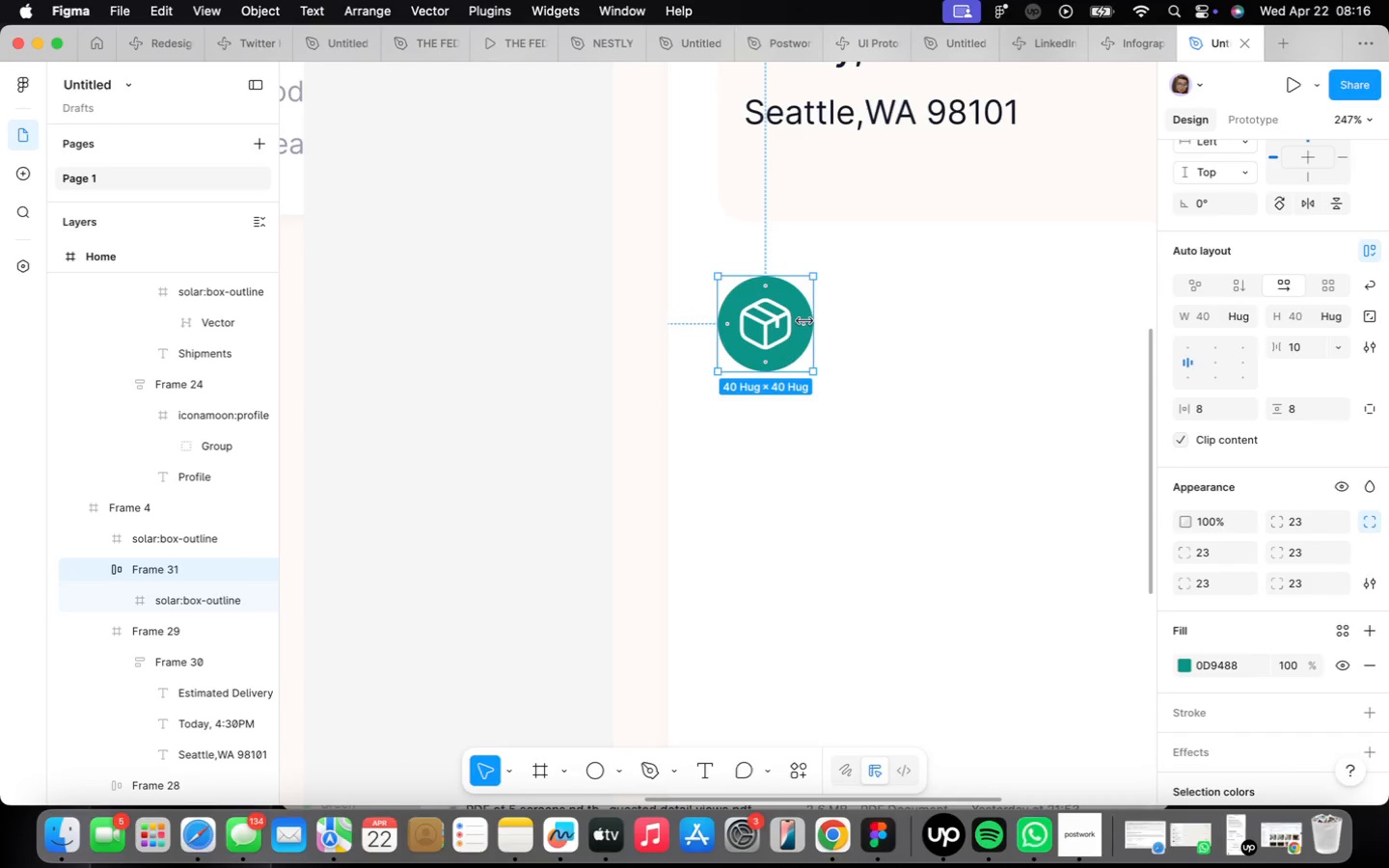 
scroll: coordinate [787, 321], scroll_direction: down, amount: 13.0
 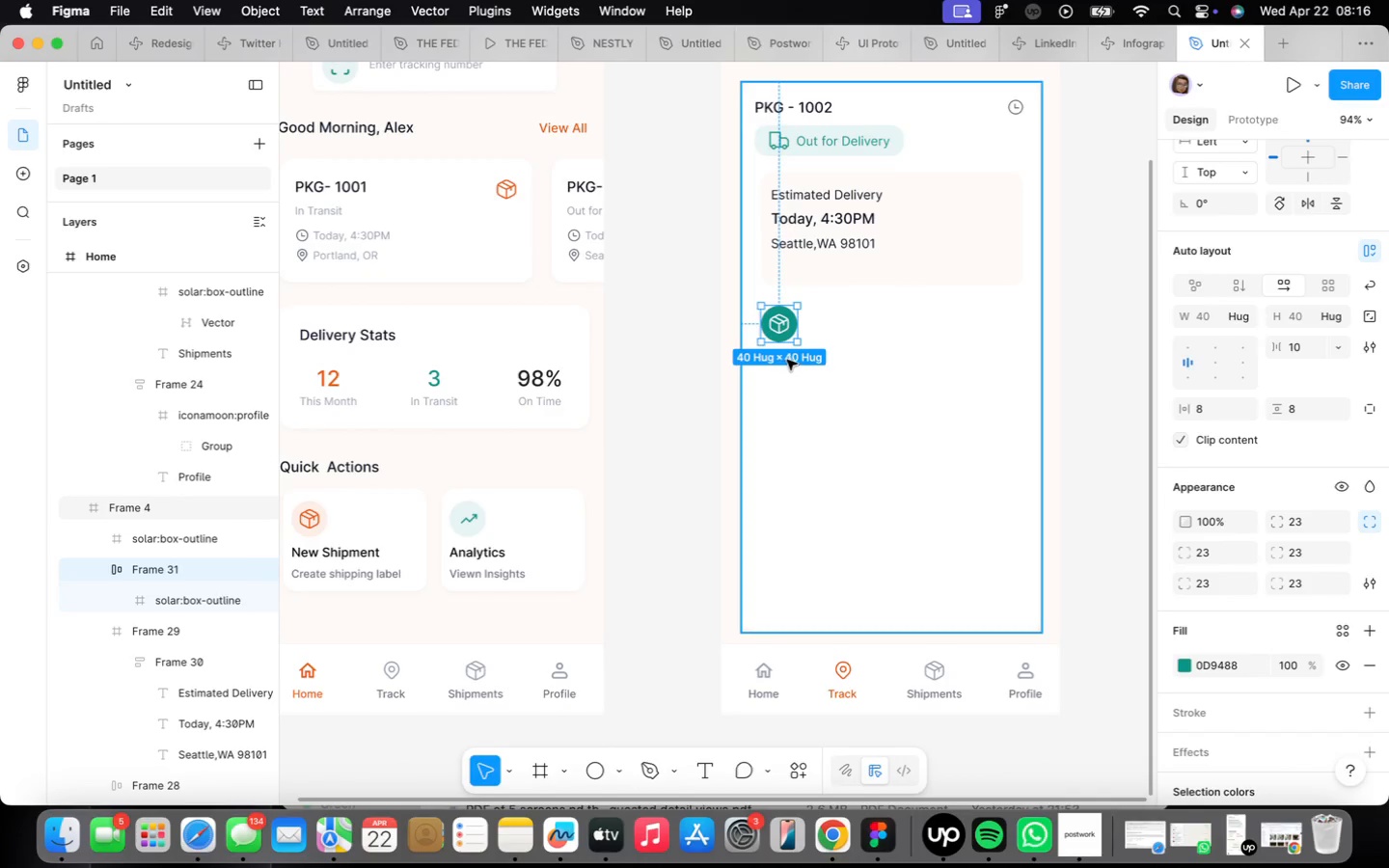 
left_click([842, 389])
 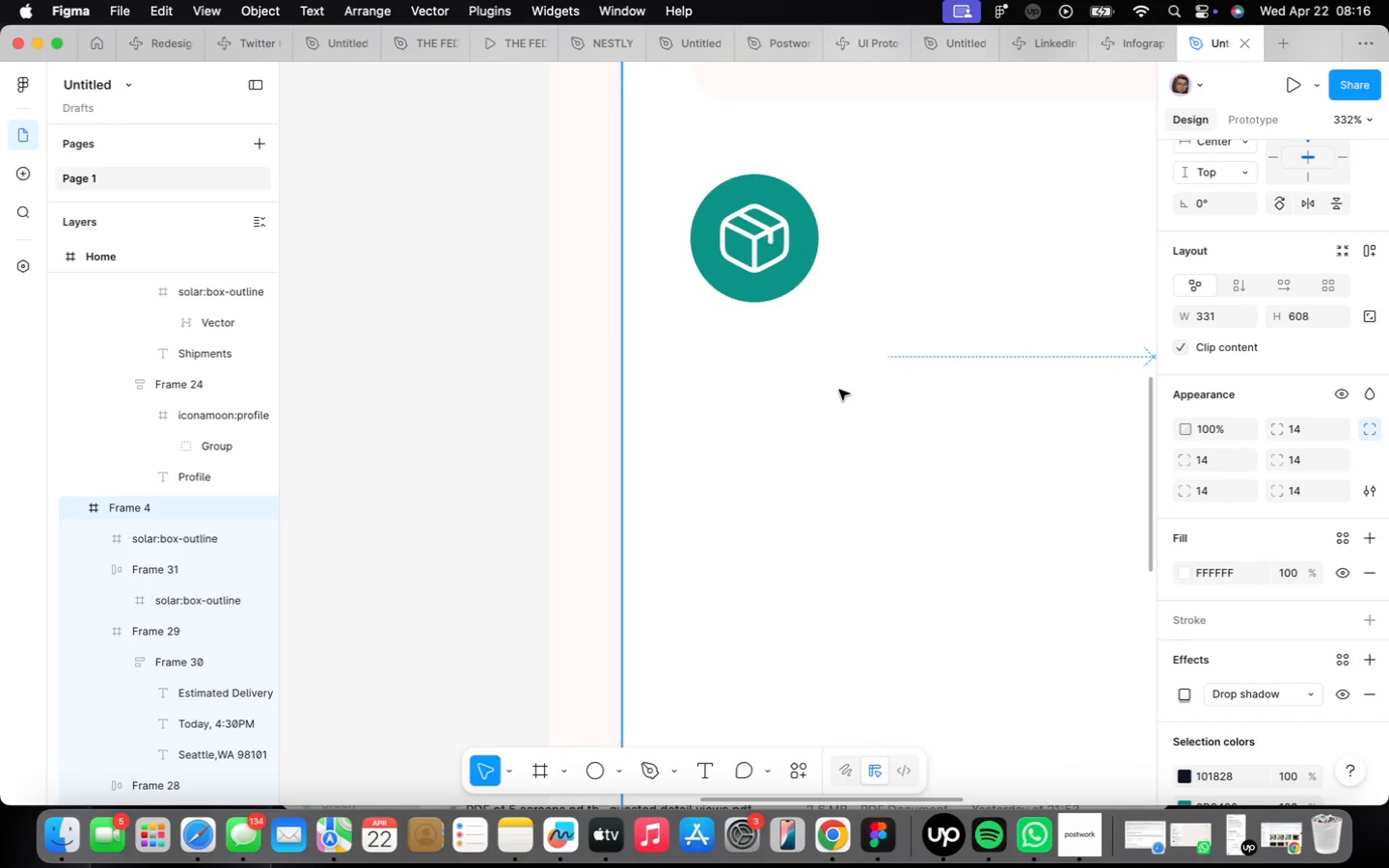 
scroll: coordinate [788, 358], scroll_direction: up, amount: 19.0
 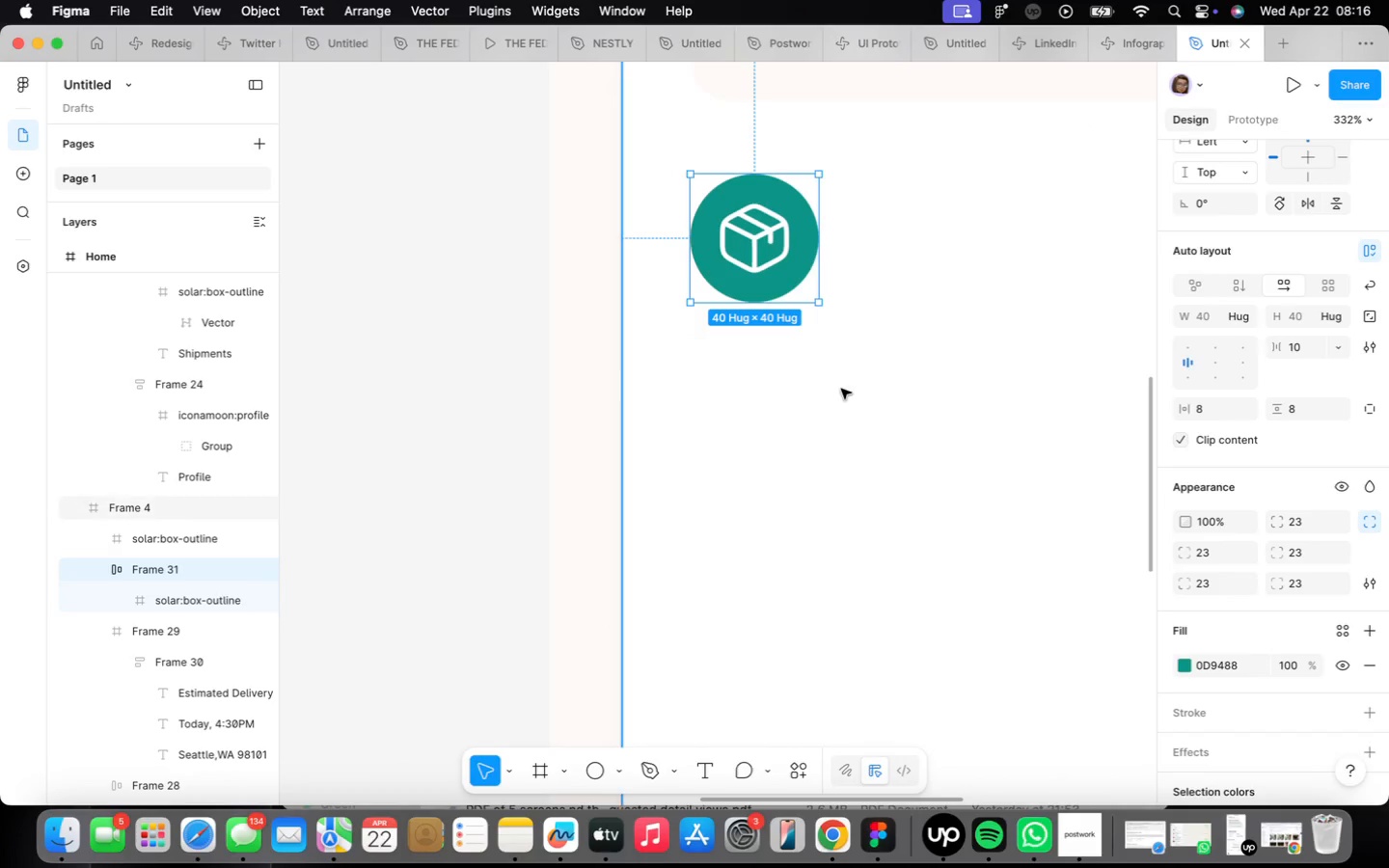 
wait(12.32)
 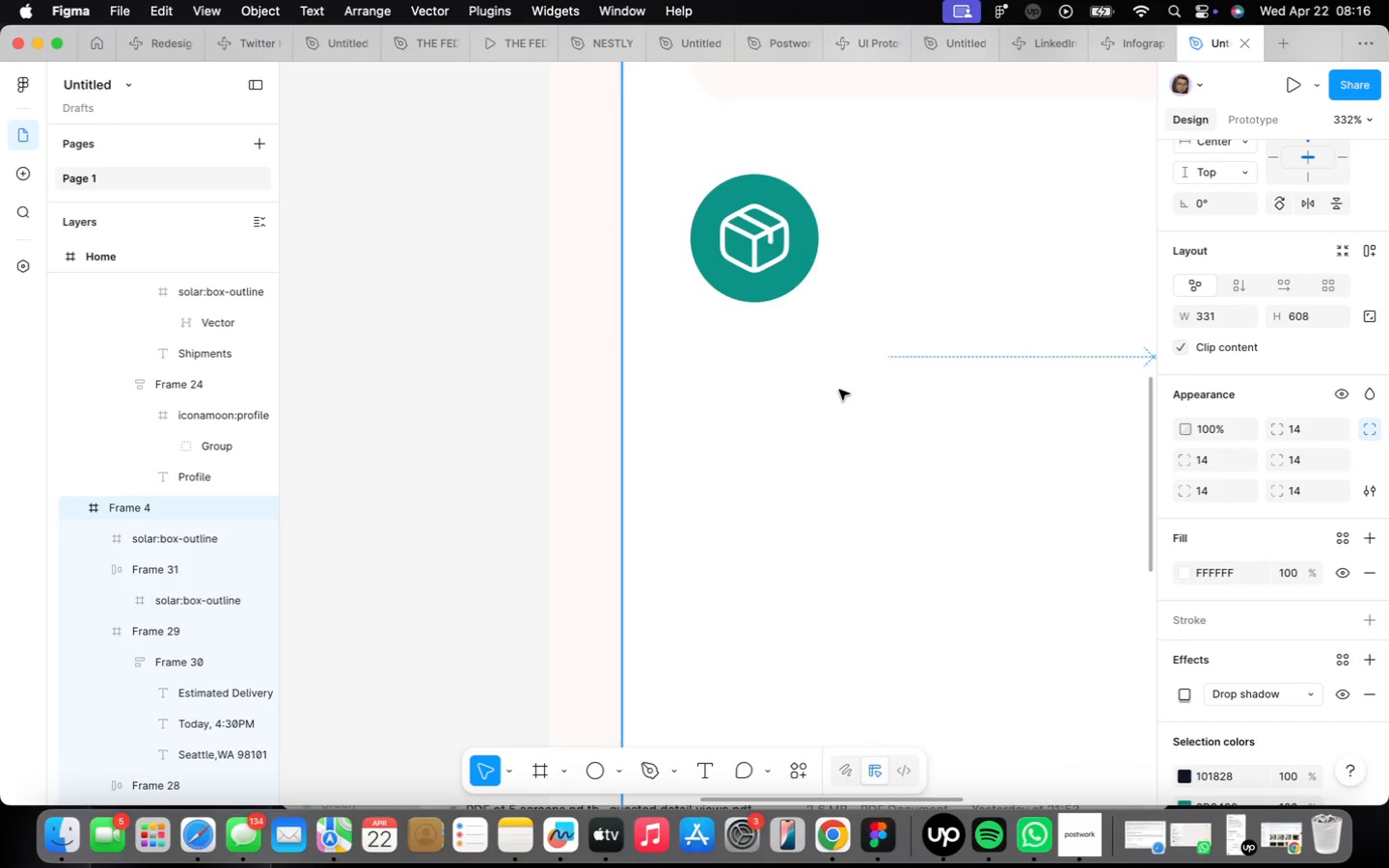 
scroll: coordinate [803, 372], scroll_direction: down, amount: 9.0
 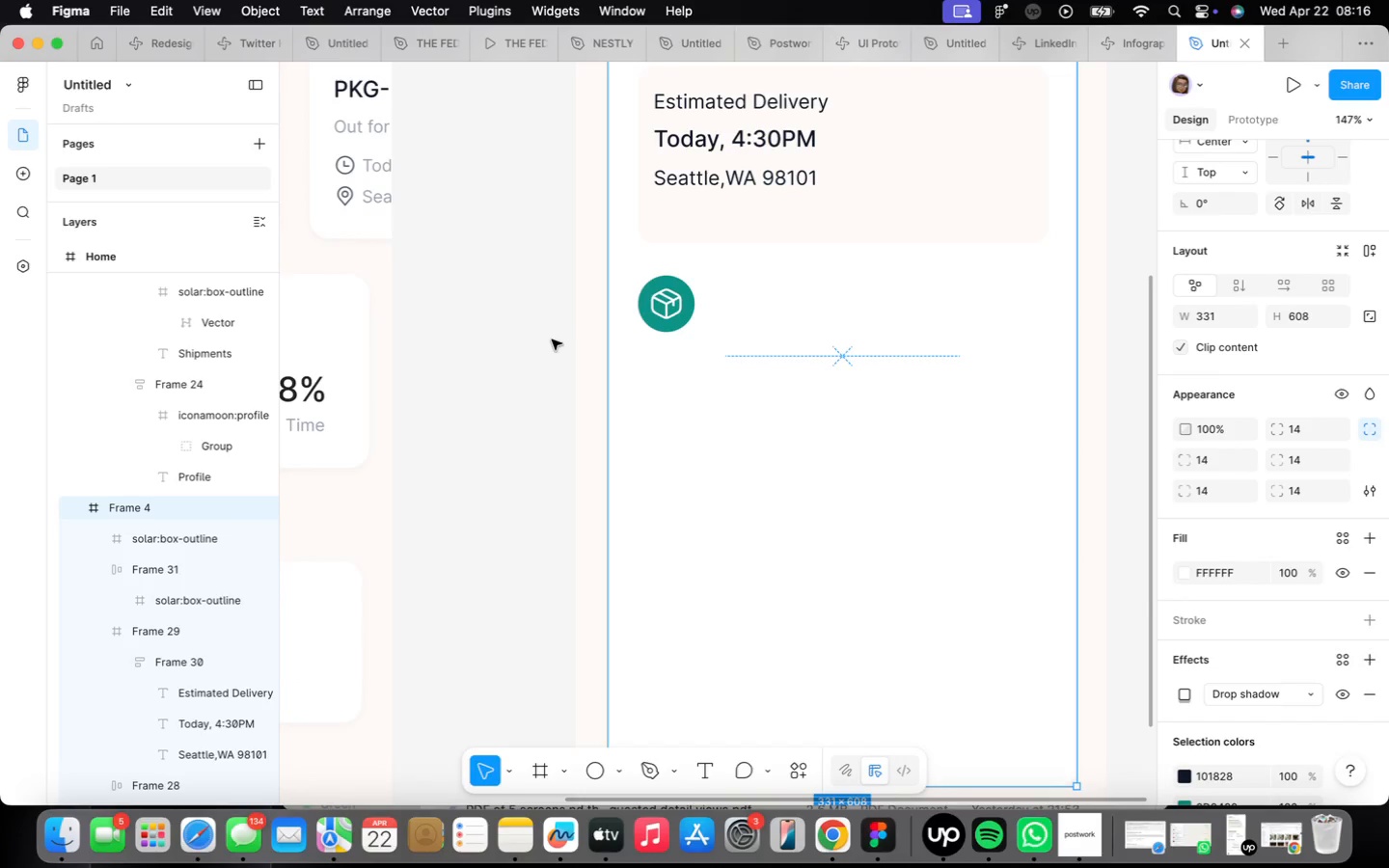 
double_click([531, 341])
 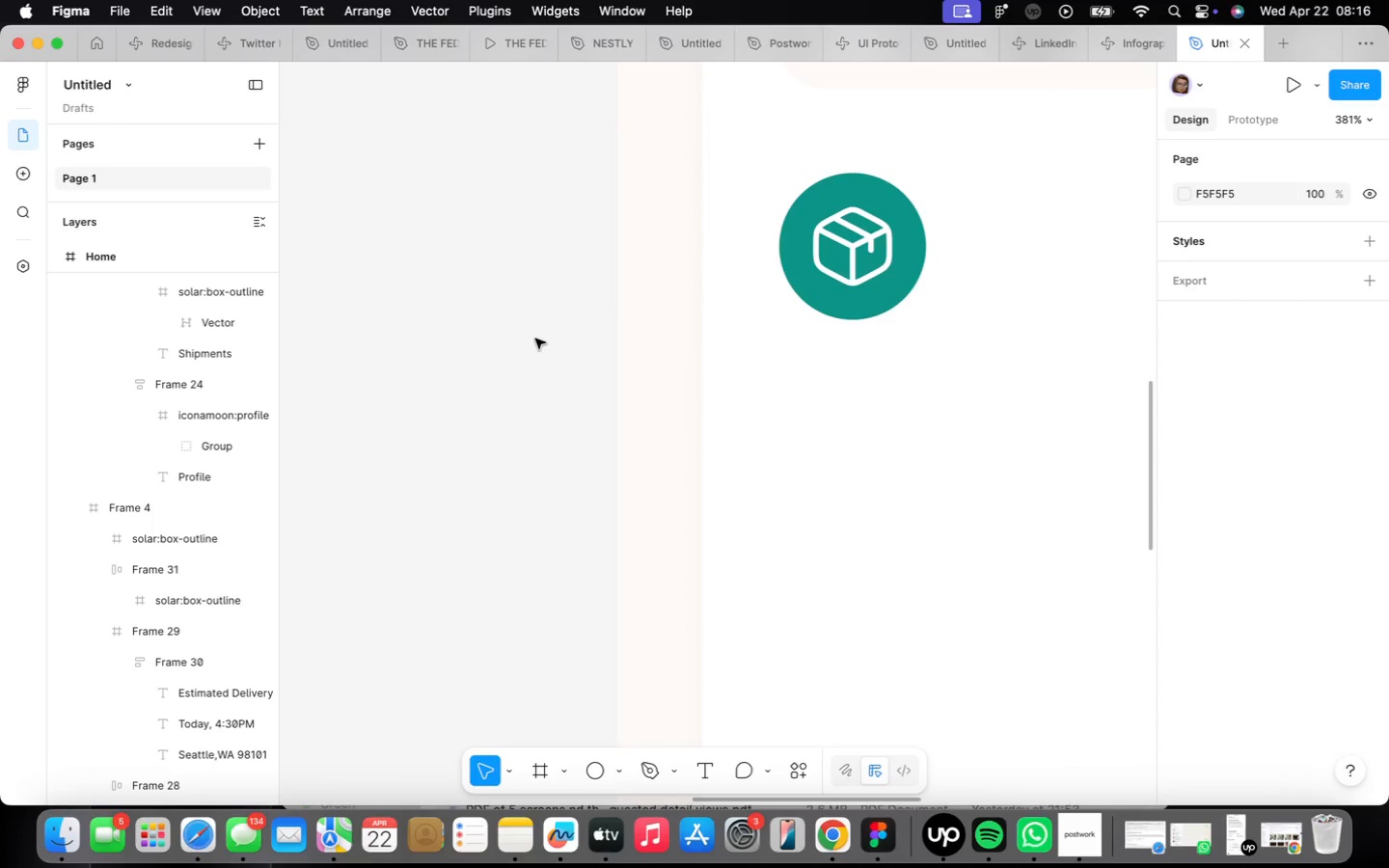 
scroll: coordinate [550, 340], scroll_direction: up, amount: 12.0
 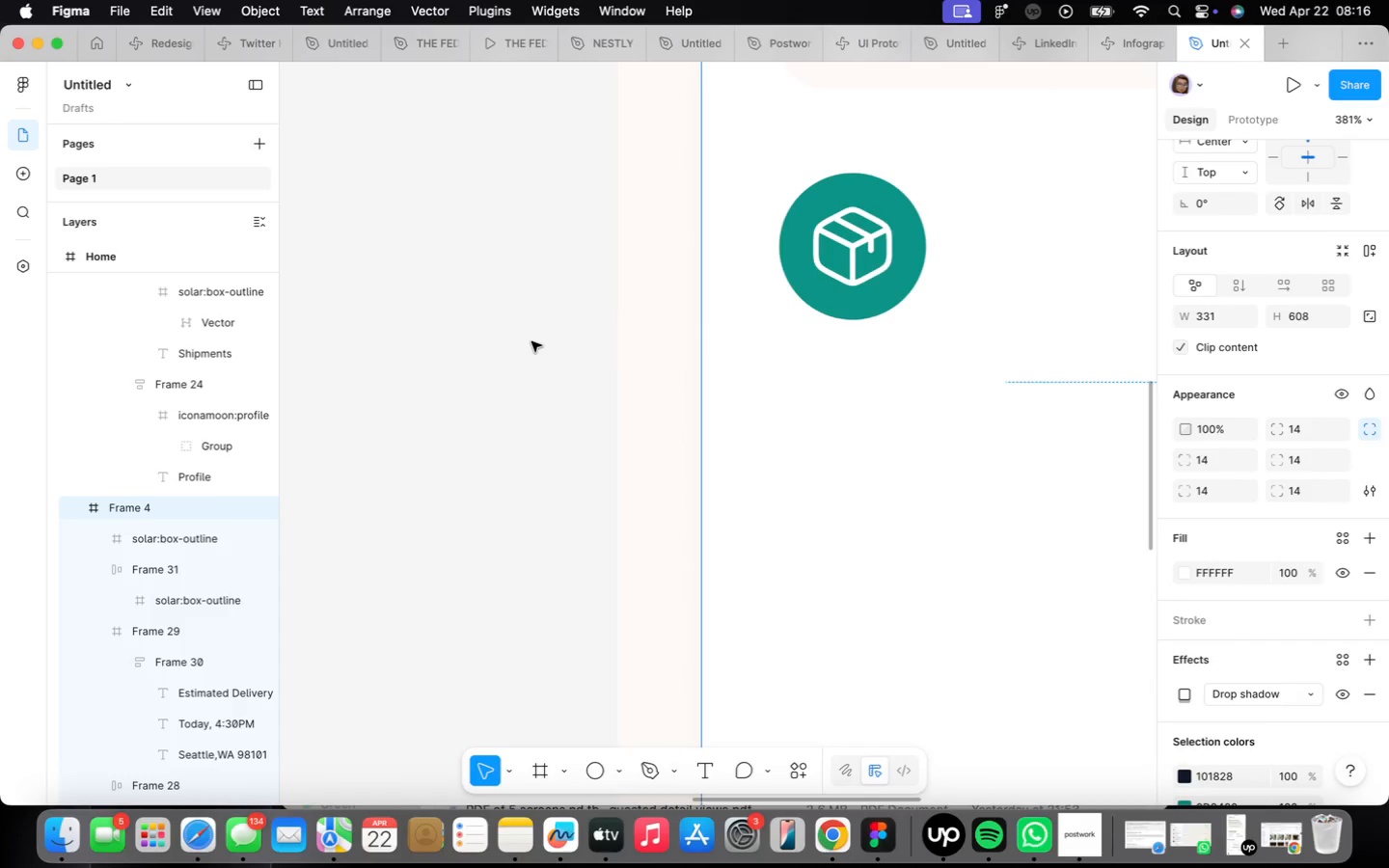 
scroll: coordinate [532, 334], scroll_direction: down, amount: 7.0
 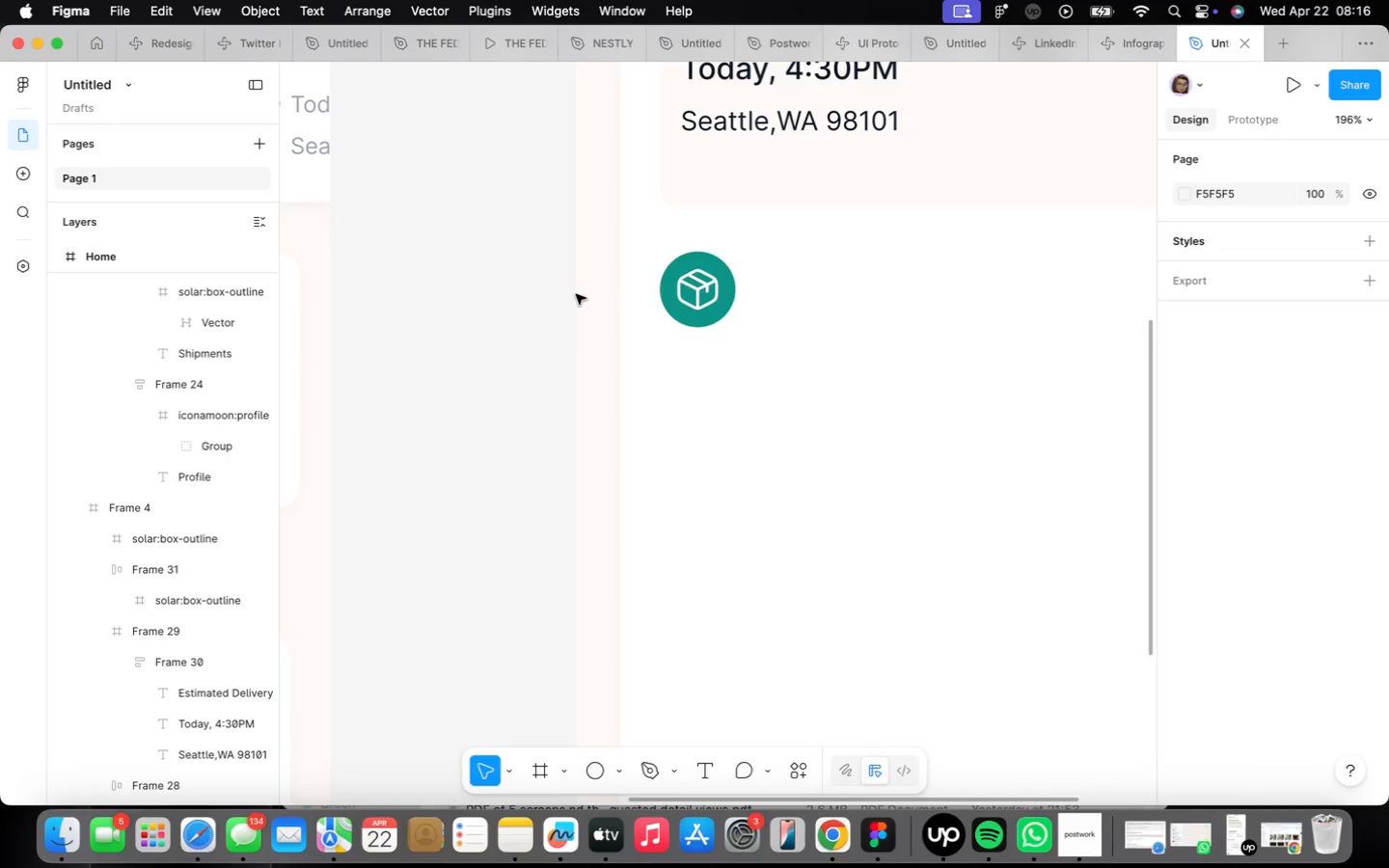 
key(F)
 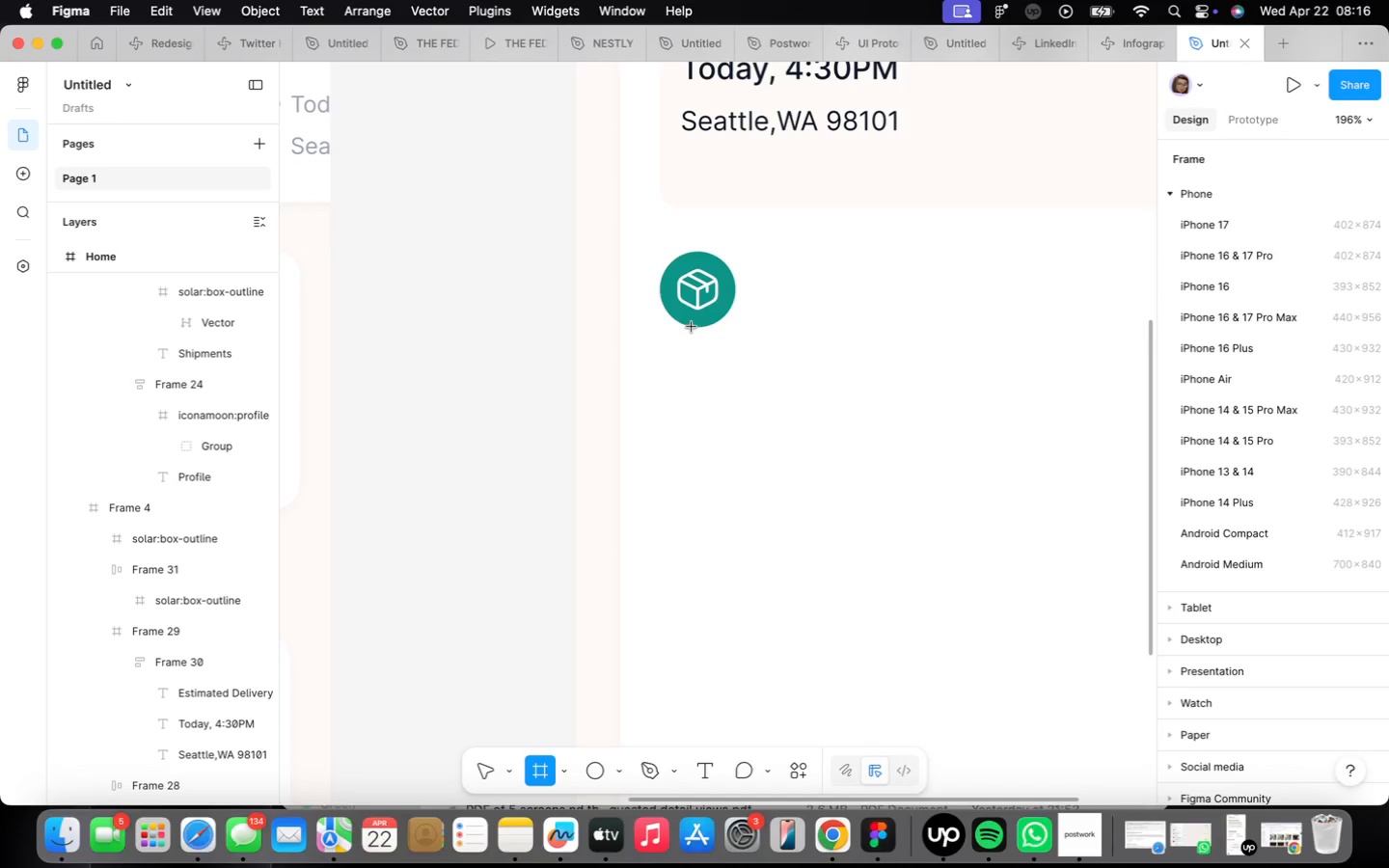 
left_click_drag(start_coordinate=[692, 327], to_coordinate=[706, 380])
 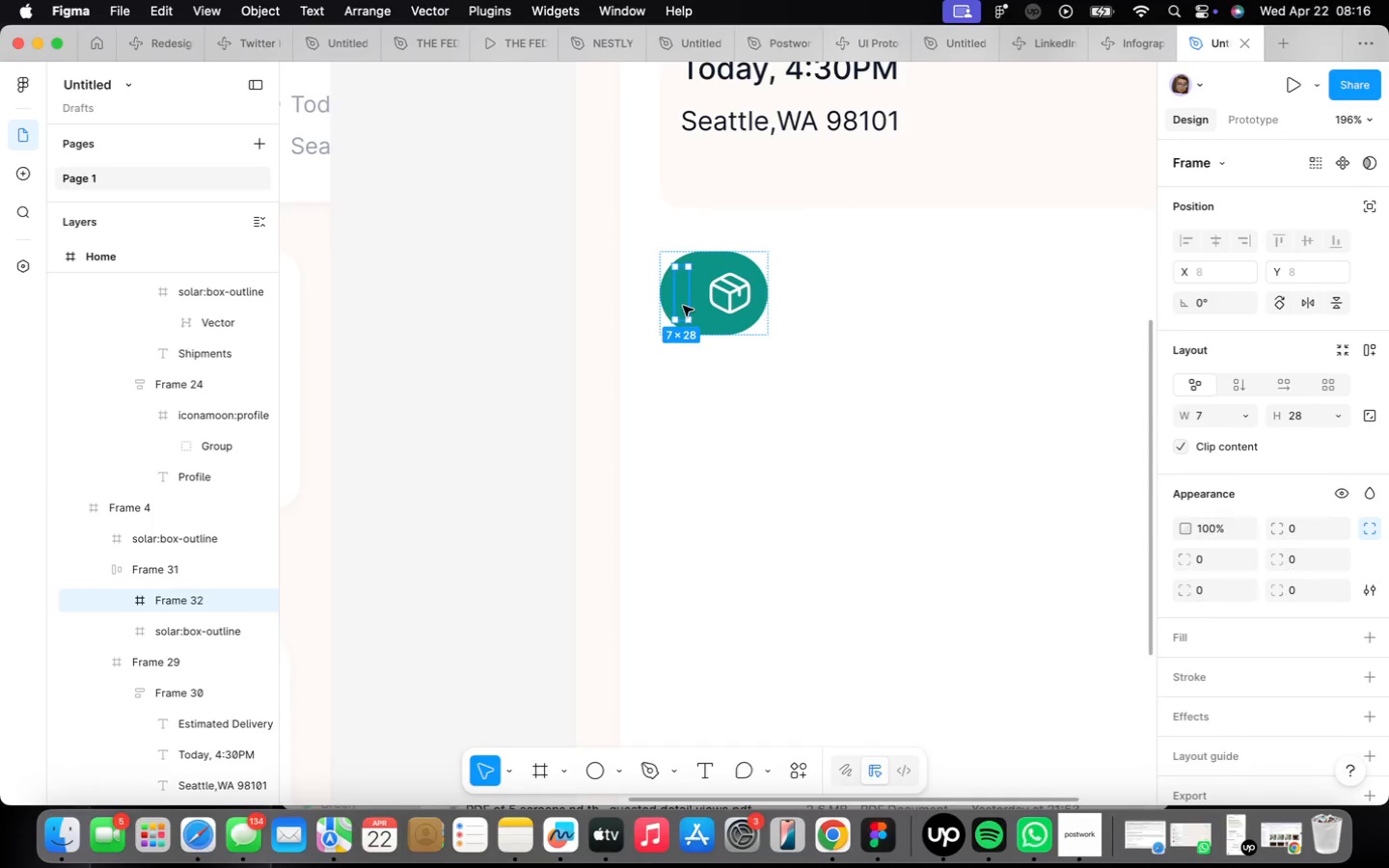 
left_click_drag(start_coordinate=[675, 301], to_coordinate=[694, 391])
 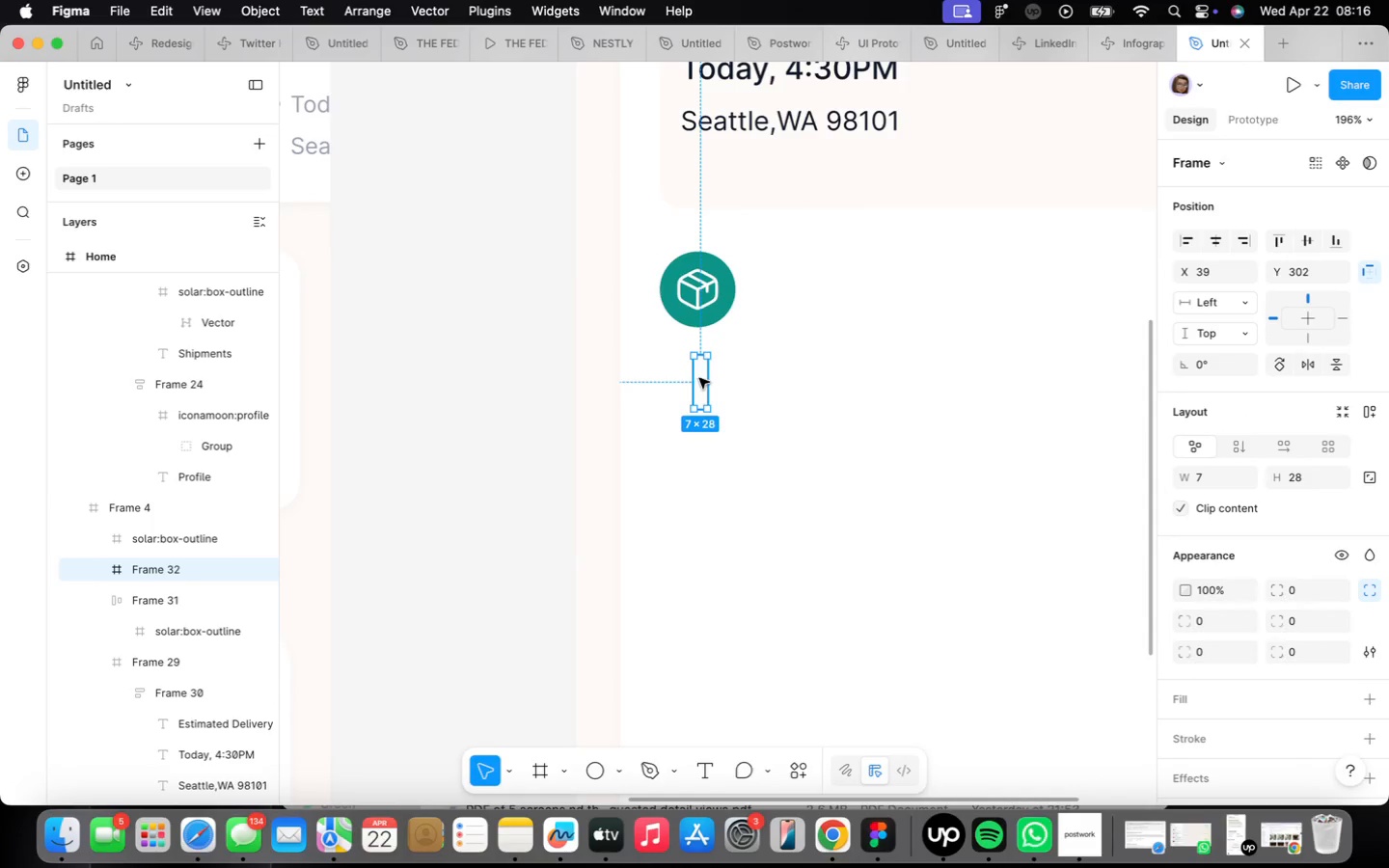 
scroll: coordinate [701, 380], scroll_direction: up, amount: 4.0
 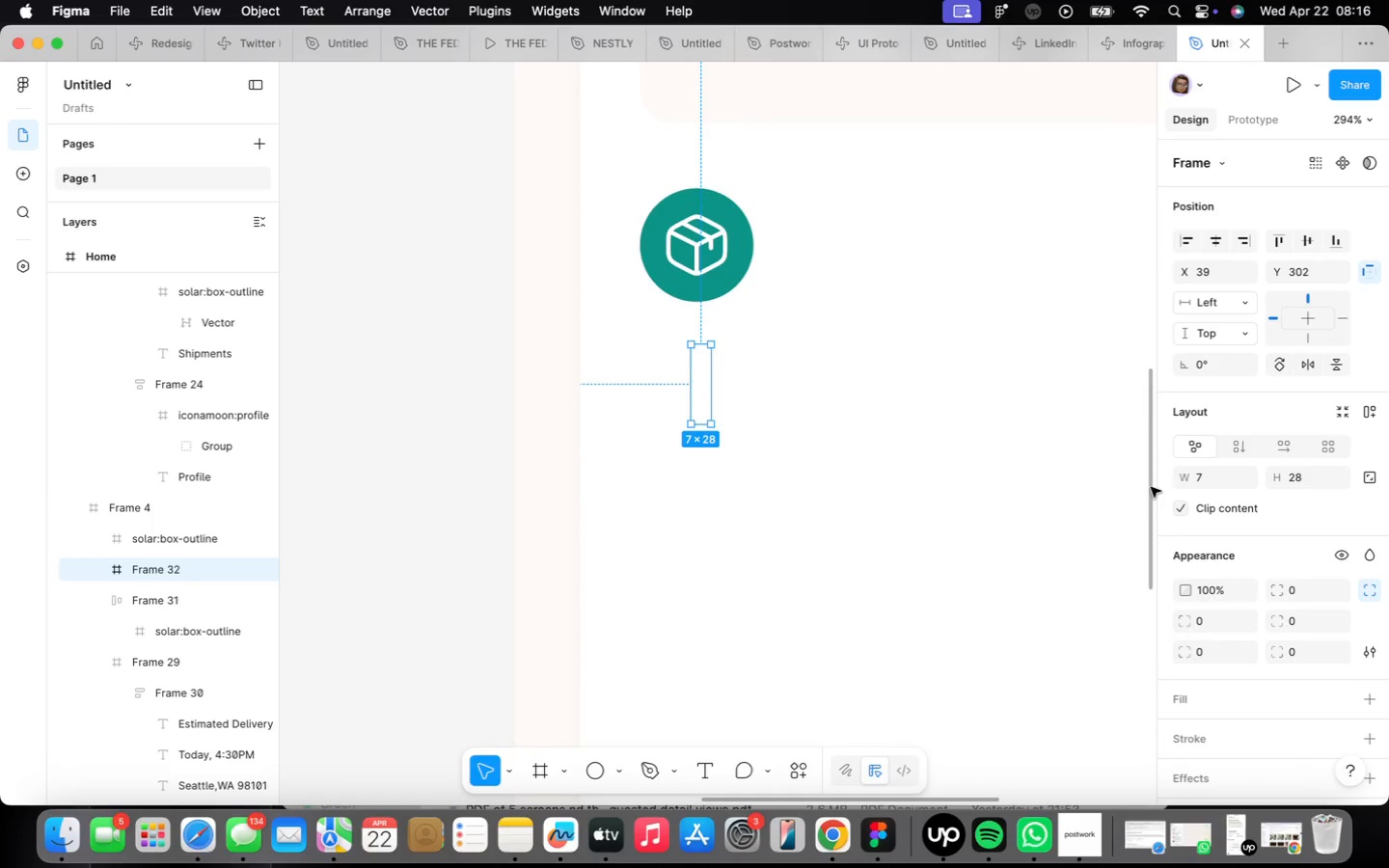 
scroll: coordinate [1295, 532], scroll_direction: down, amount: 11.0
 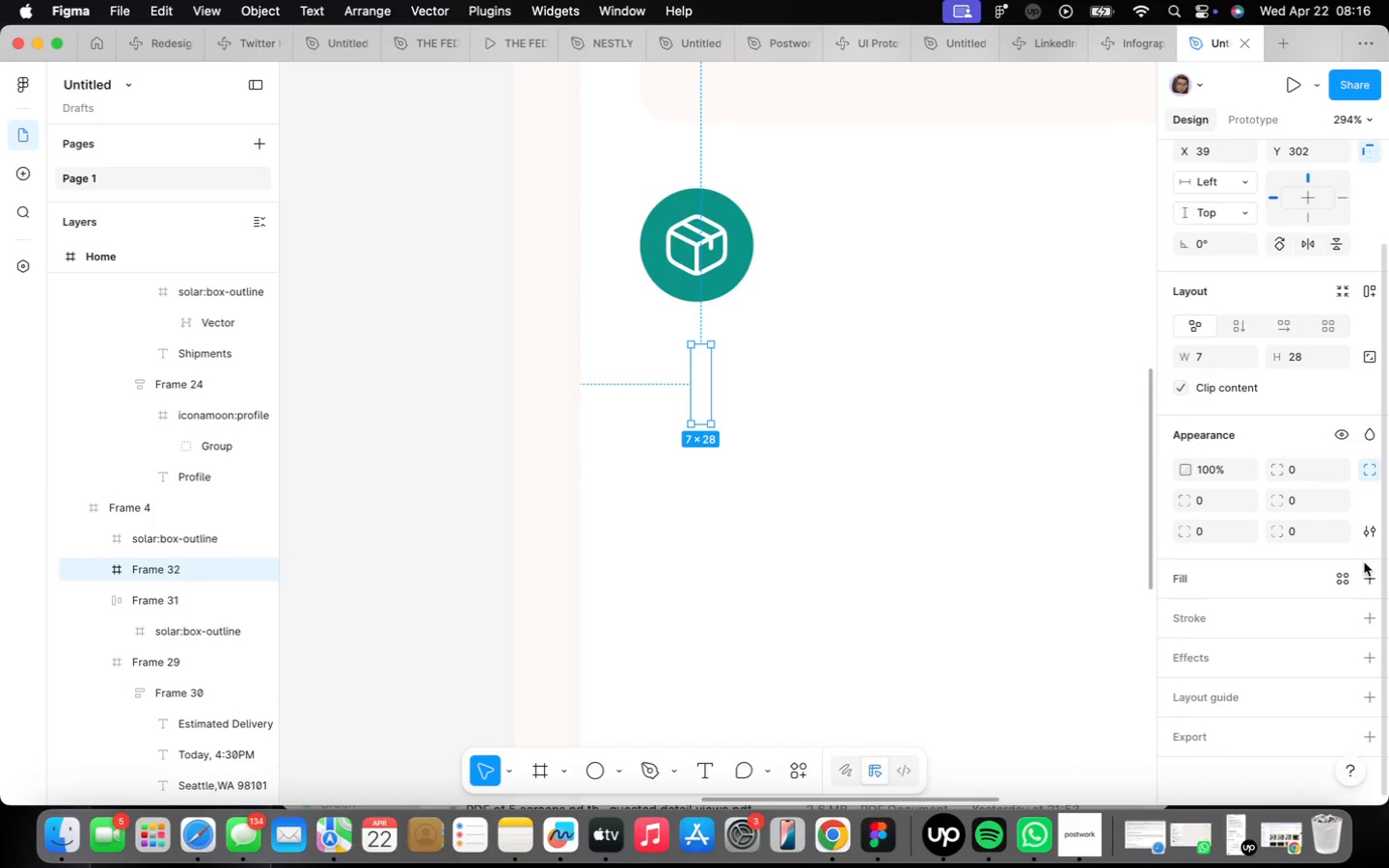 
left_click([1367, 571])
 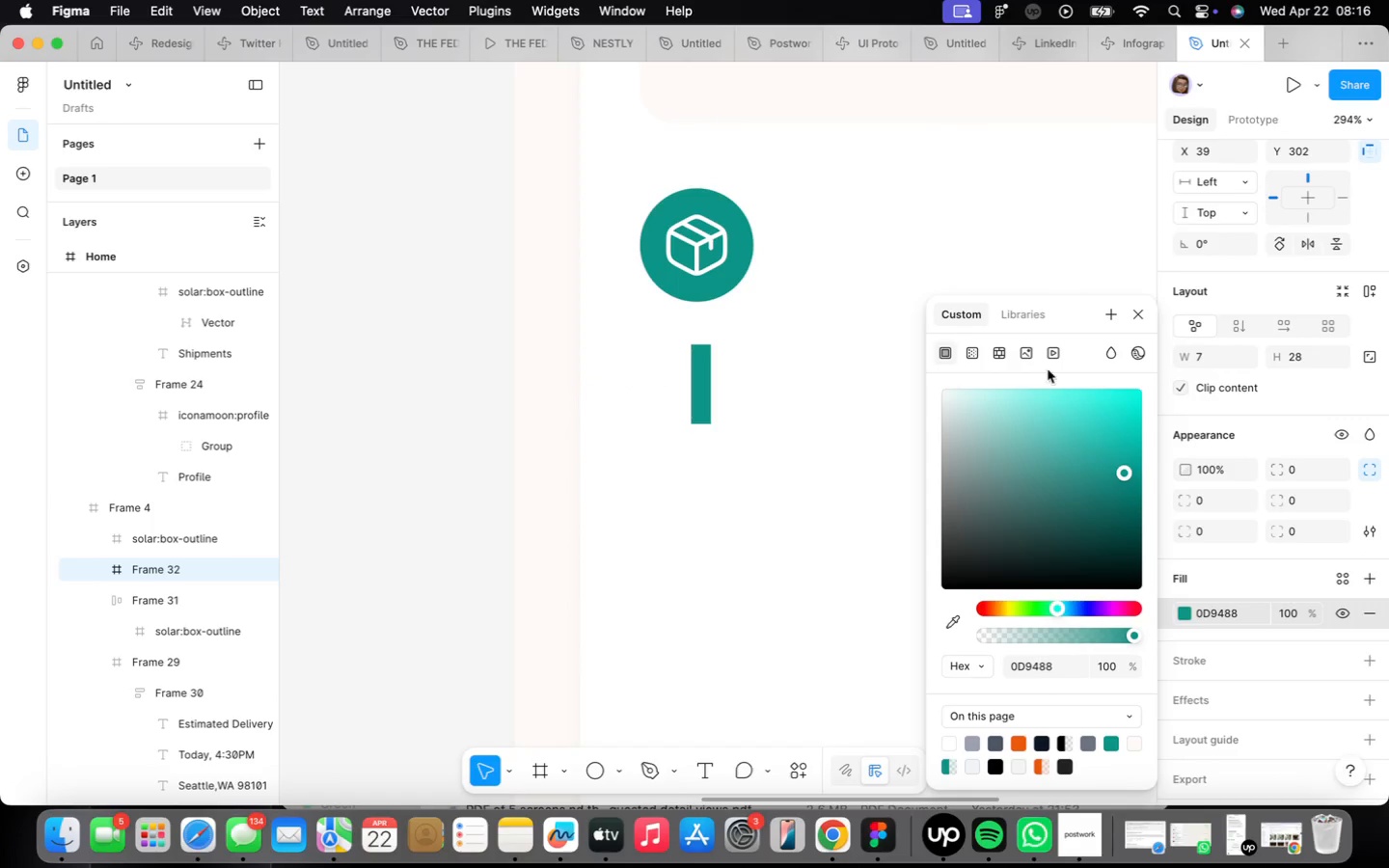 
left_click([1139, 324])
 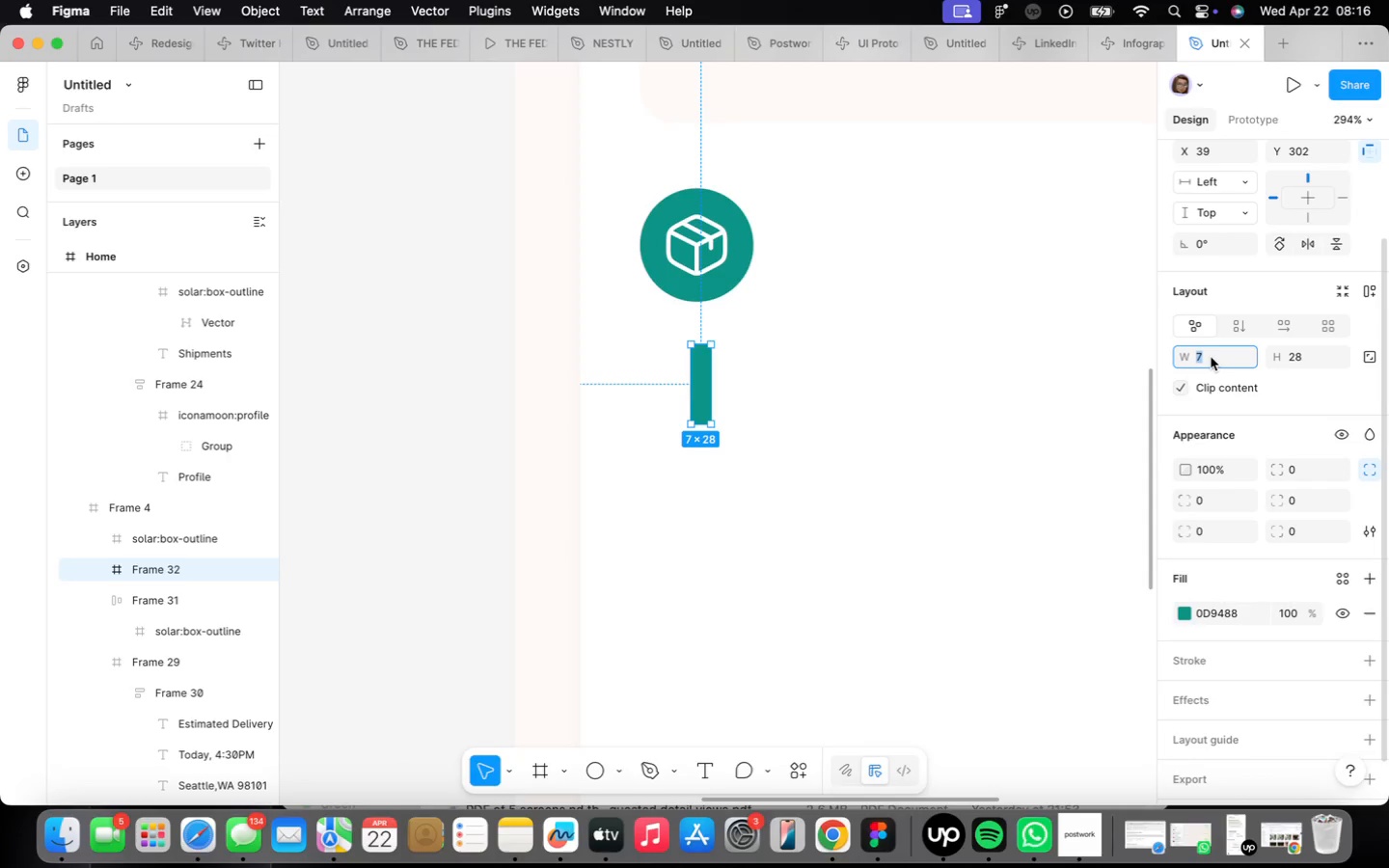 
key(3)
 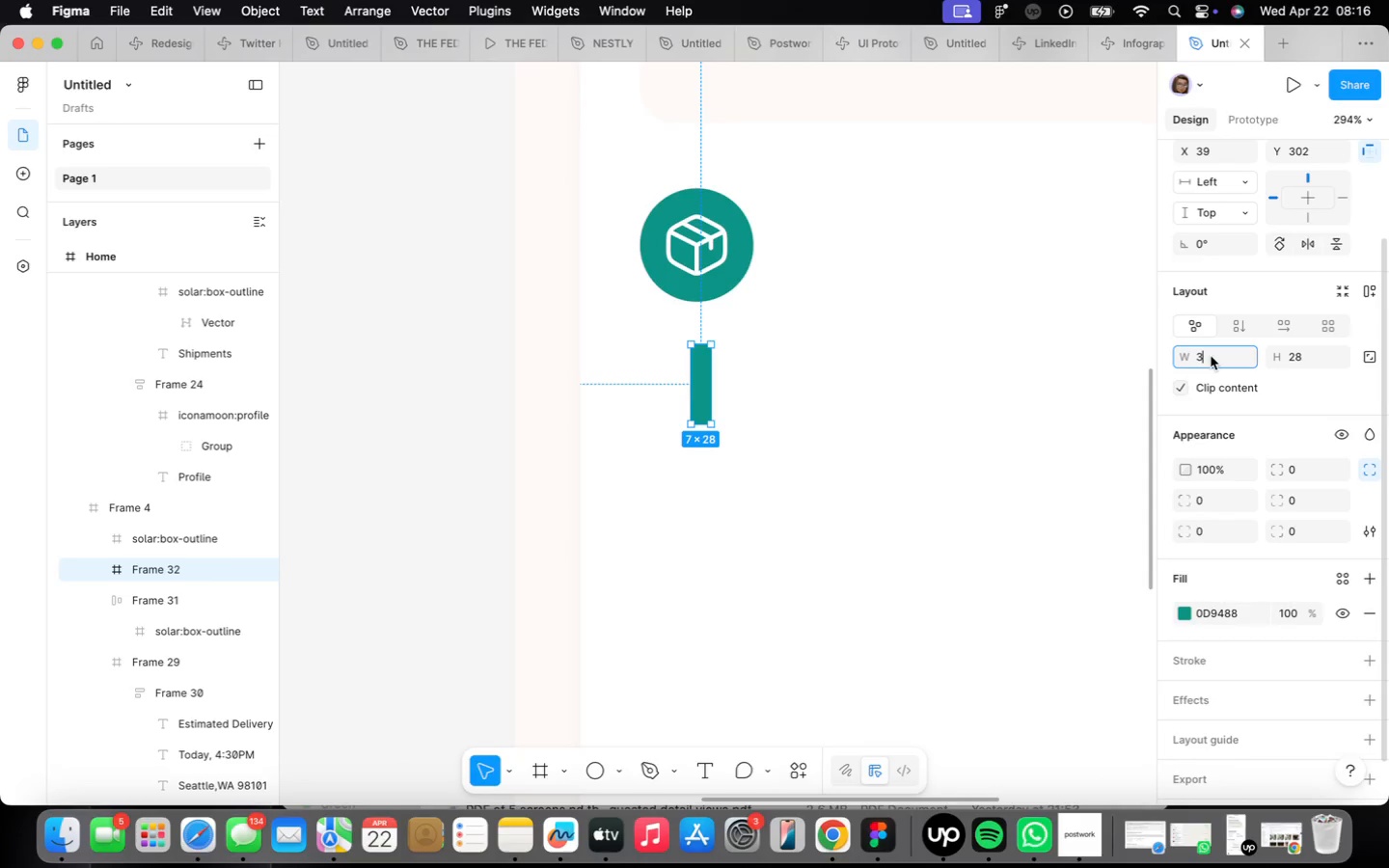 
key(Enter)
 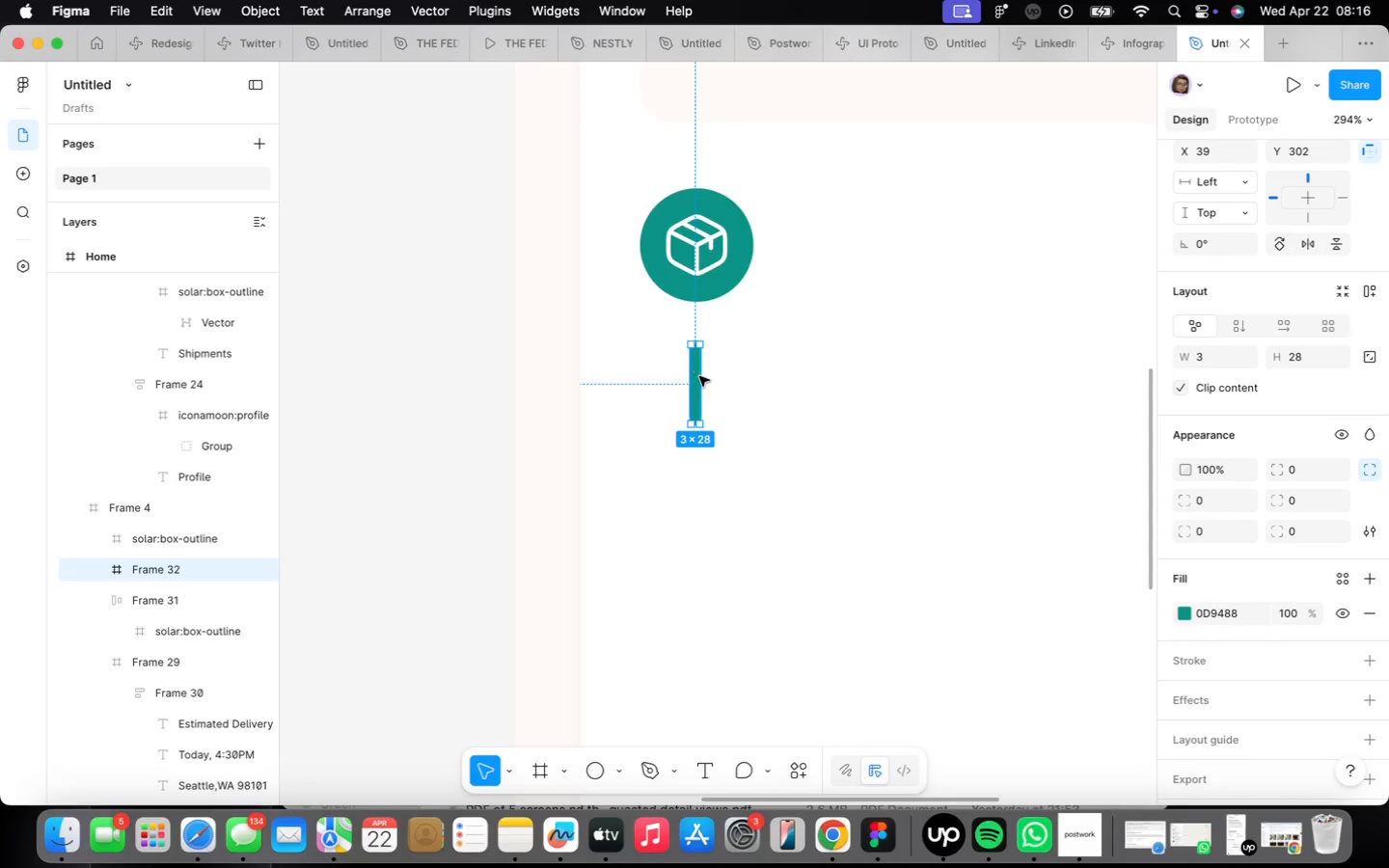 
left_click_drag(start_coordinate=[696, 368], to_coordinate=[700, 287])
 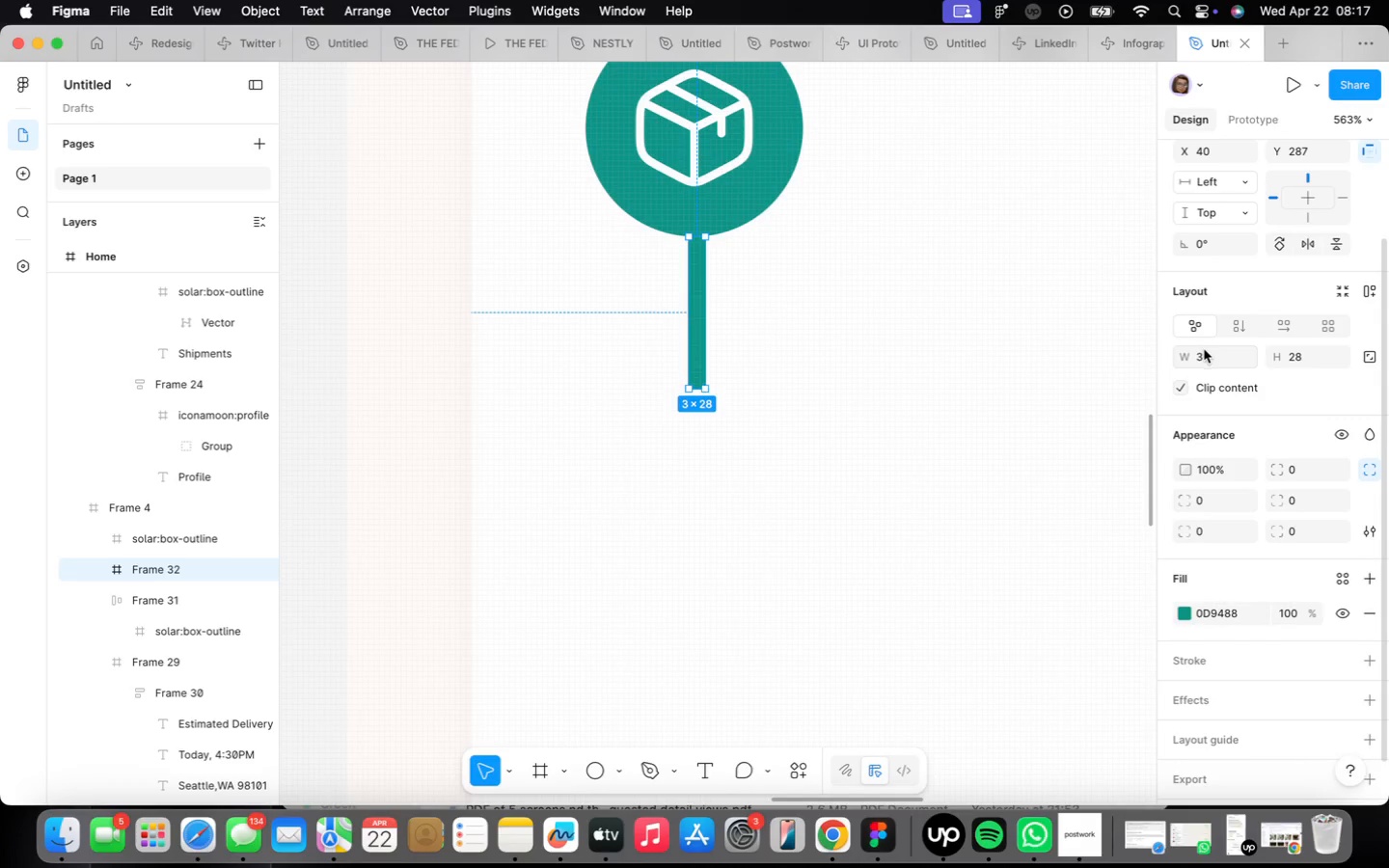 
scroll: coordinate [699, 372], scroll_direction: up, amount: 7.0
 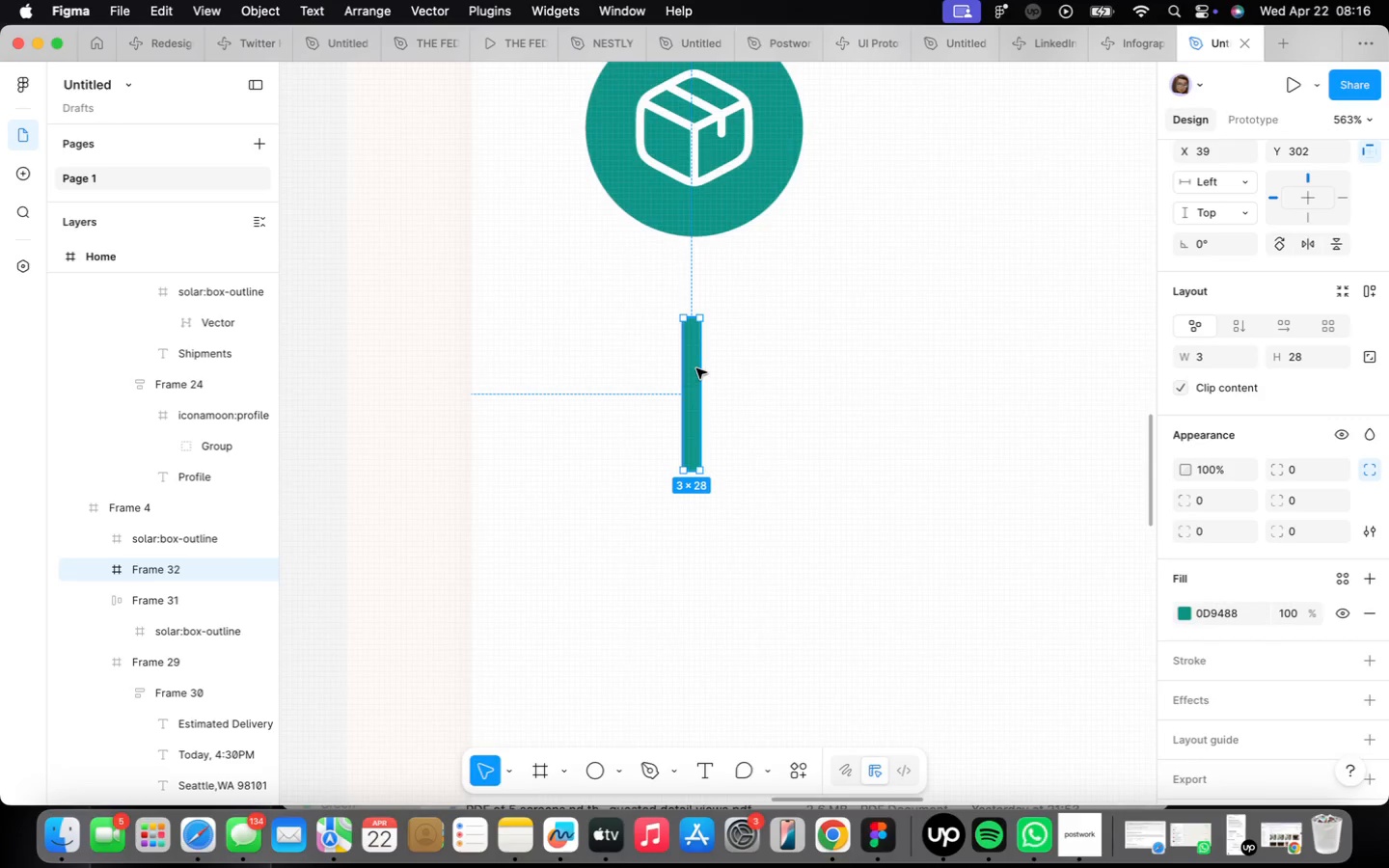 
key(2)
 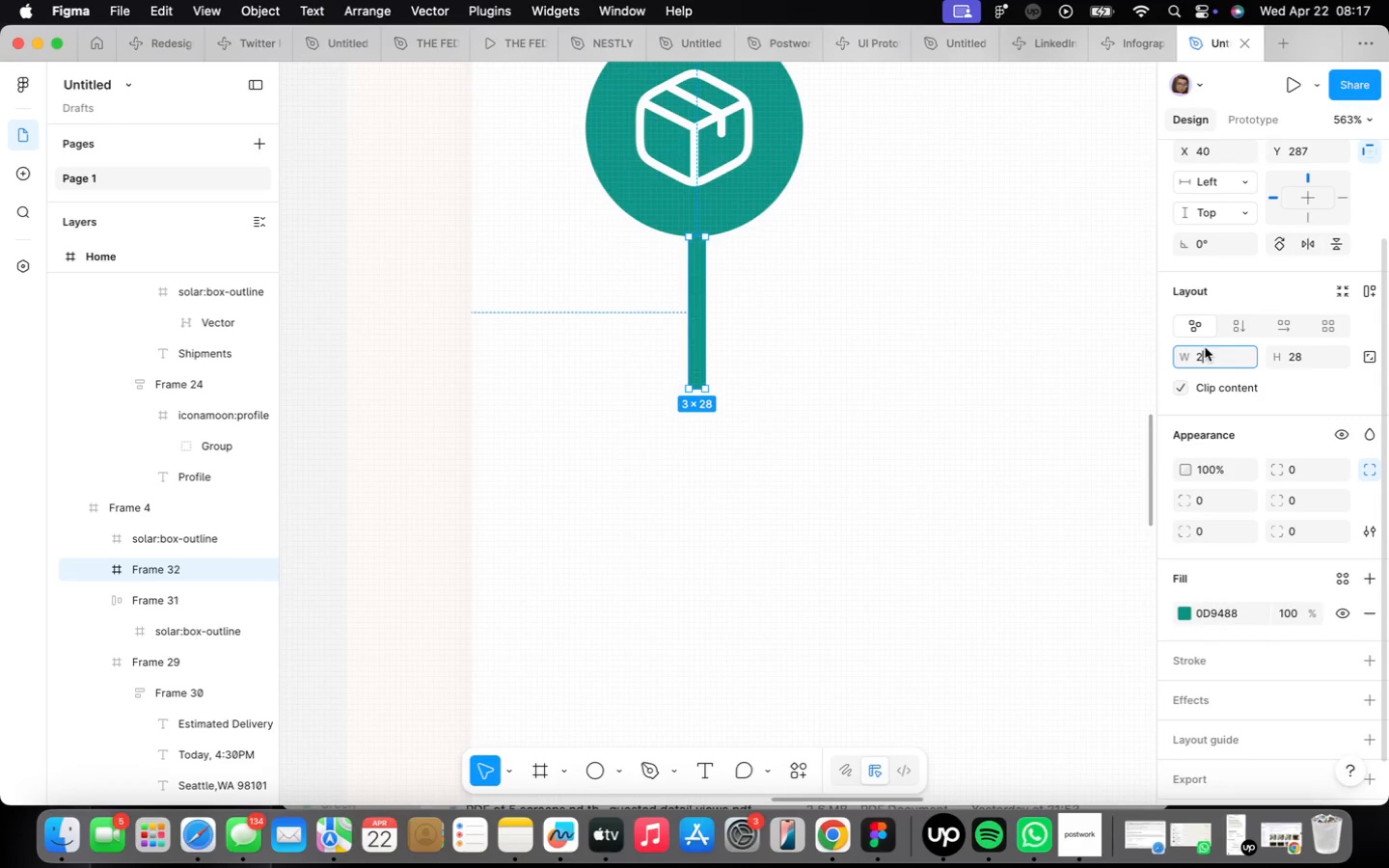 
key(Enter)
 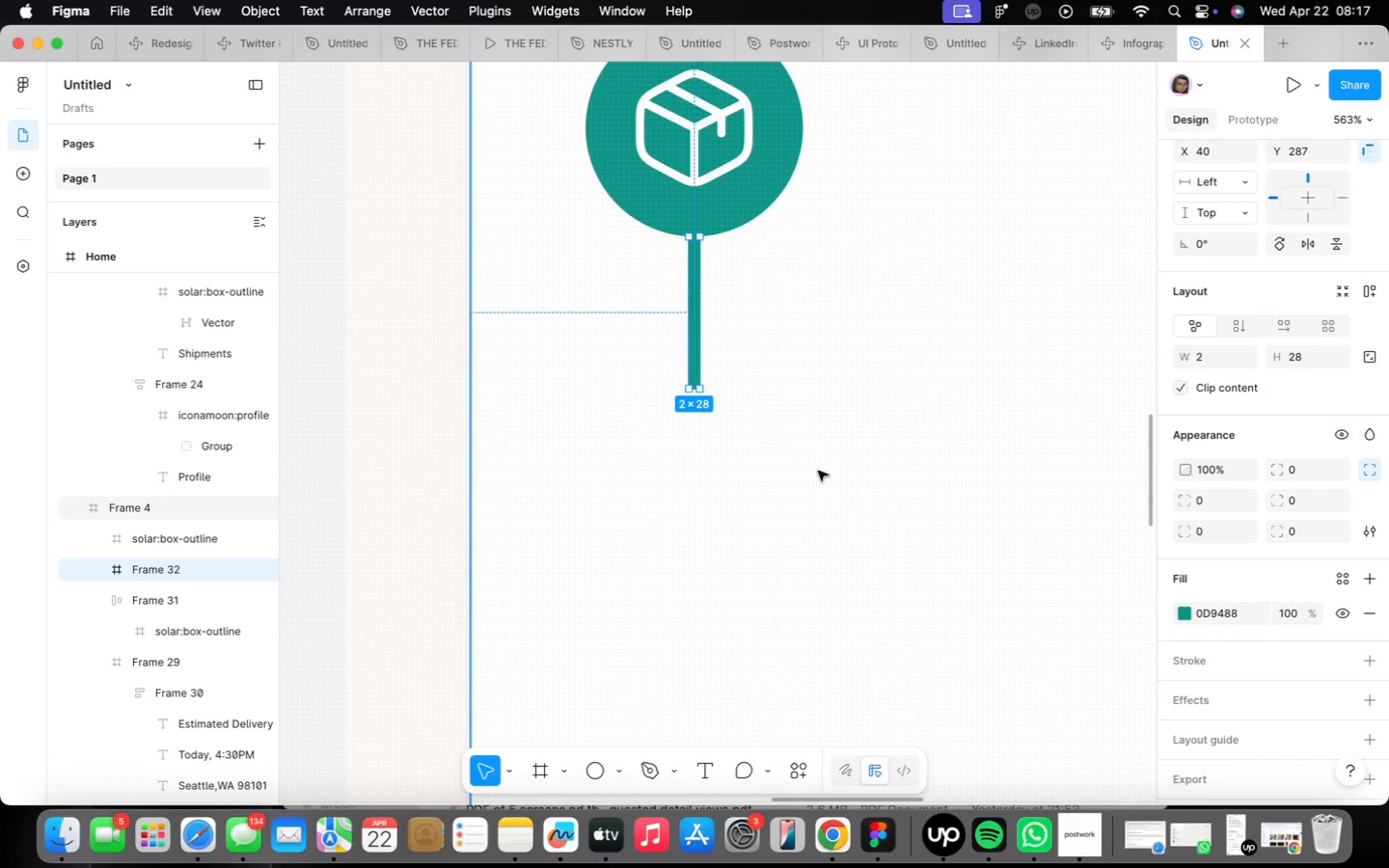 
scroll: coordinate [799, 422], scroll_direction: down, amount: 12.0
 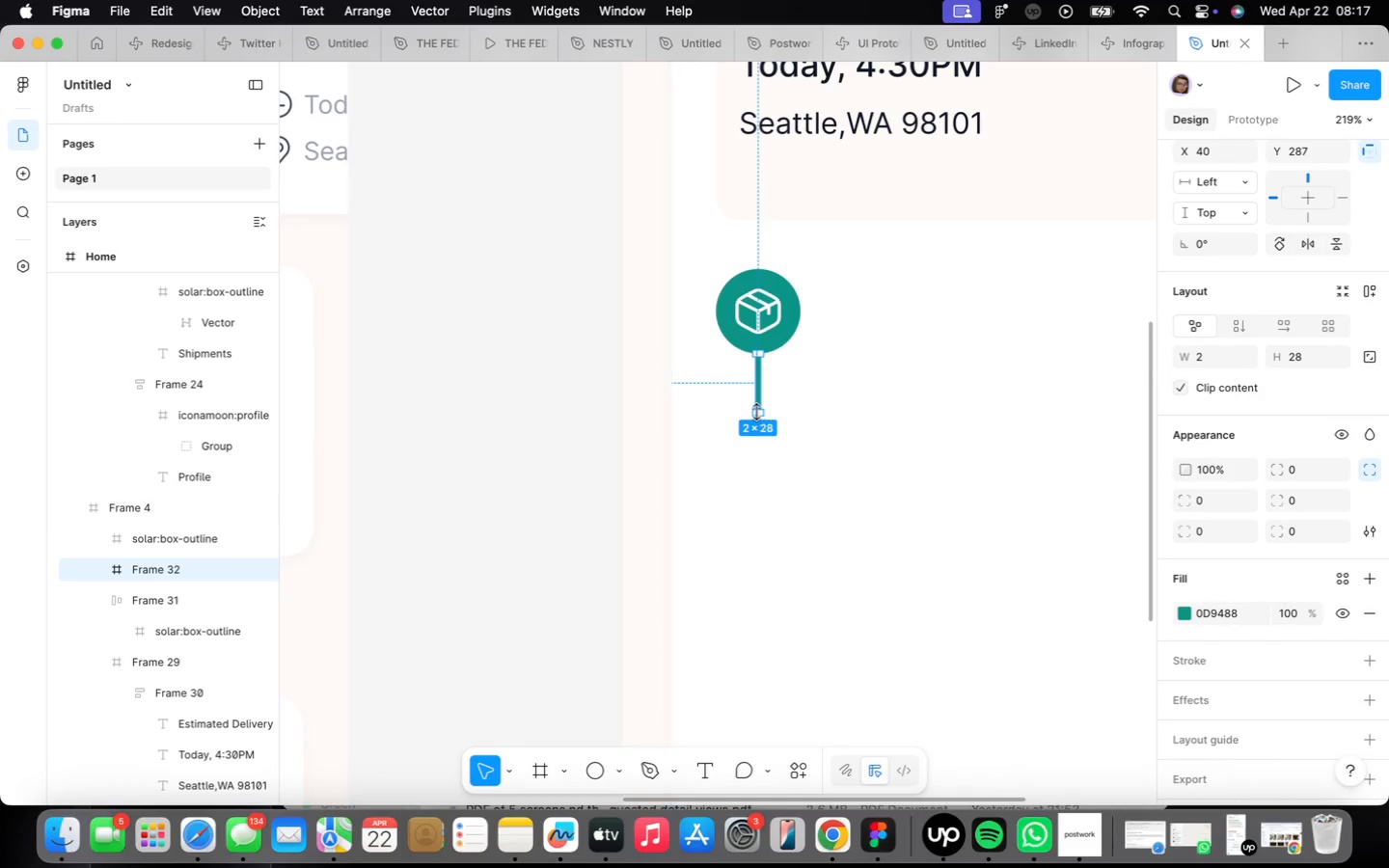 
left_click([760, 416])
 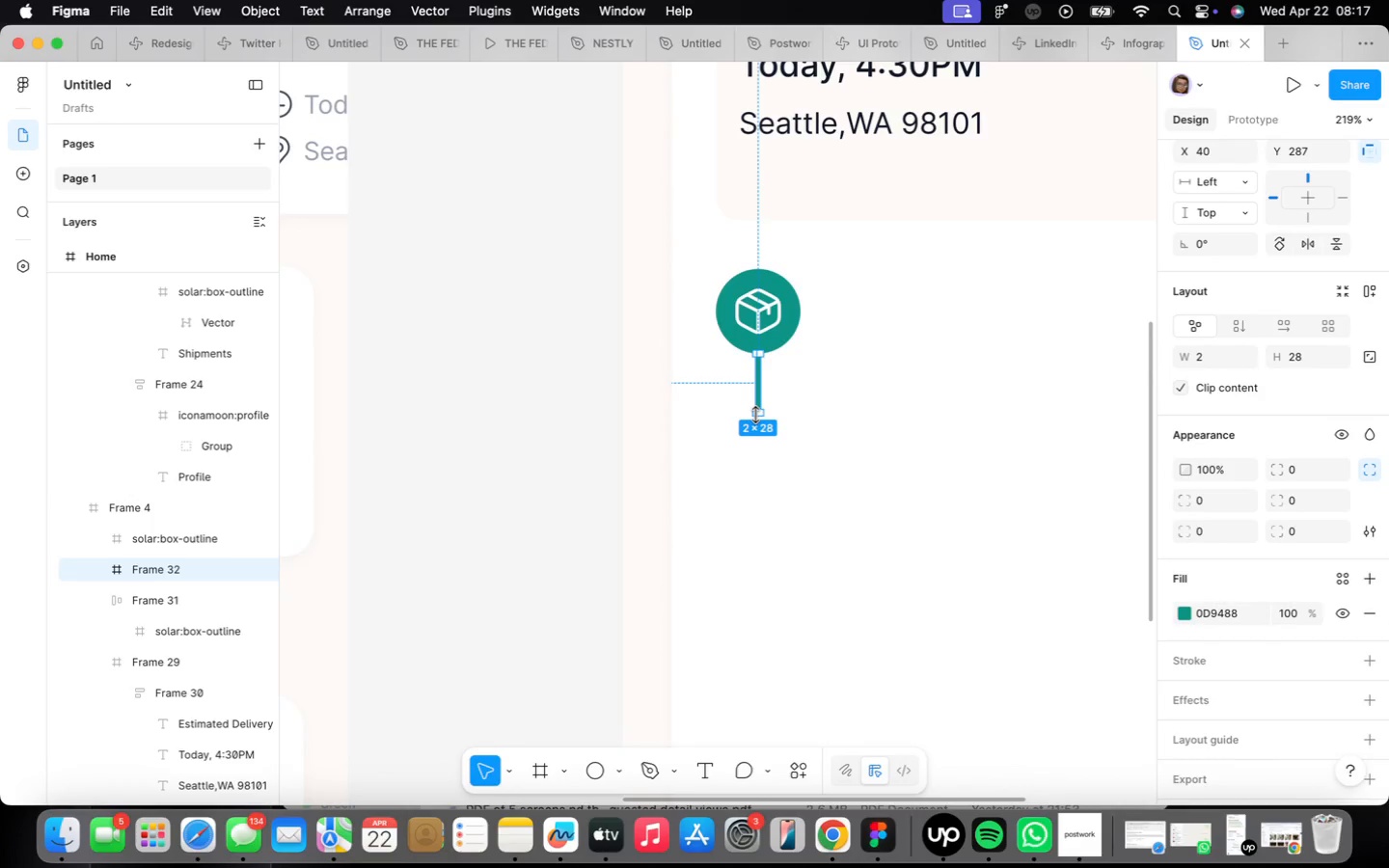 
left_click_drag(start_coordinate=[755, 415], to_coordinate=[759, 448])
 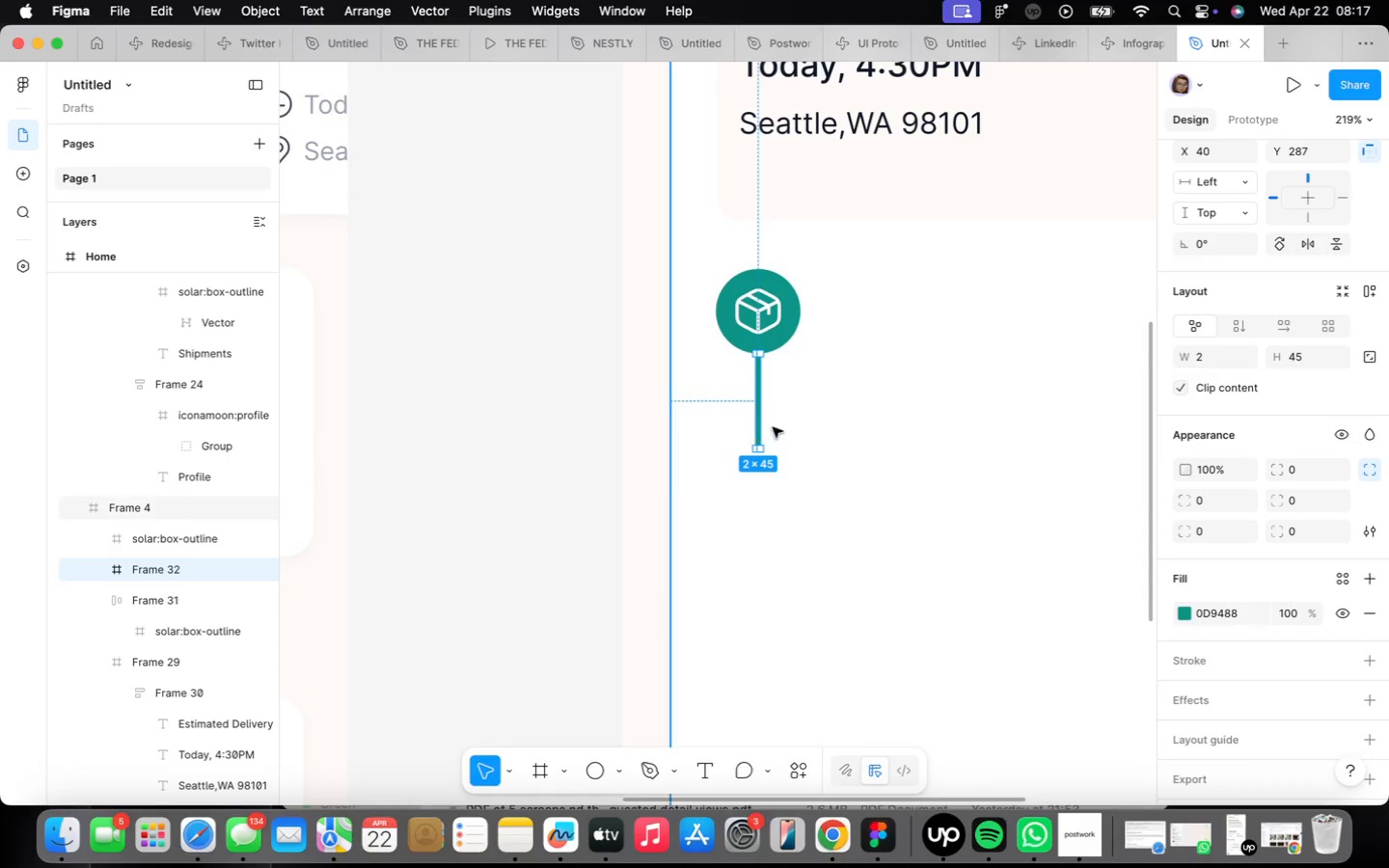 
right_click([823, 454])
 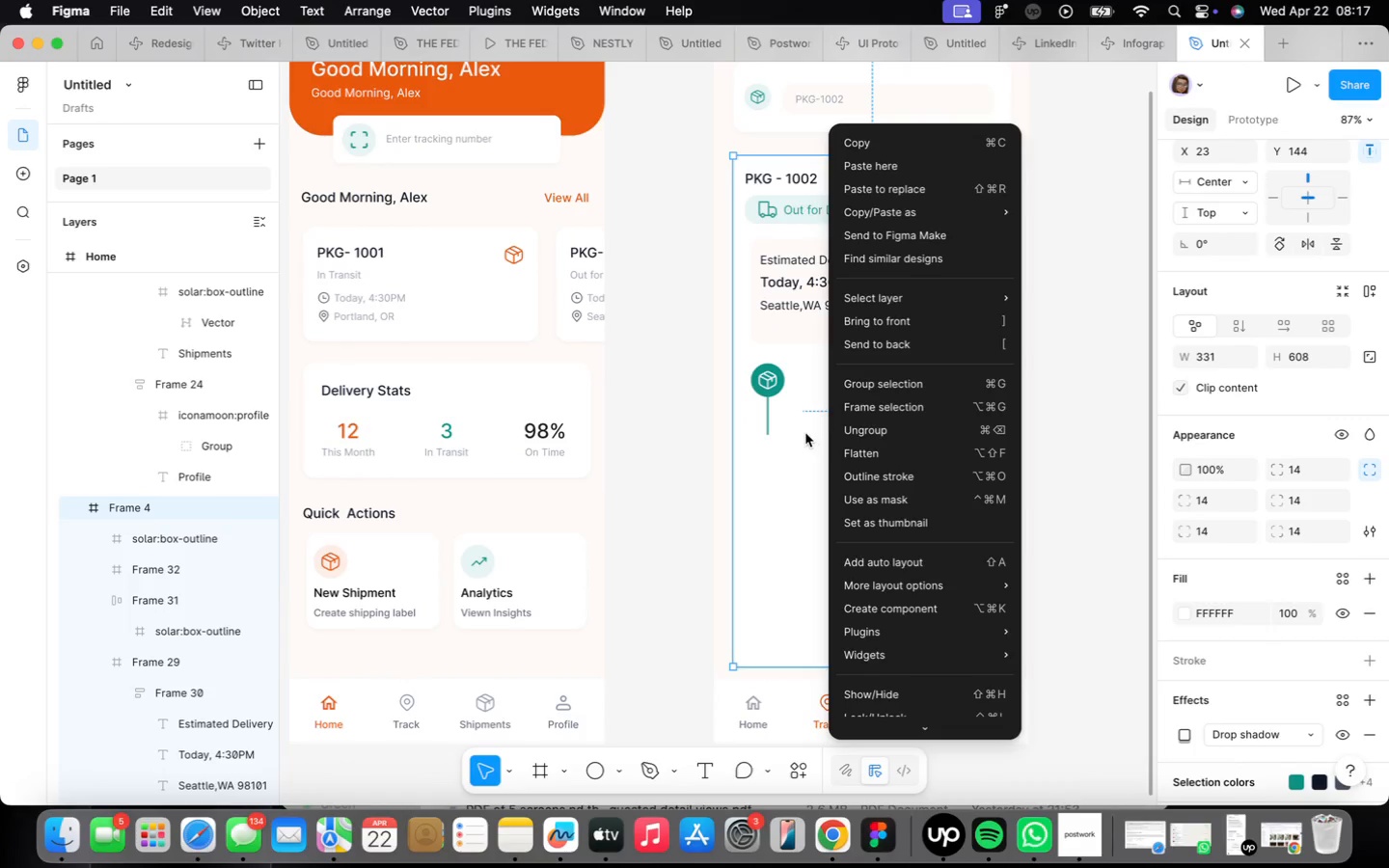 
scroll: coordinate [774, 426], scroll_direction: down, amount: 11.0
 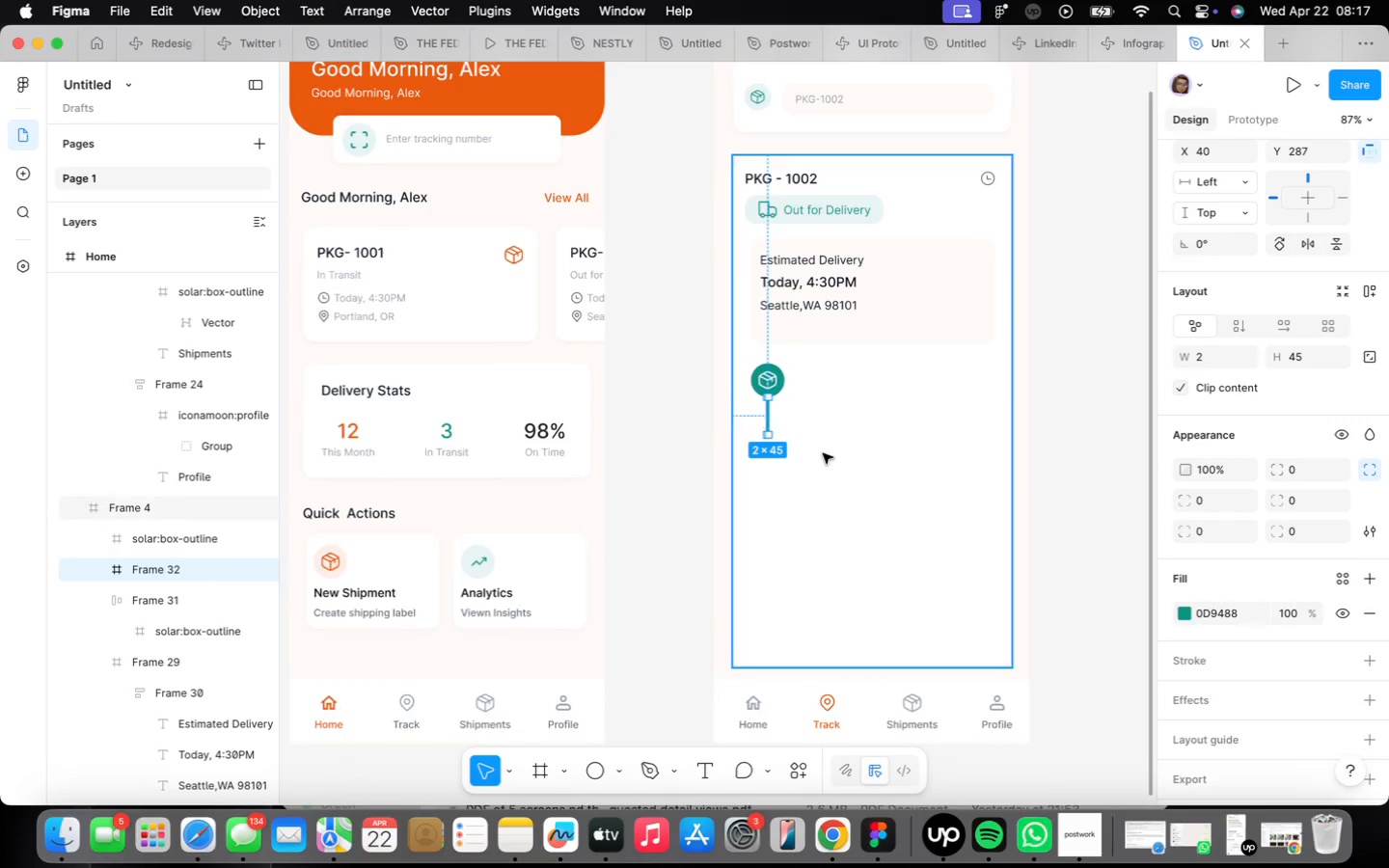 
left_click([779, 435])
 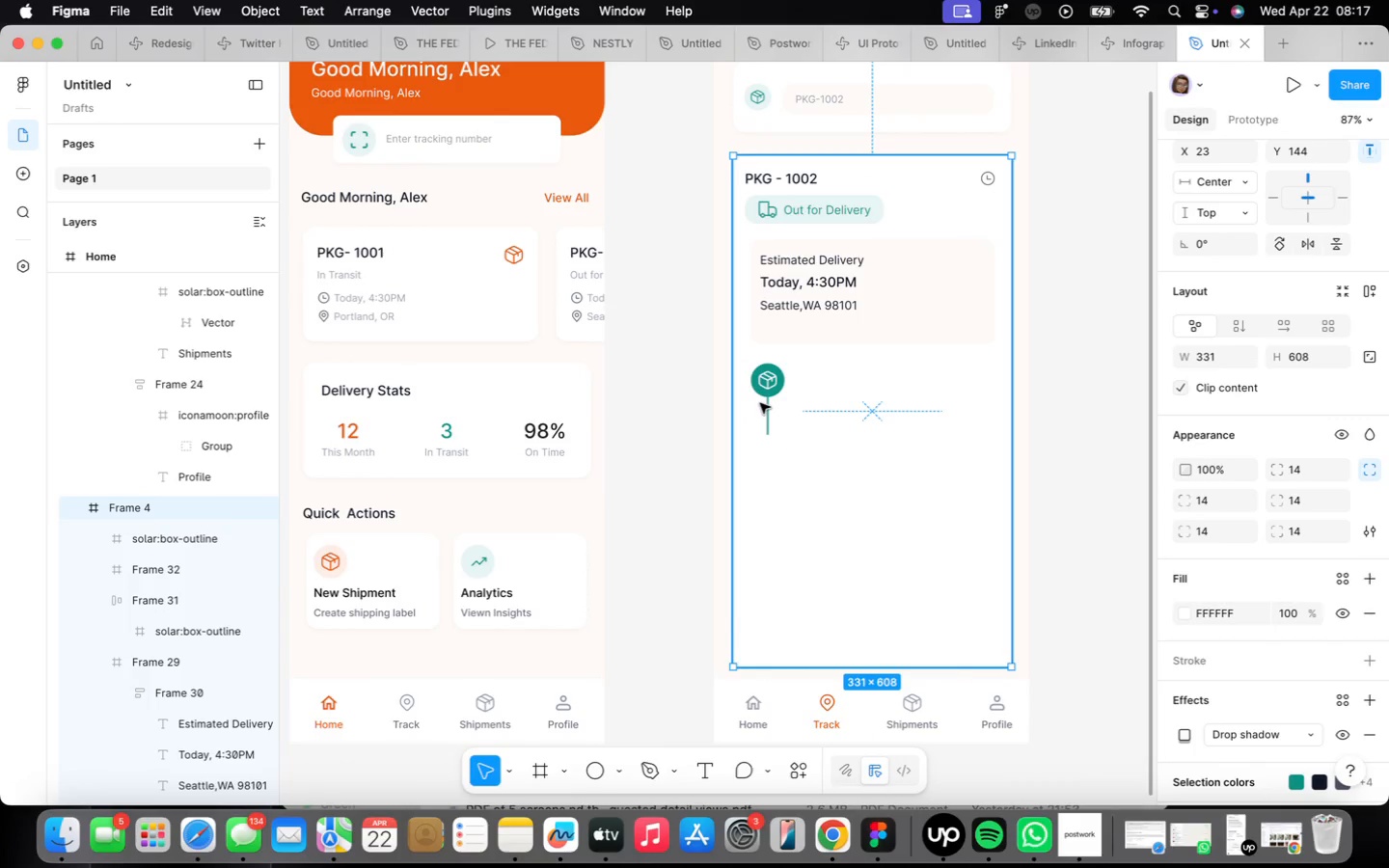 
scroll: coordinate [792, 294], scroll_direction: up, amount: 4.0
 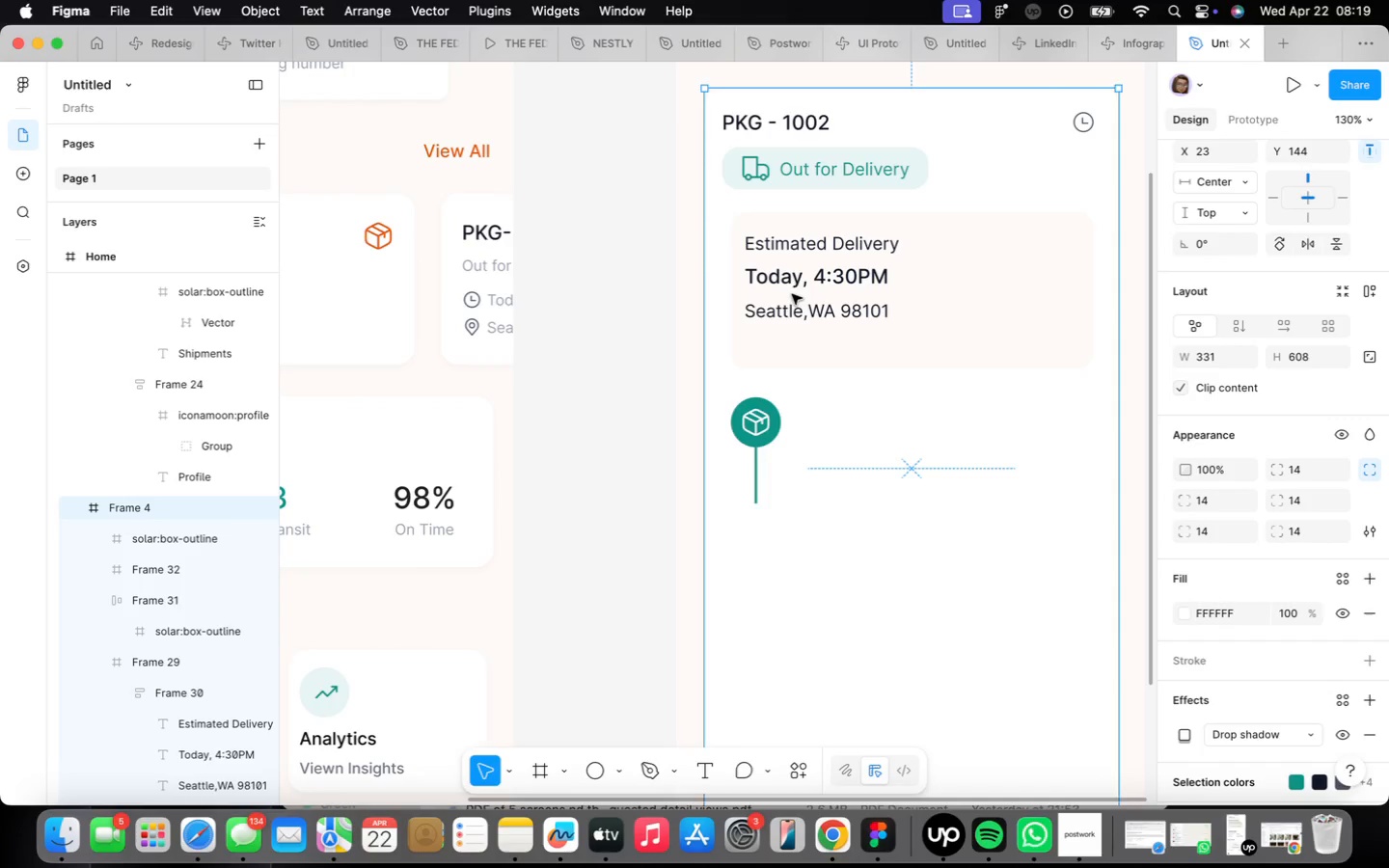 
wait(143.7)
 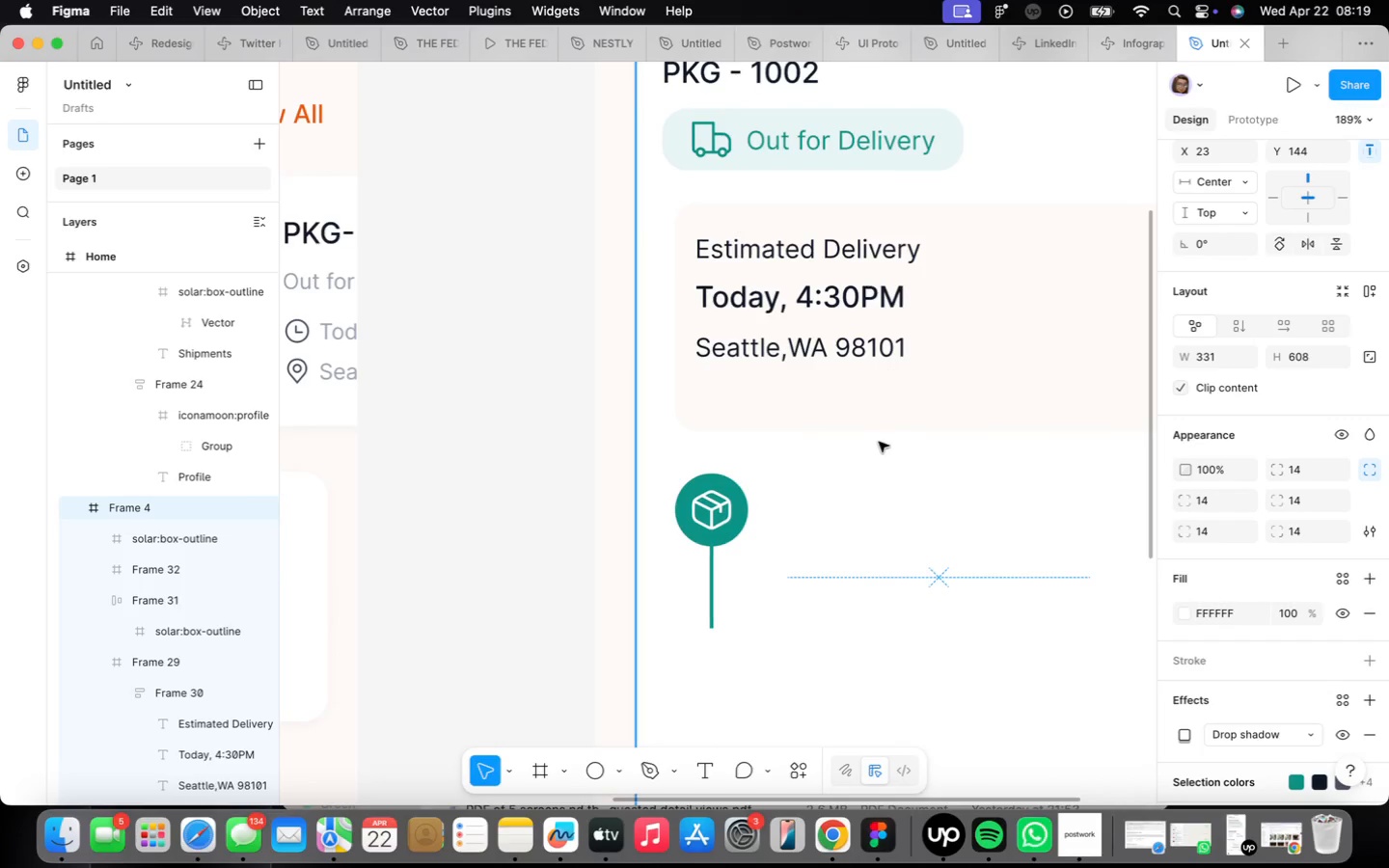 
left_click([878, 448])
 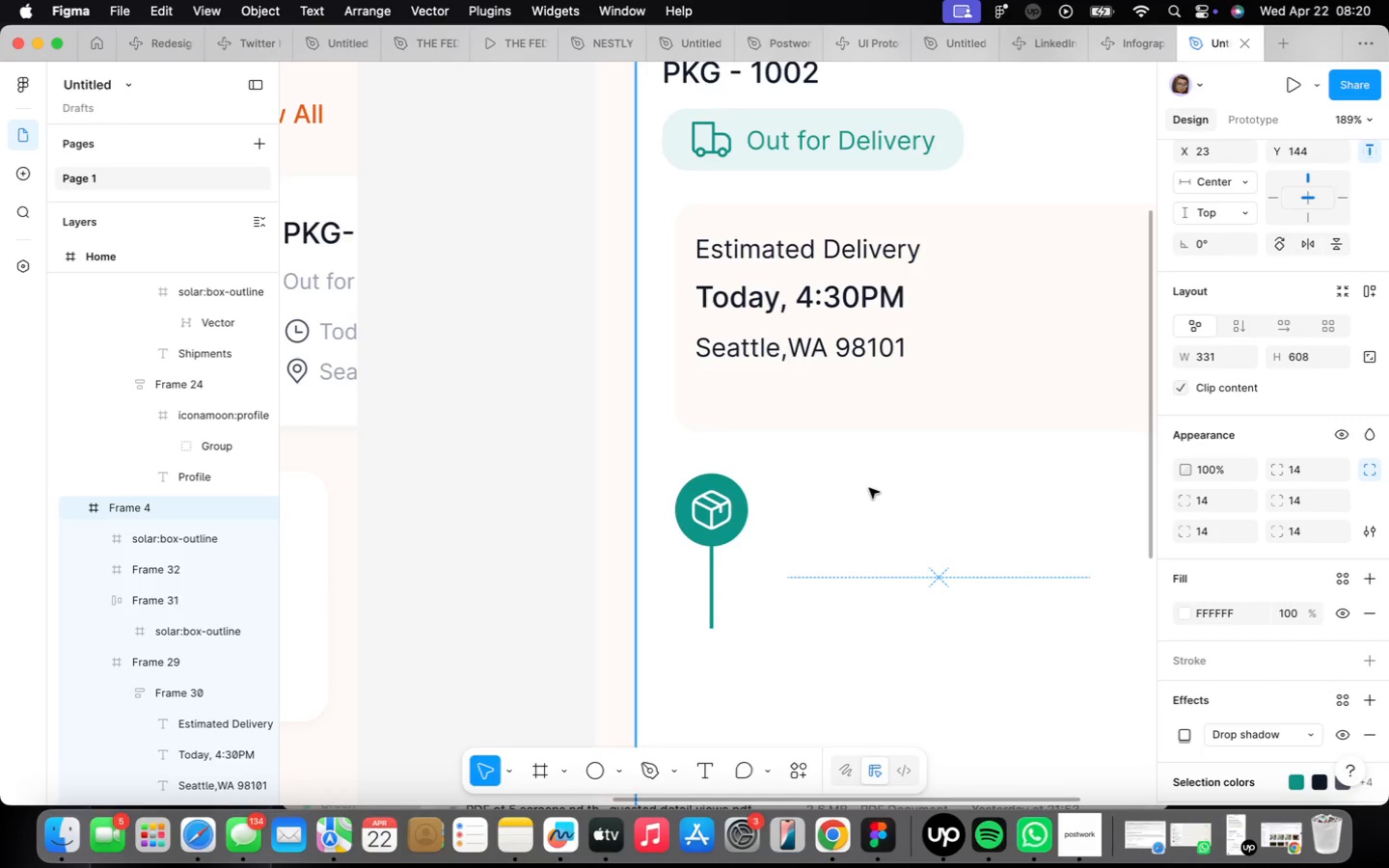 
scroll: coordinate [852, 232], scroll_direction: up, amount: 4.0
 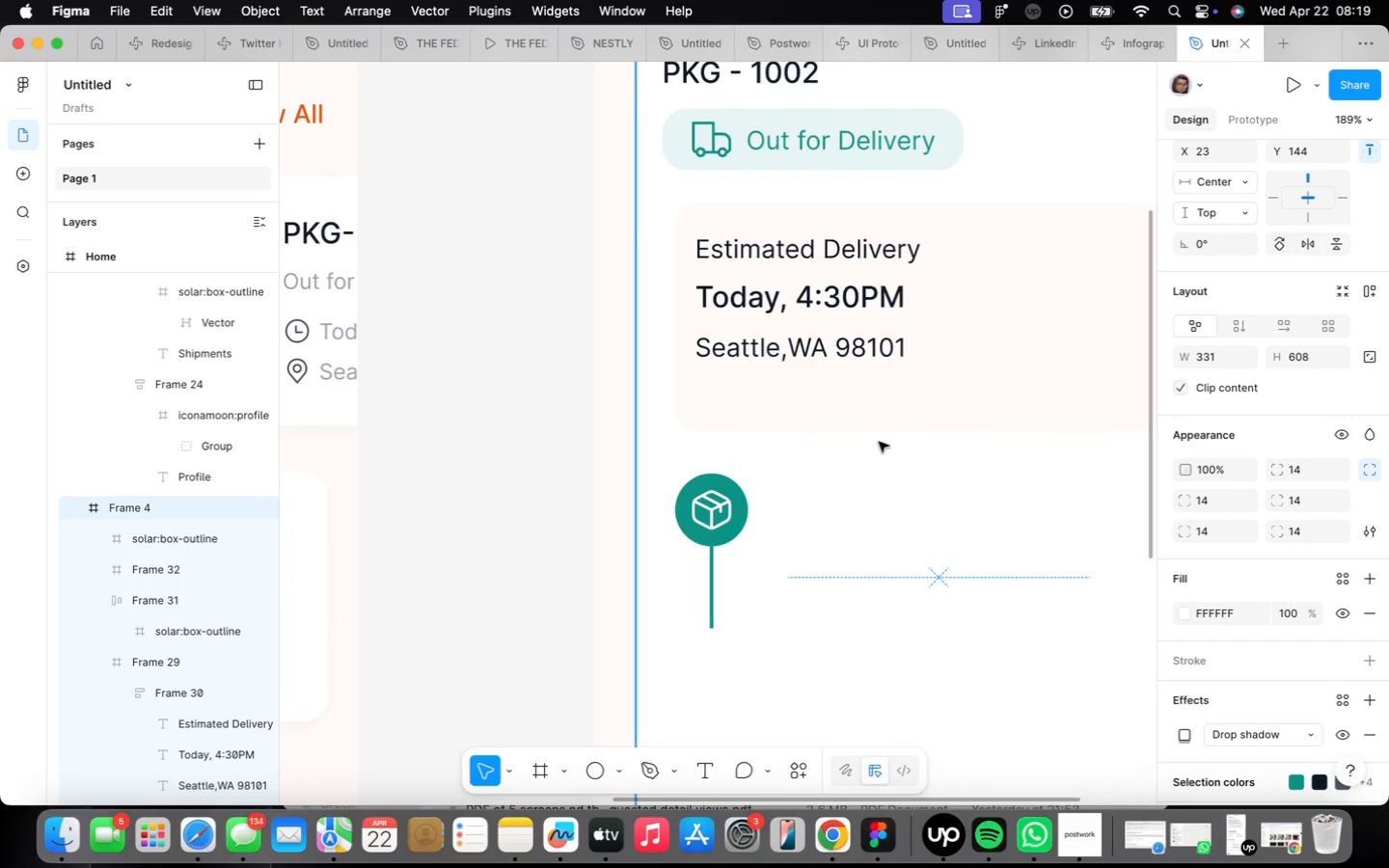 
wait(68.8)
 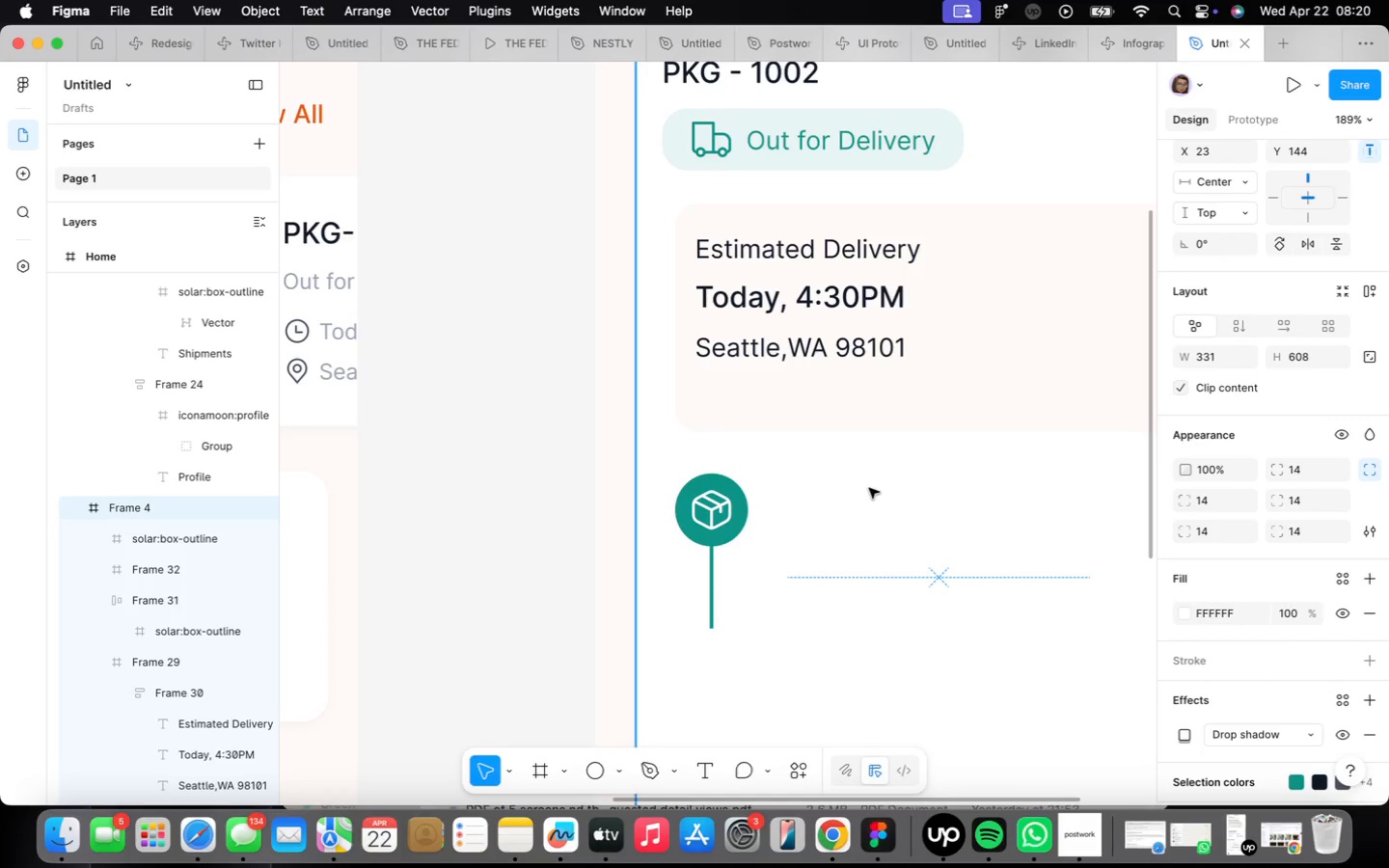 
left_click([763, 349])
 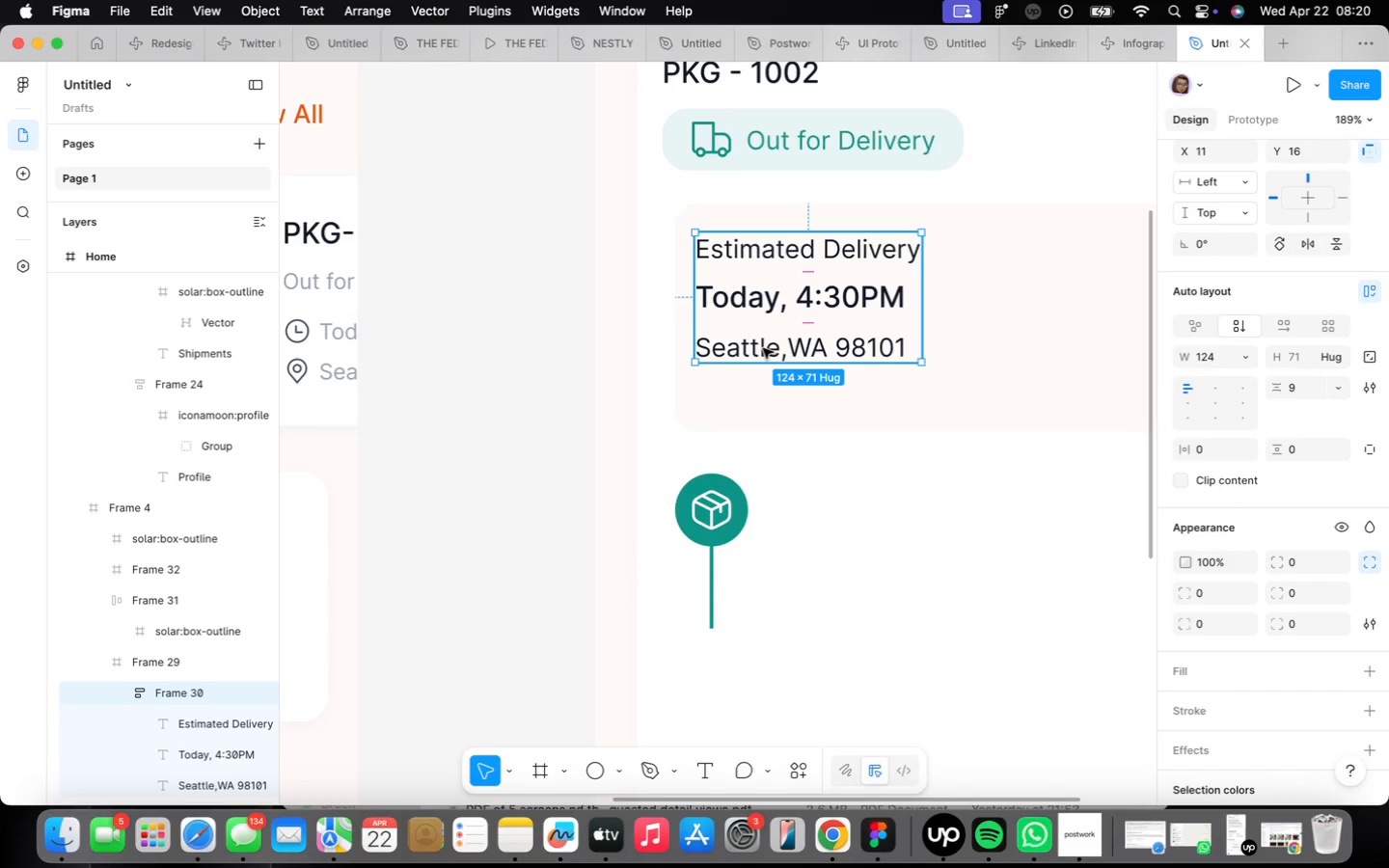 
wait(5.19)
 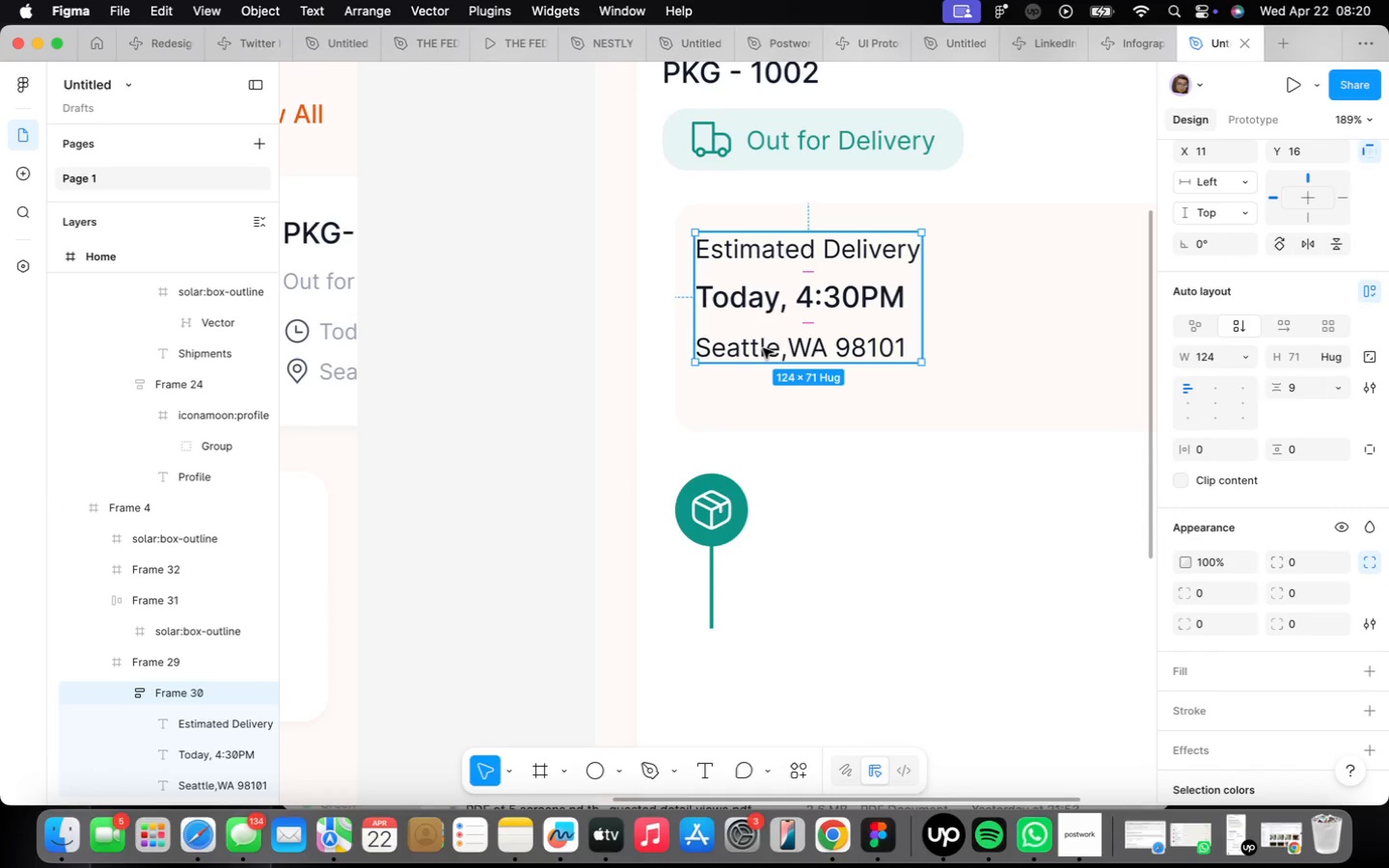 
double_click([772, 356])
 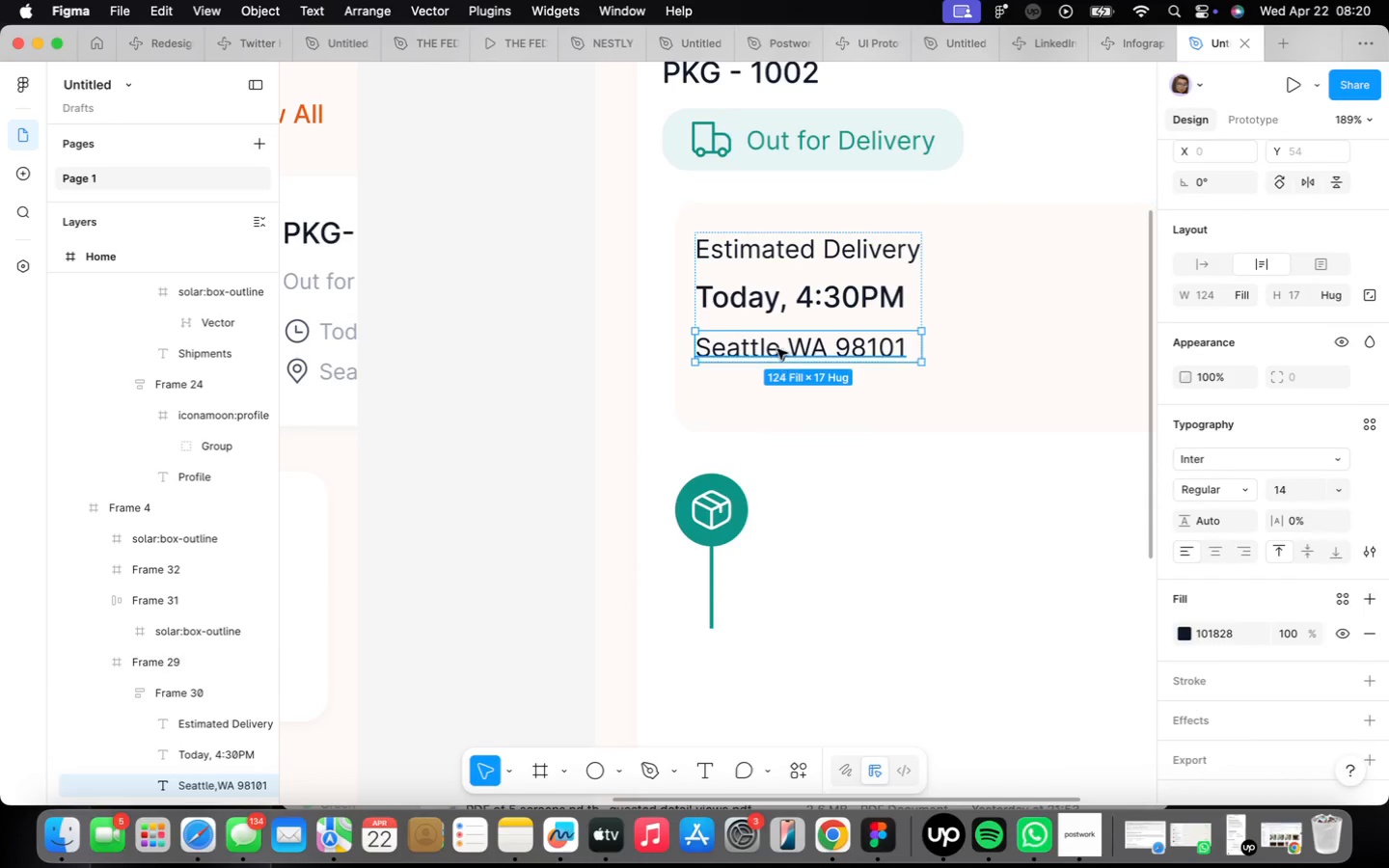 
hold_key(key=OptionLeft, duration=1.12)
left_click_drag(start_coordinate=[779, 345], to_coordinate=[849, 502])
 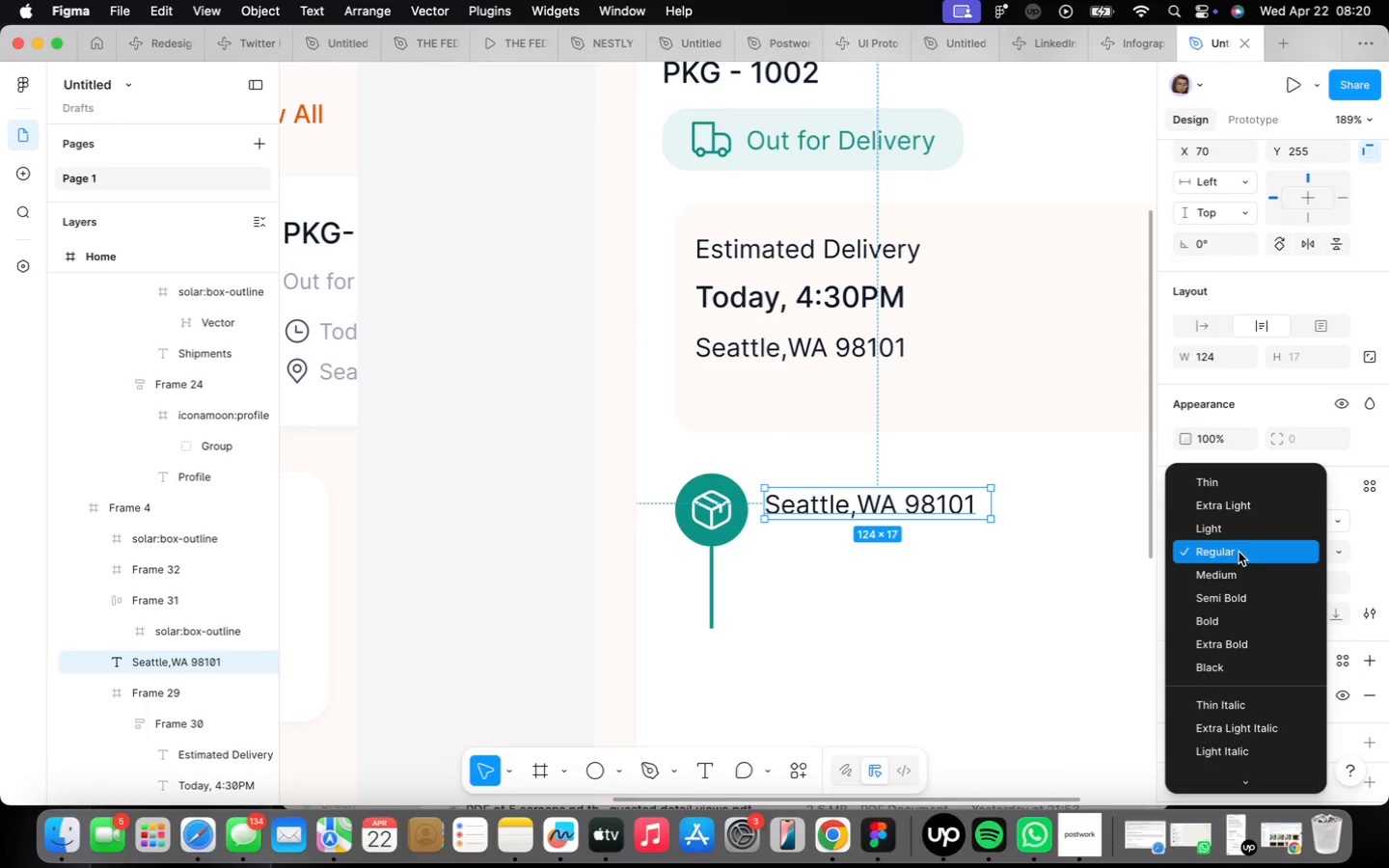 
left_click([1240, 574])
 